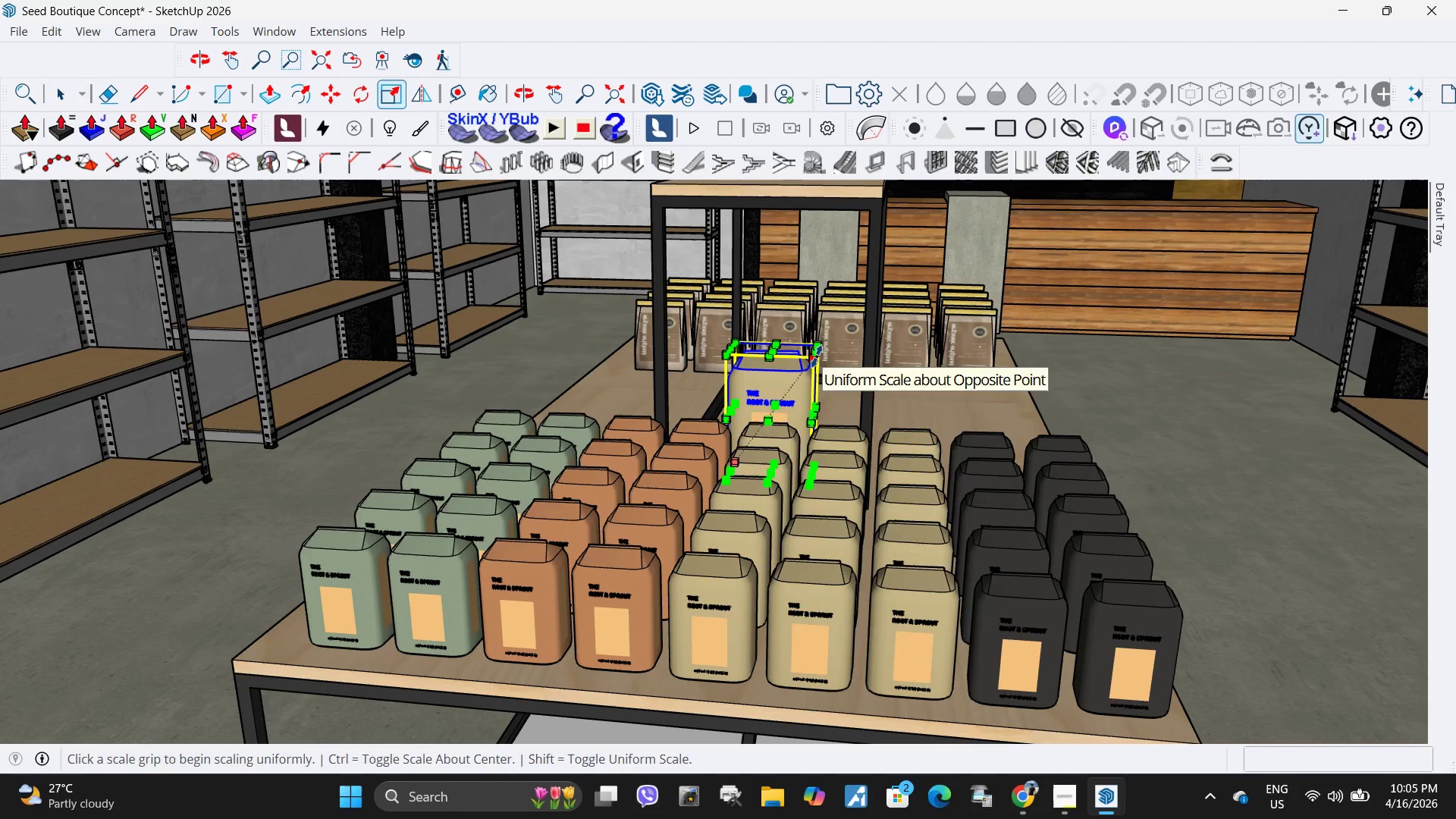 
left_click([817, 356])
 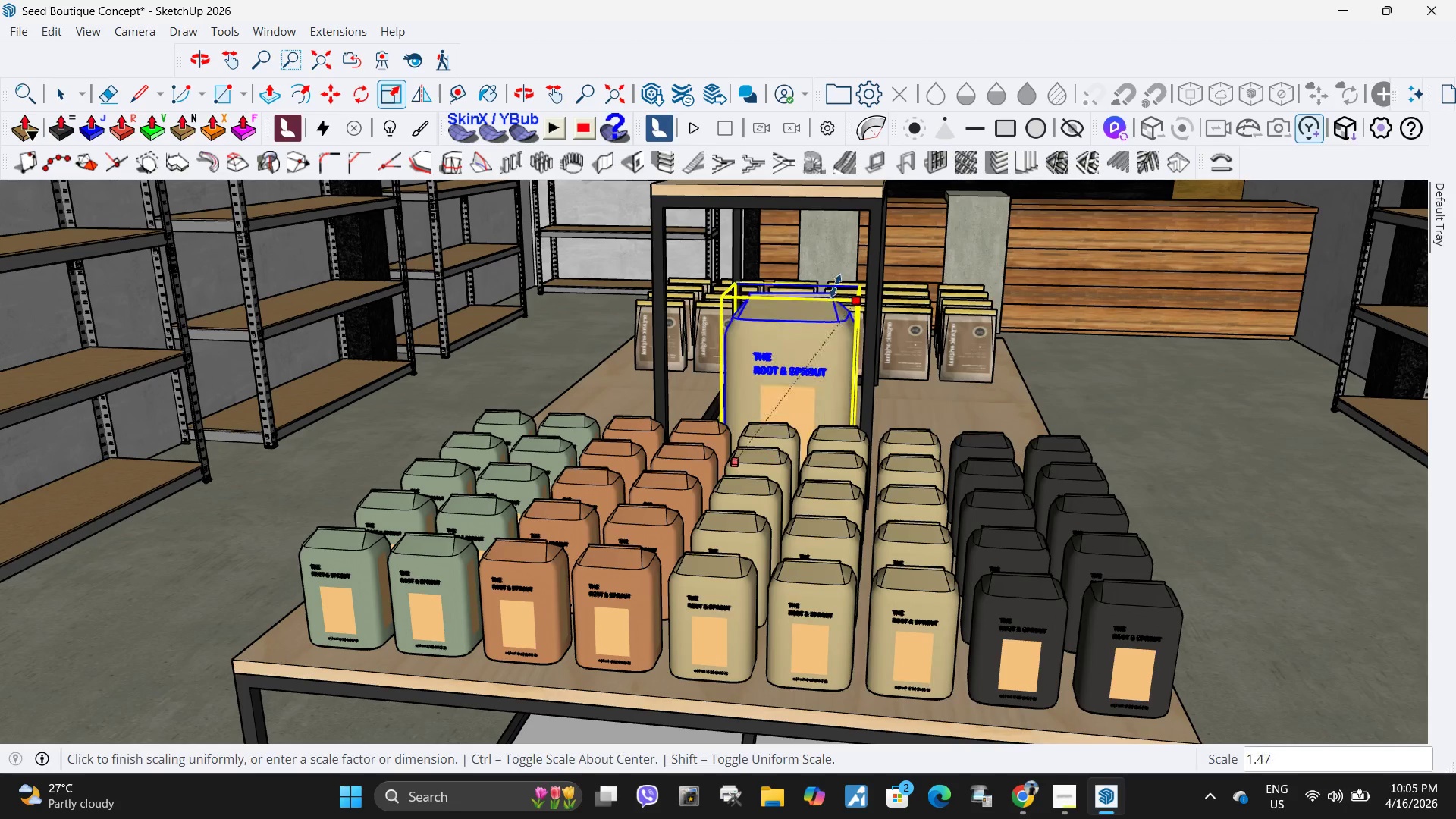 
left_click([836, 286])
 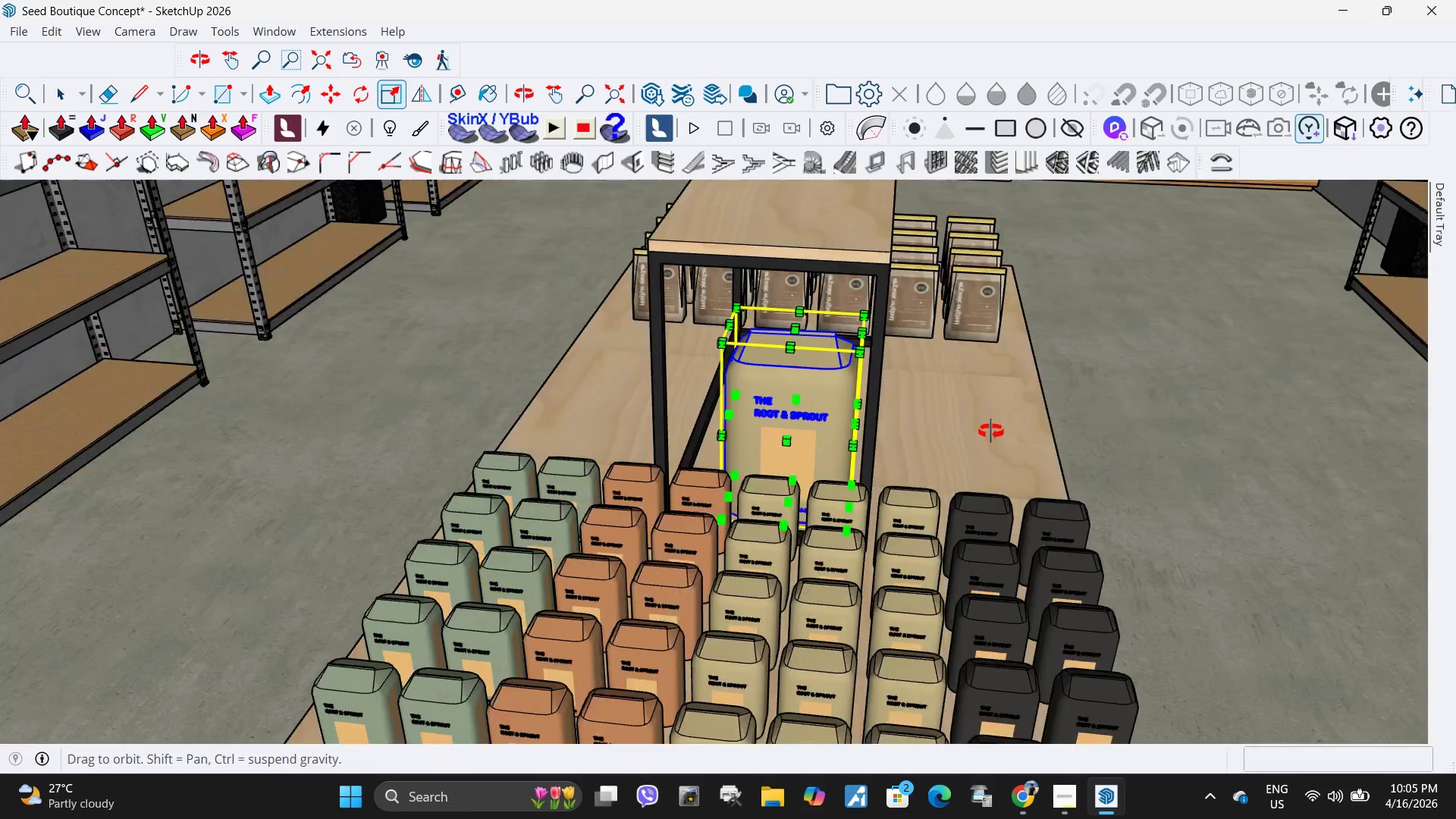 
key(M)
 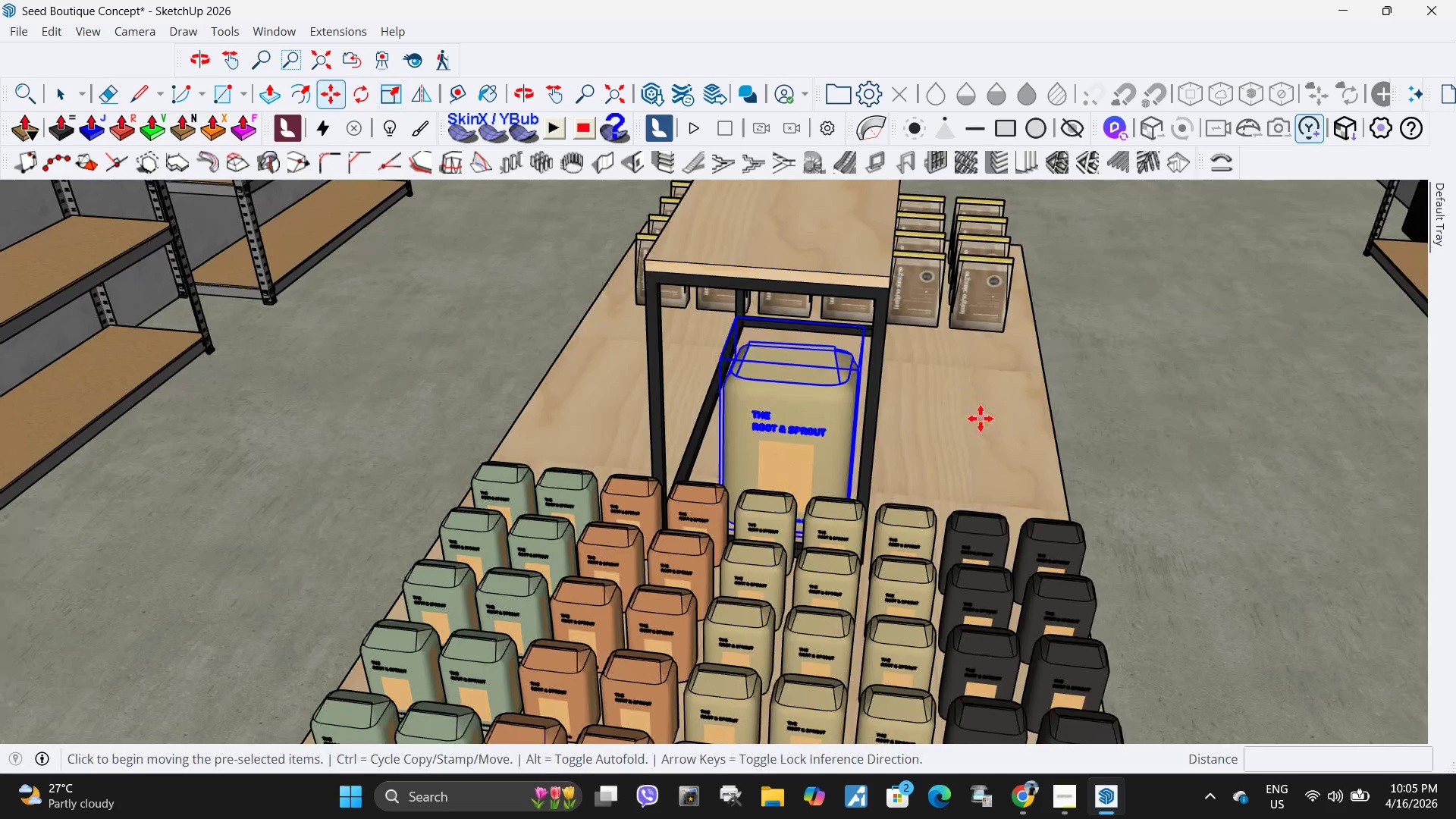 
left_click_drag(start_coordinate=[981, 419], to_coordinate=[983, 400])
 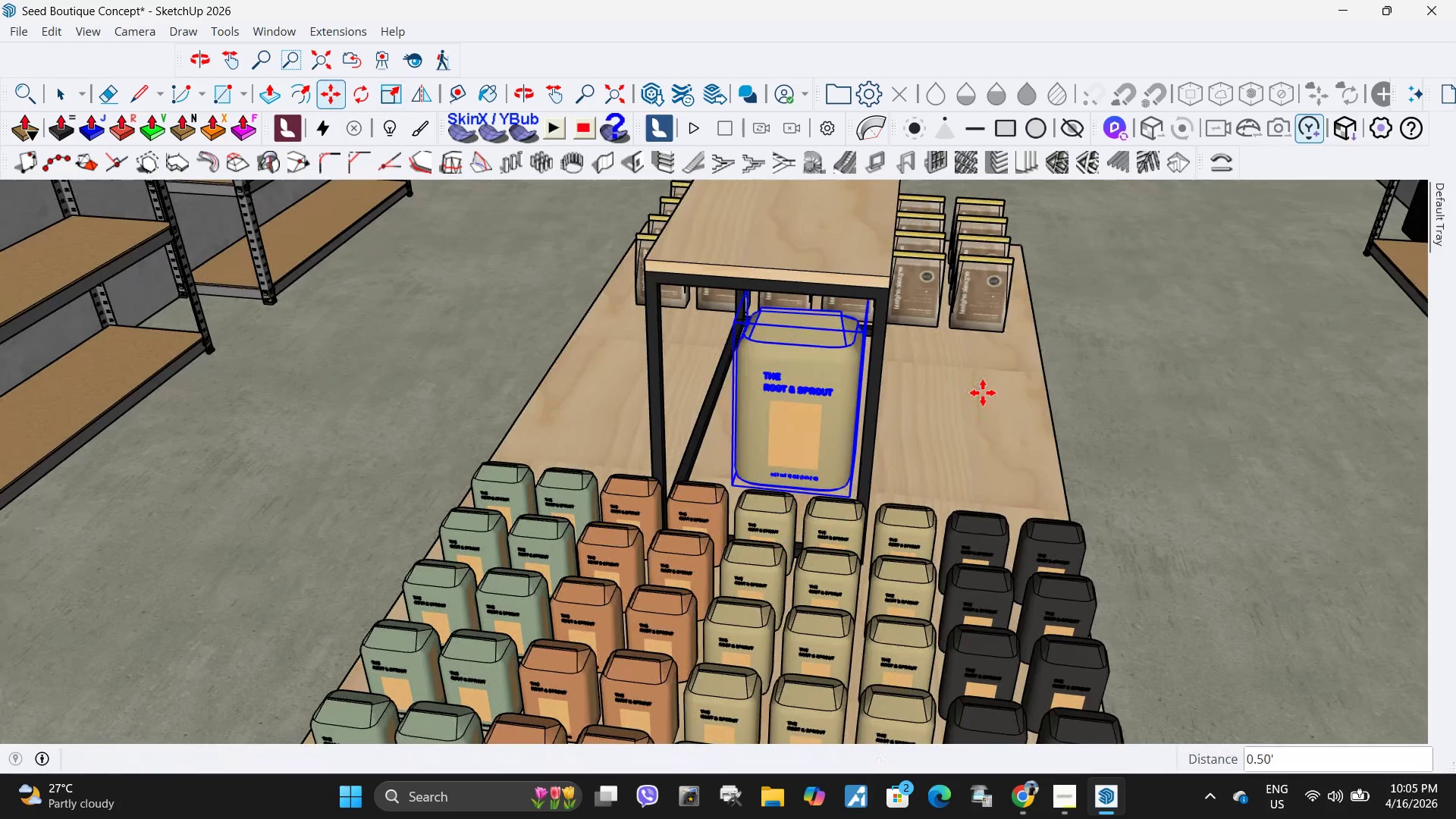 
left_click([983, 393])
 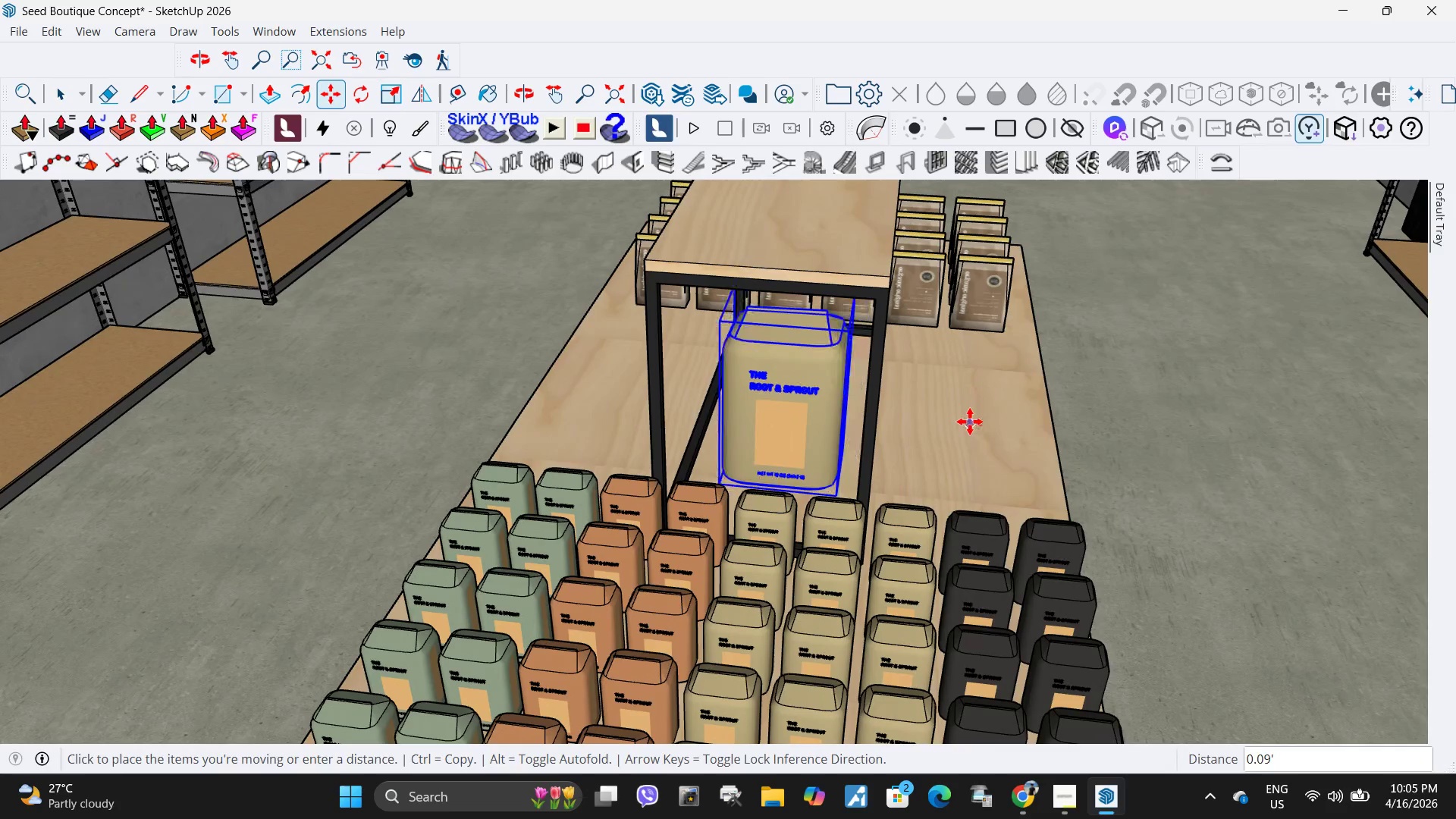 
key(Escape)
 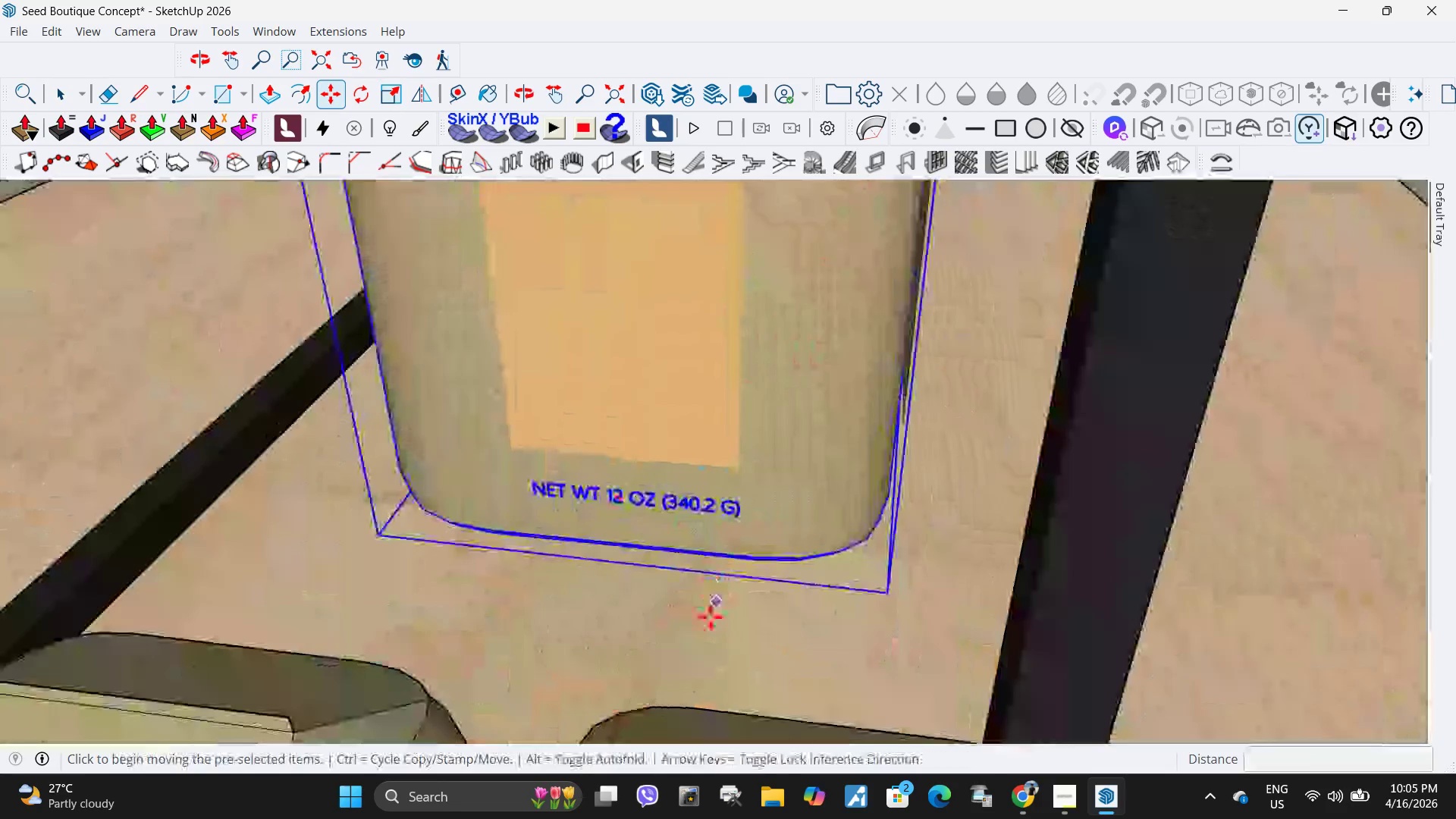 
left_click_drag(start_coordinate=[711, 617], to_coordinate=[707, 619])
 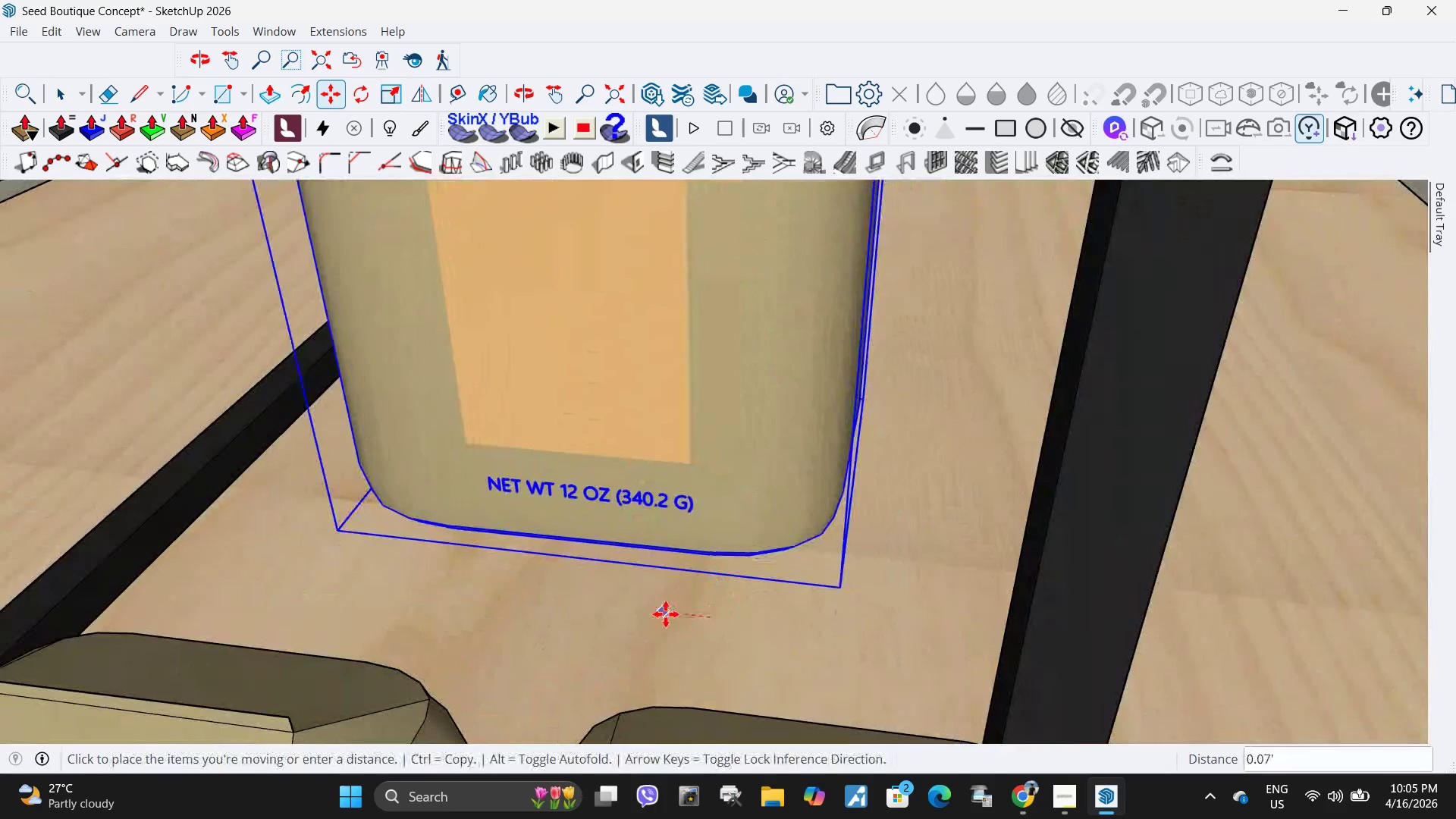 
scroll: coordinate [698, 527], scroll_direction: up, amount: 14.0
 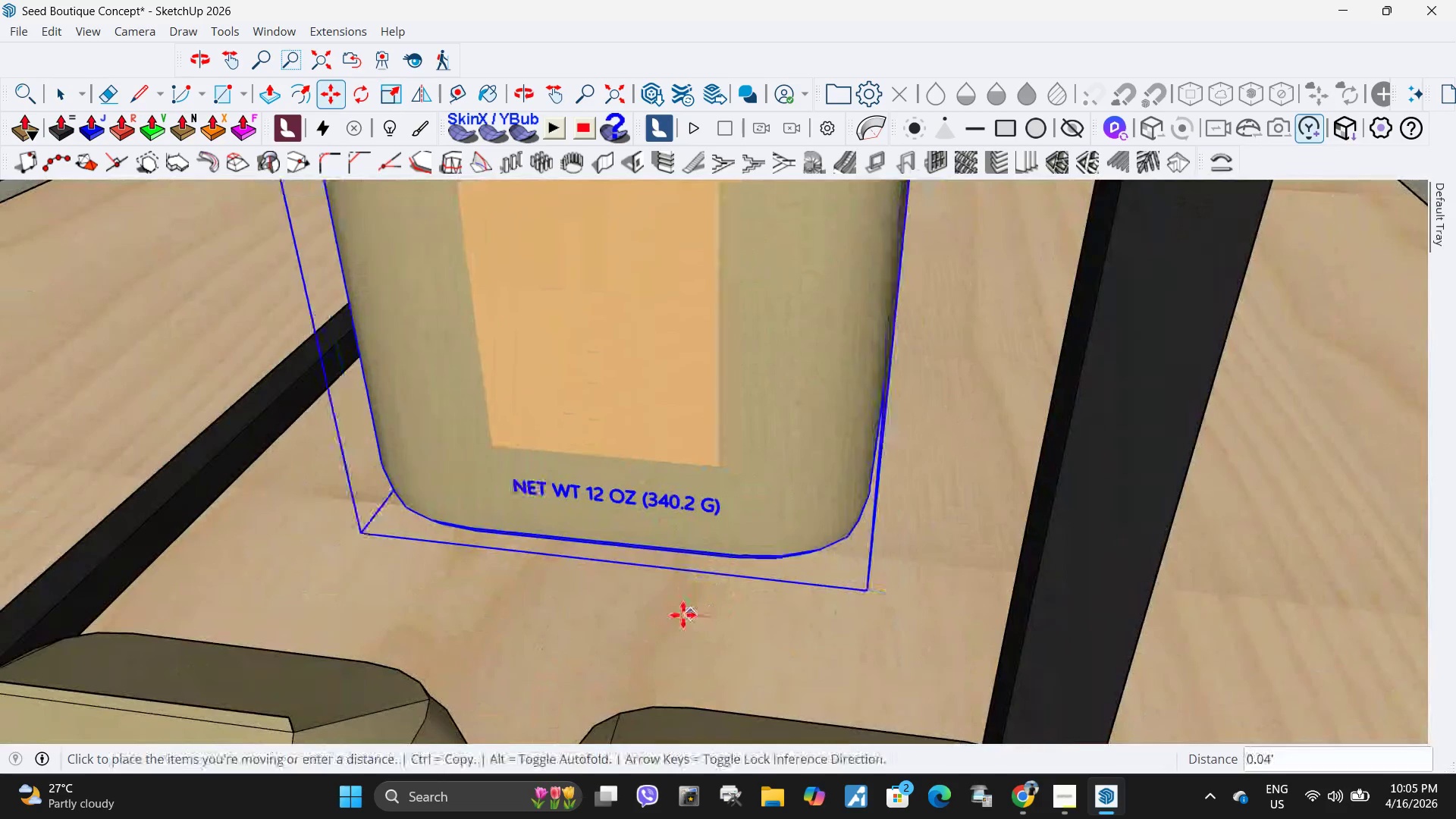 
left_click([664, 614])
 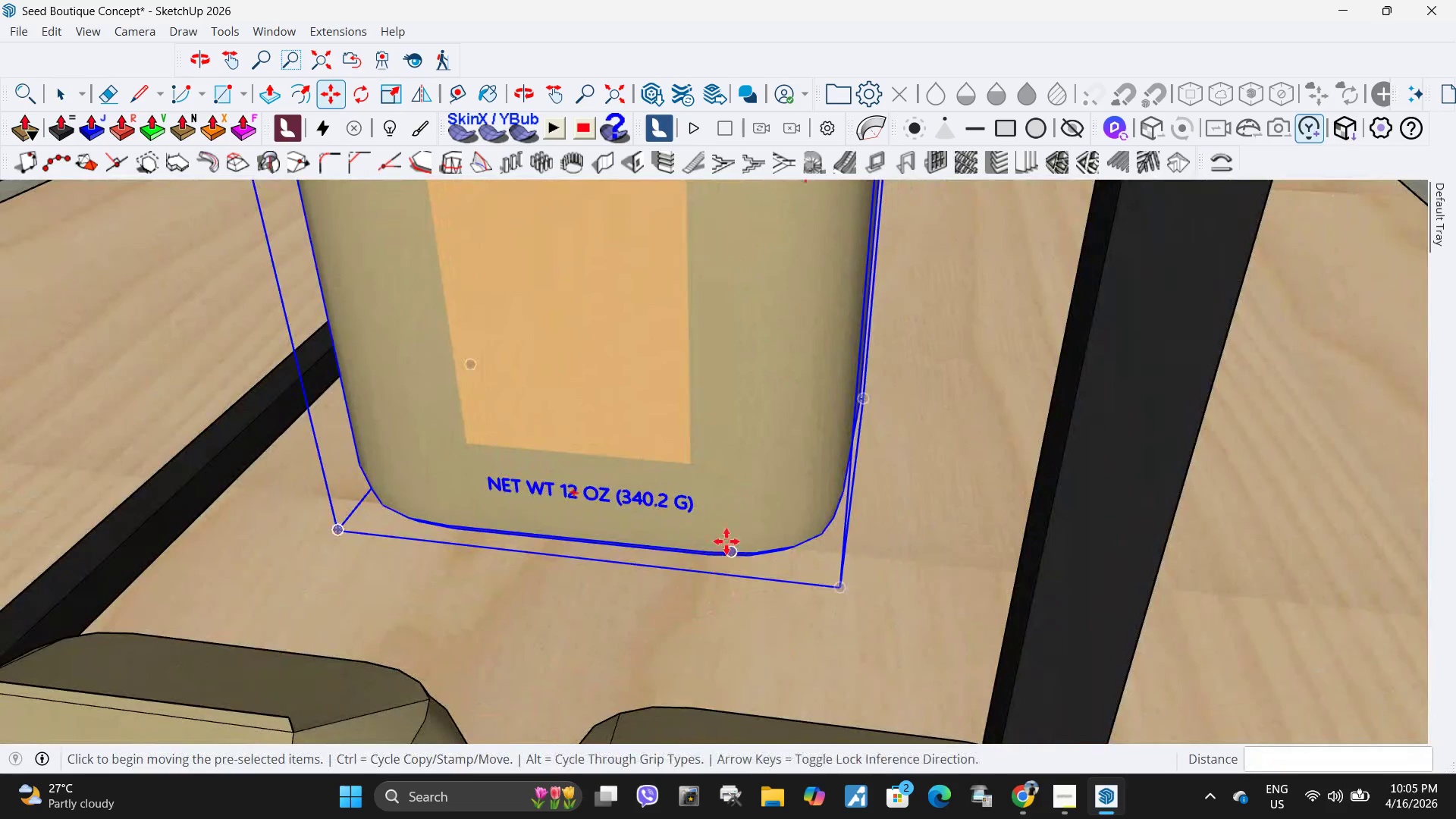 
scroll: coordinate [764, 492], scroll_direction: down, amount: 21.0
 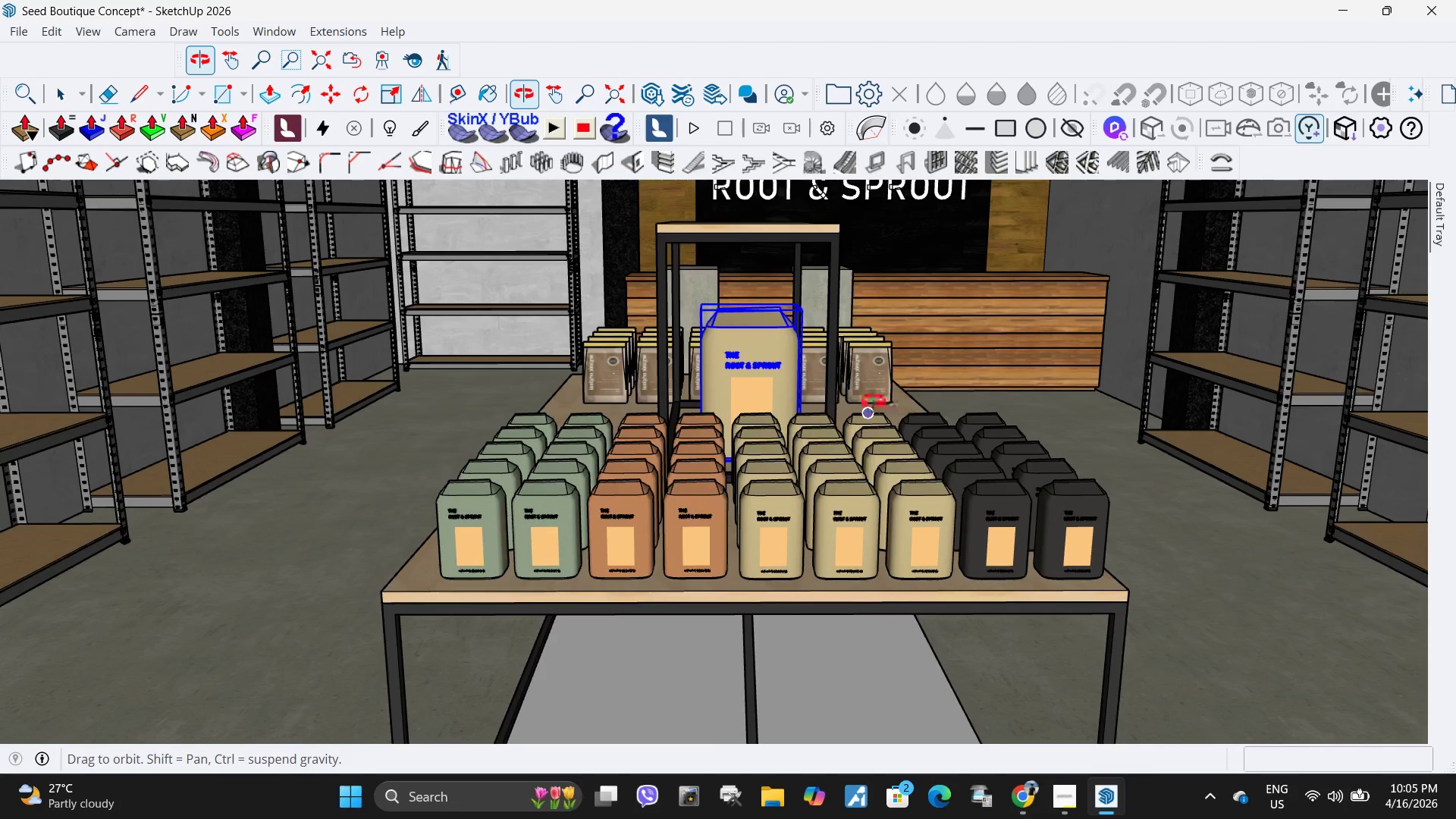 
key(Space)
 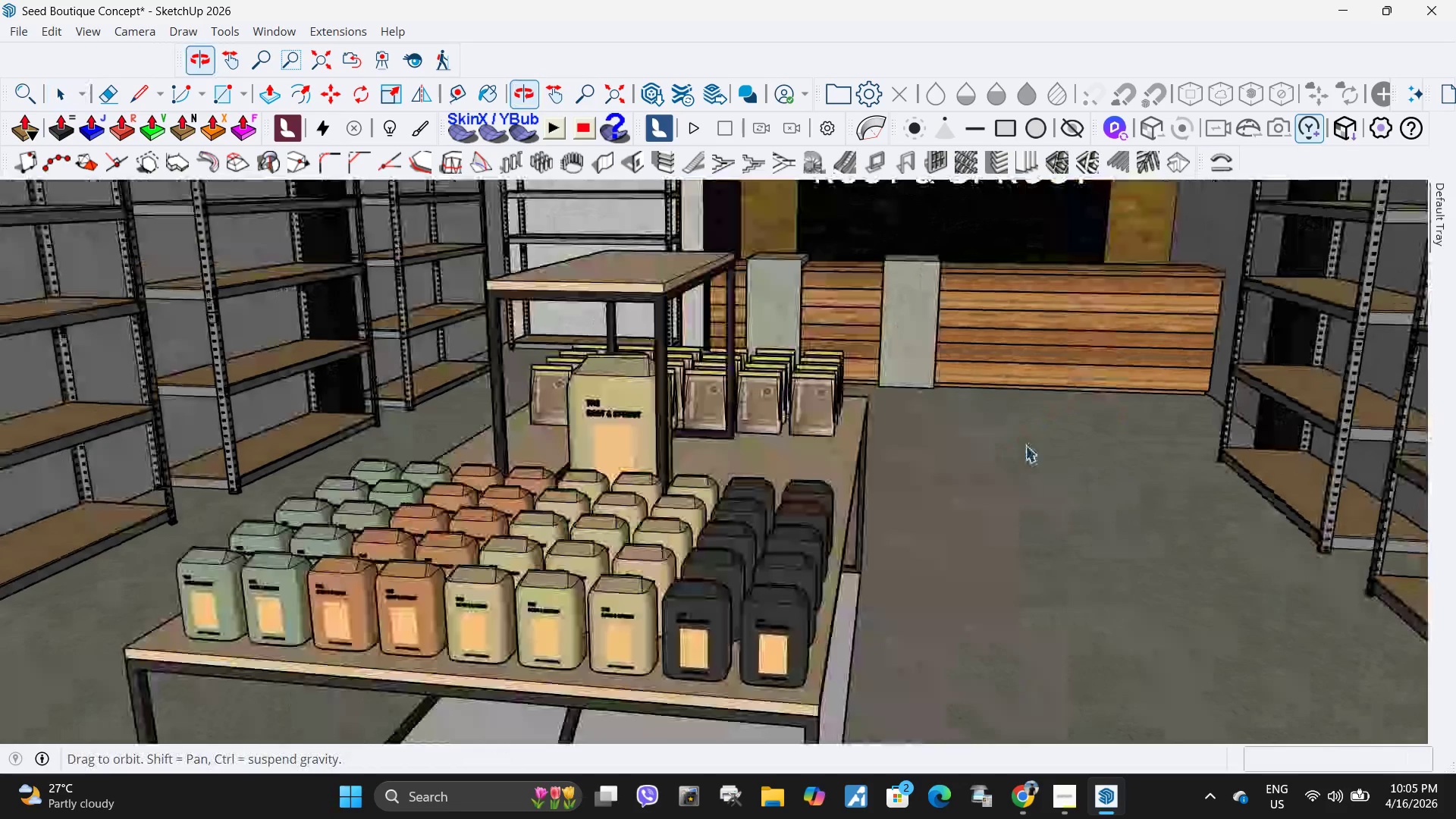 
scroll: coordinate [1026, 426], scroll_direction: down, amount: 3.0
 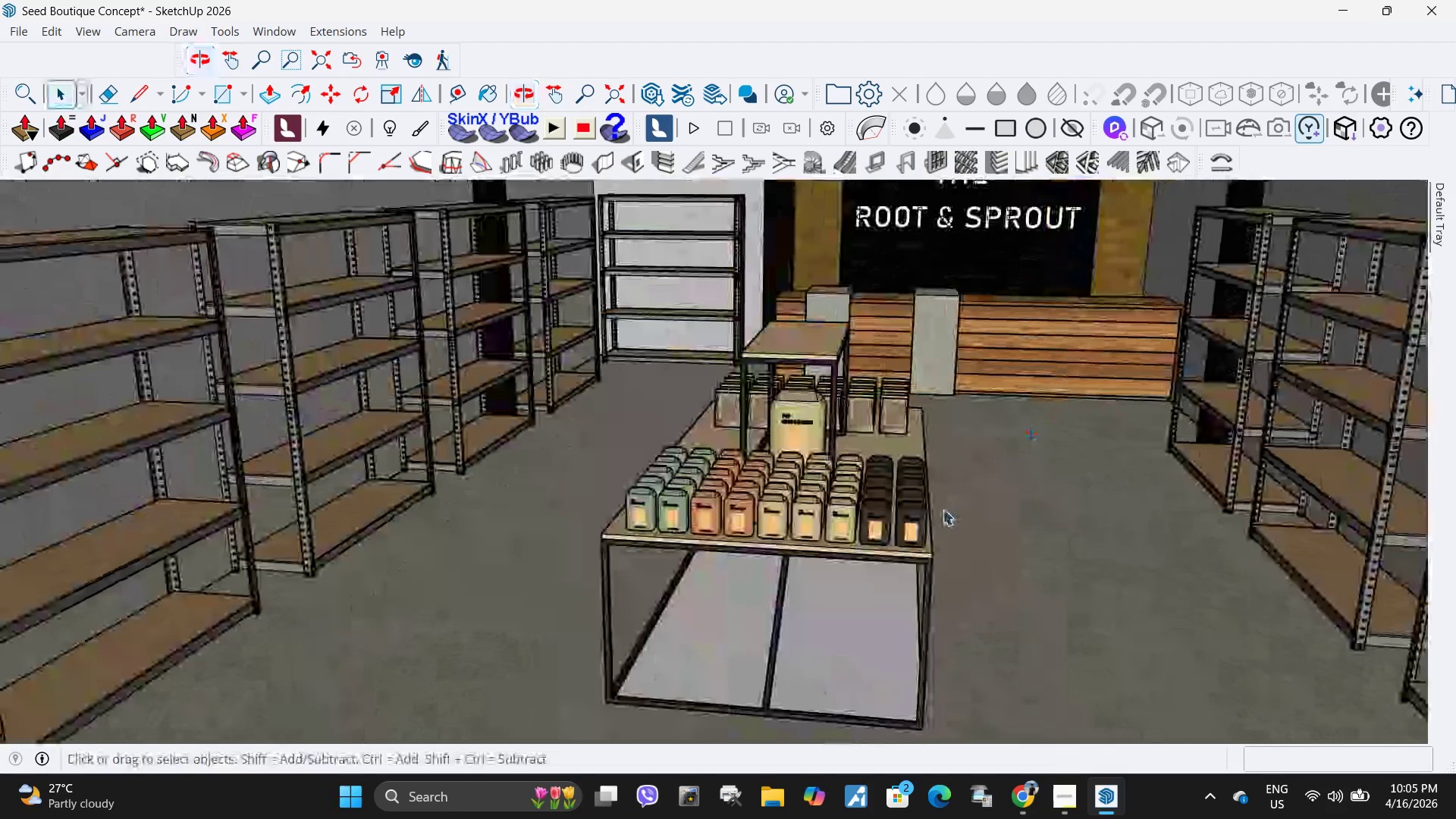 
key(H)
 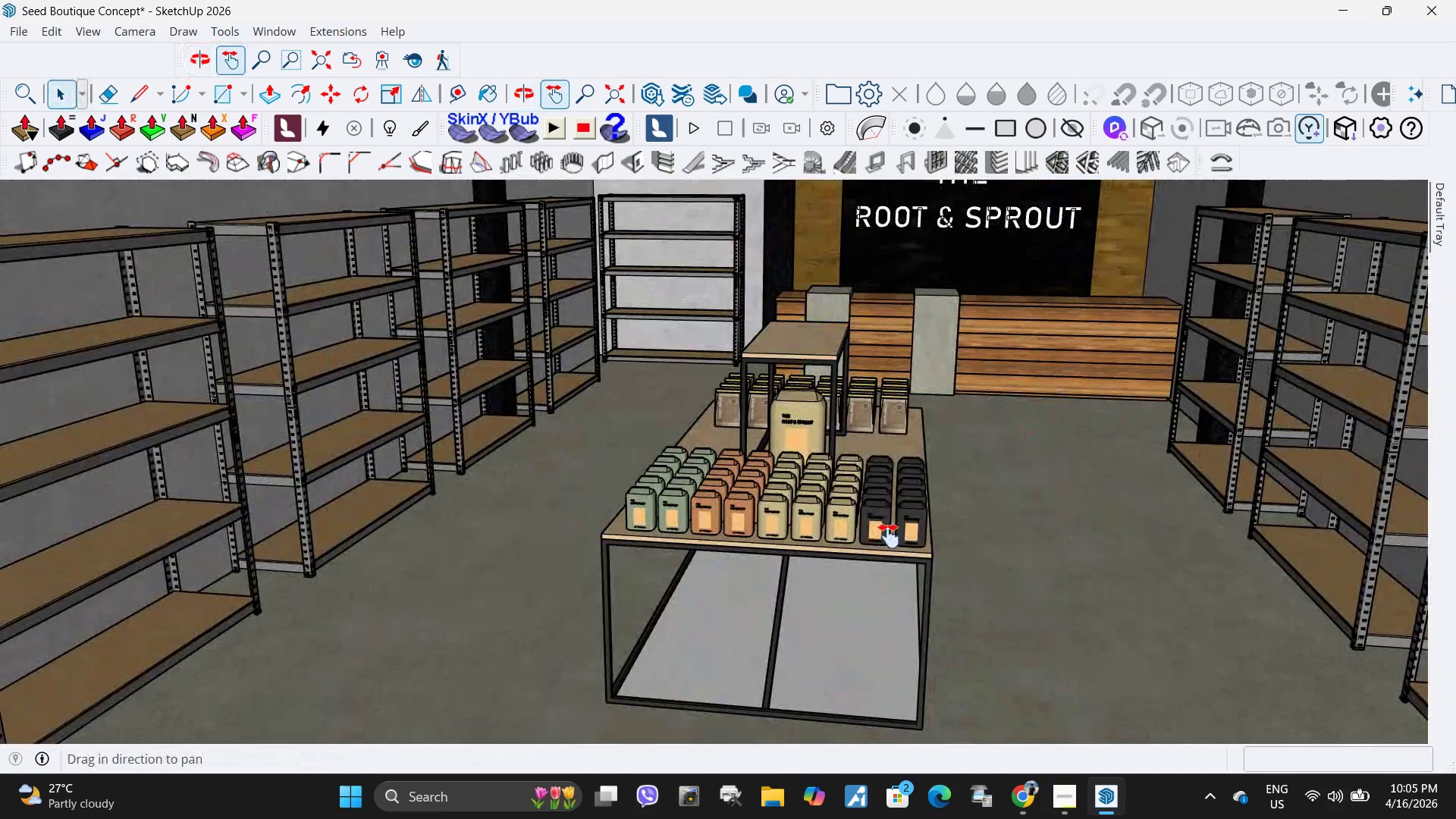 
left_click_drag(start_coordinate=[889, 536], to_coordinate=[876, 515])
 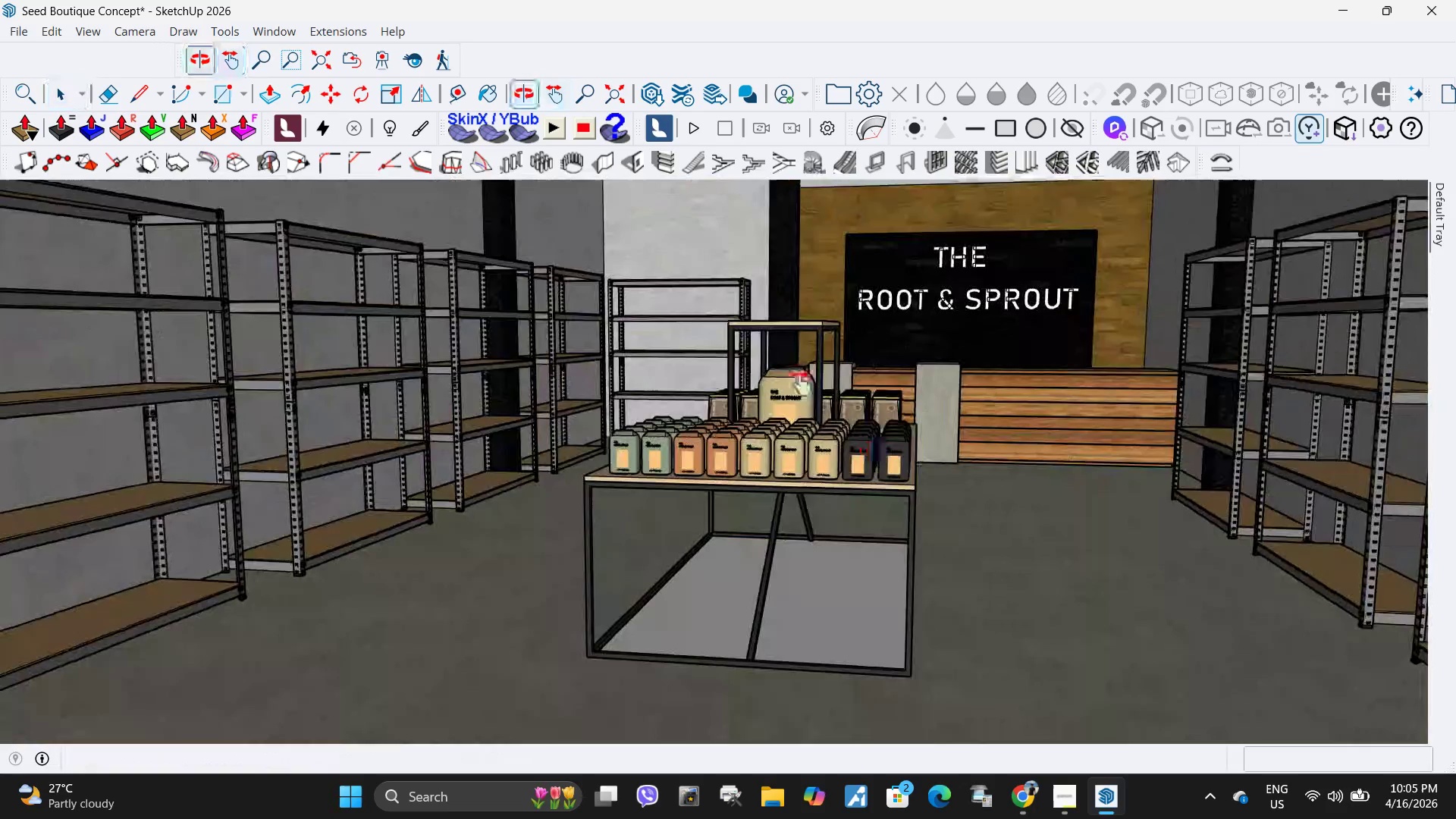 
key(Space)
 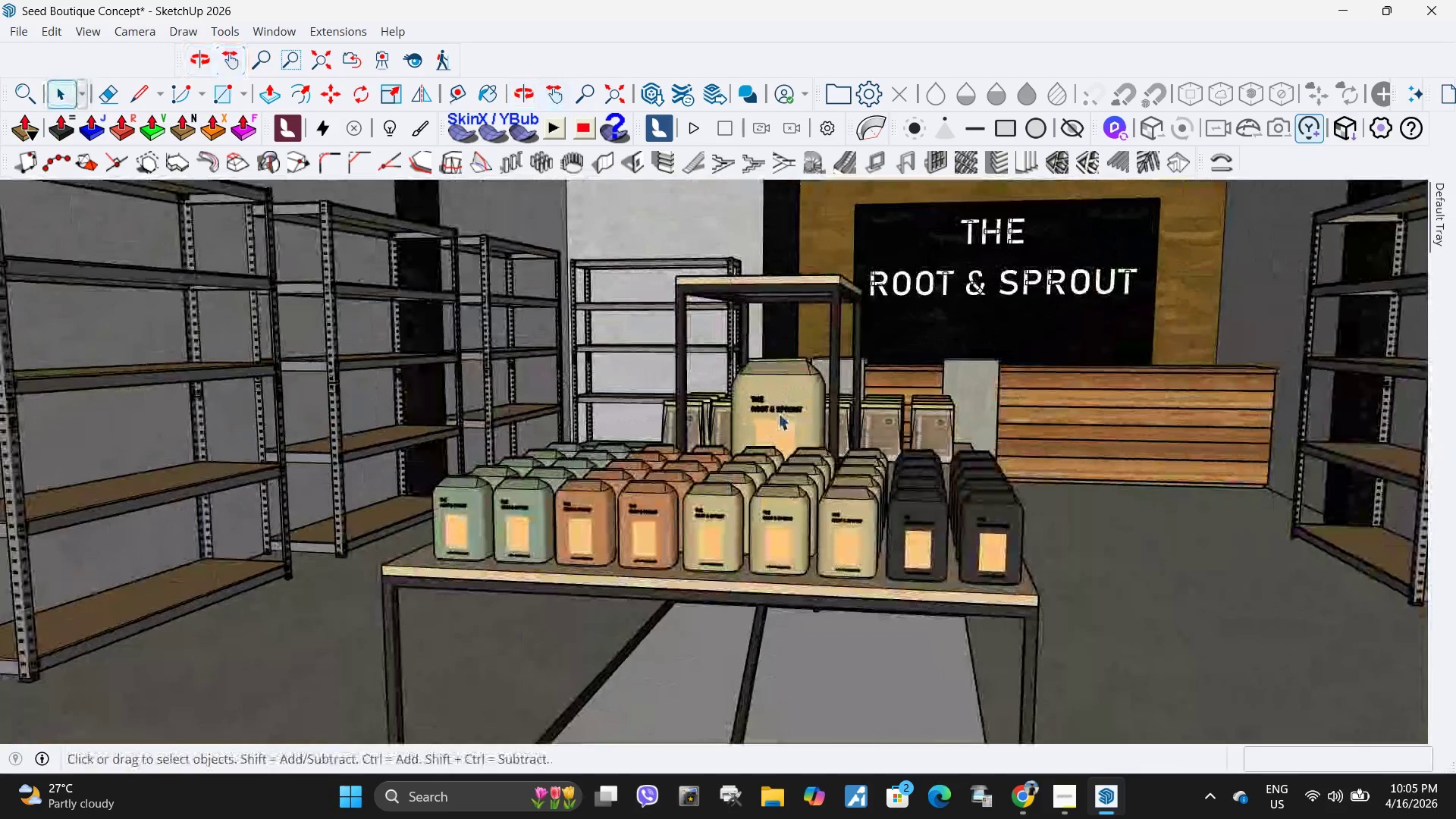 
scroll: coordinate [799, 379], scroll_direction: up, amount: 5.0
 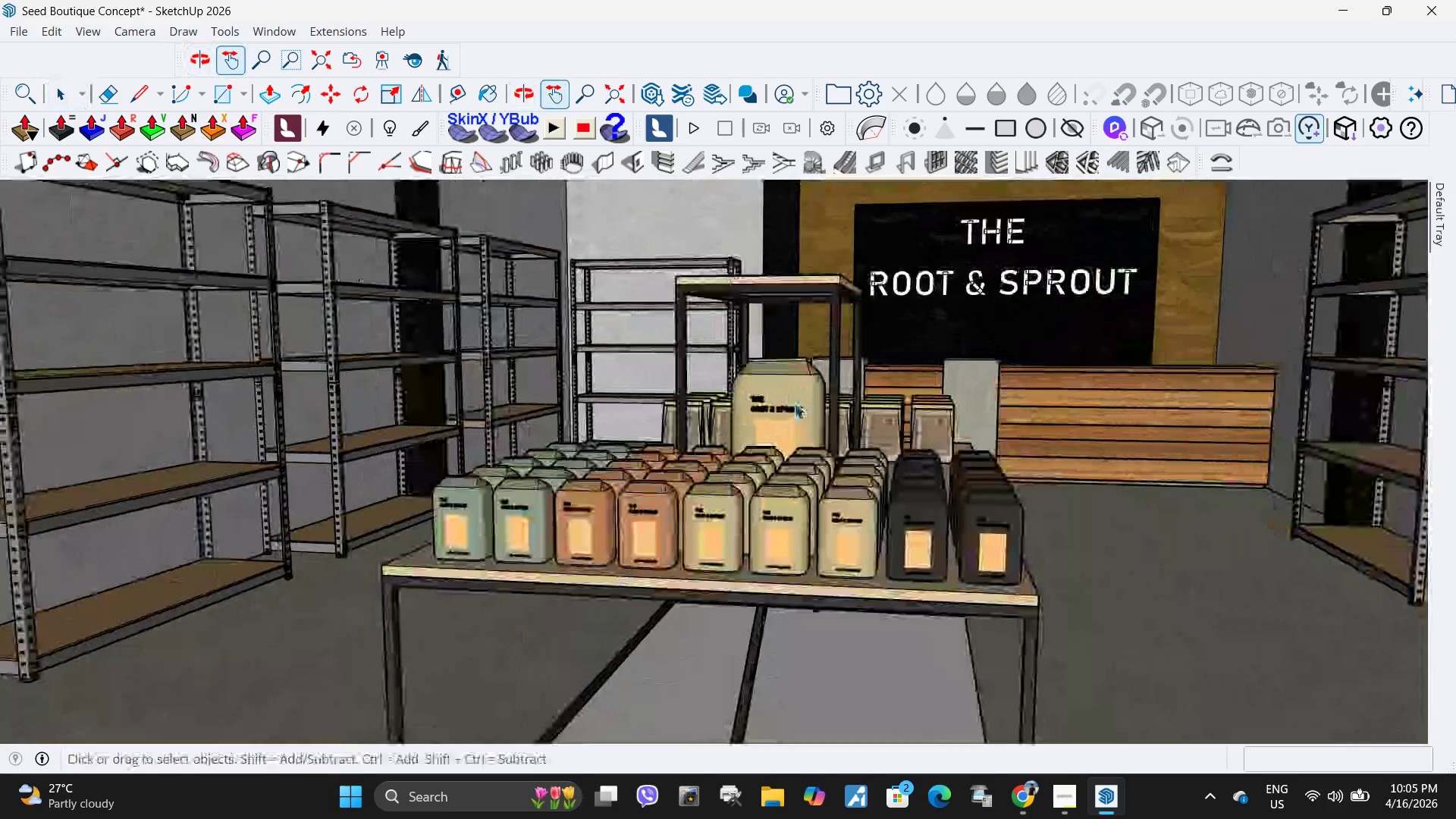 
left_click([778, 413])
 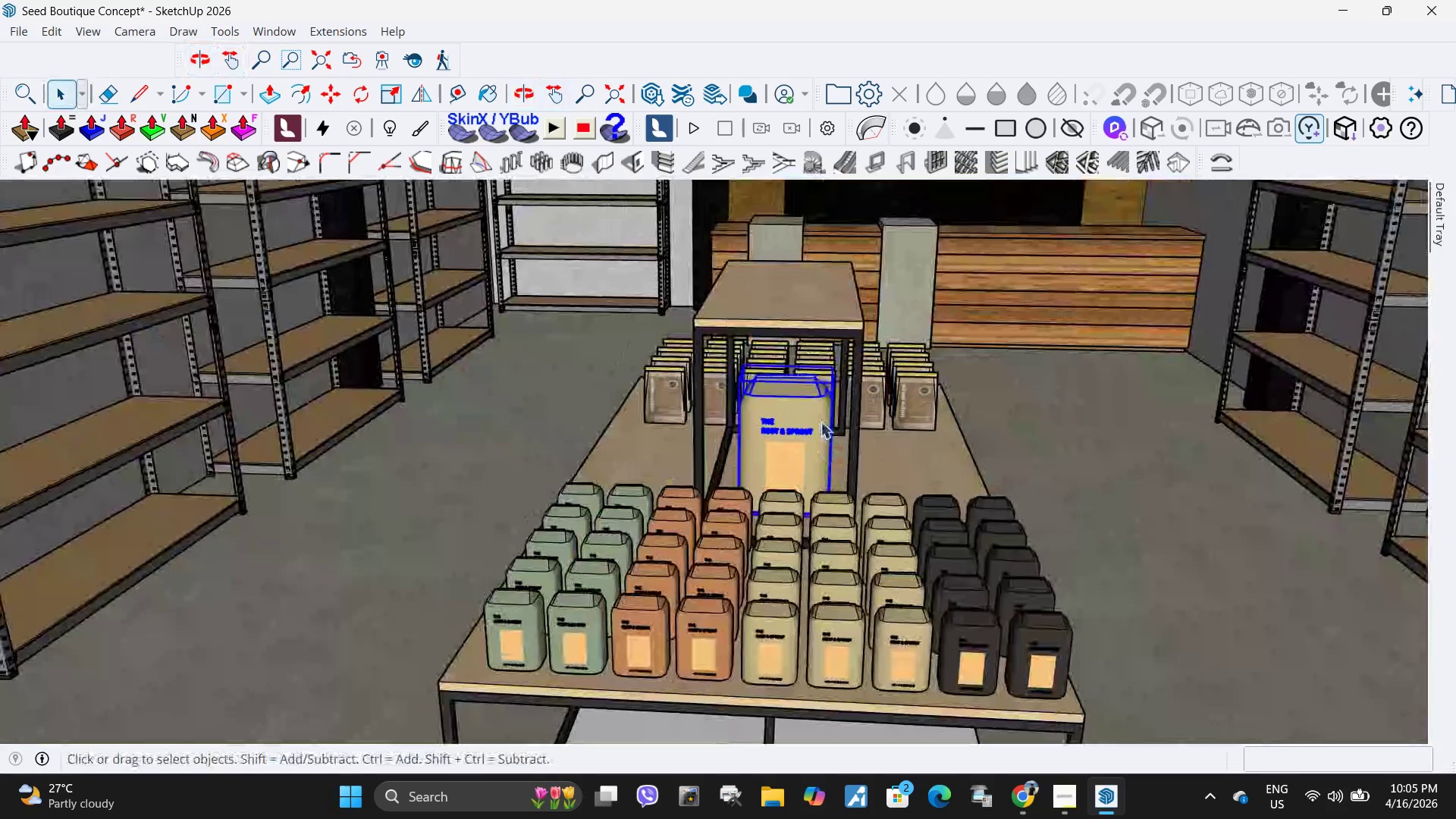 
key(M)
 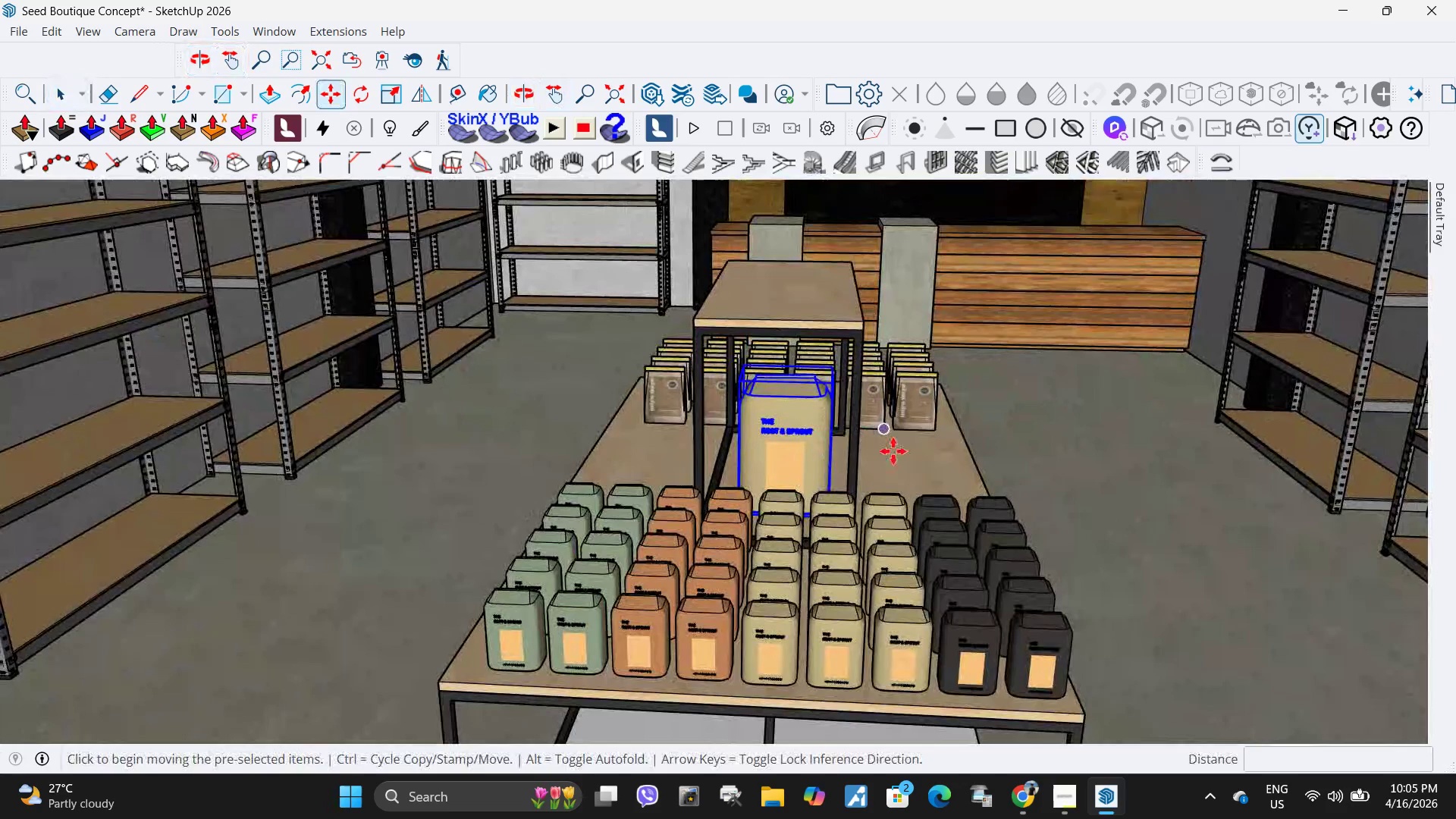 
key(Control+ControlLeft)
 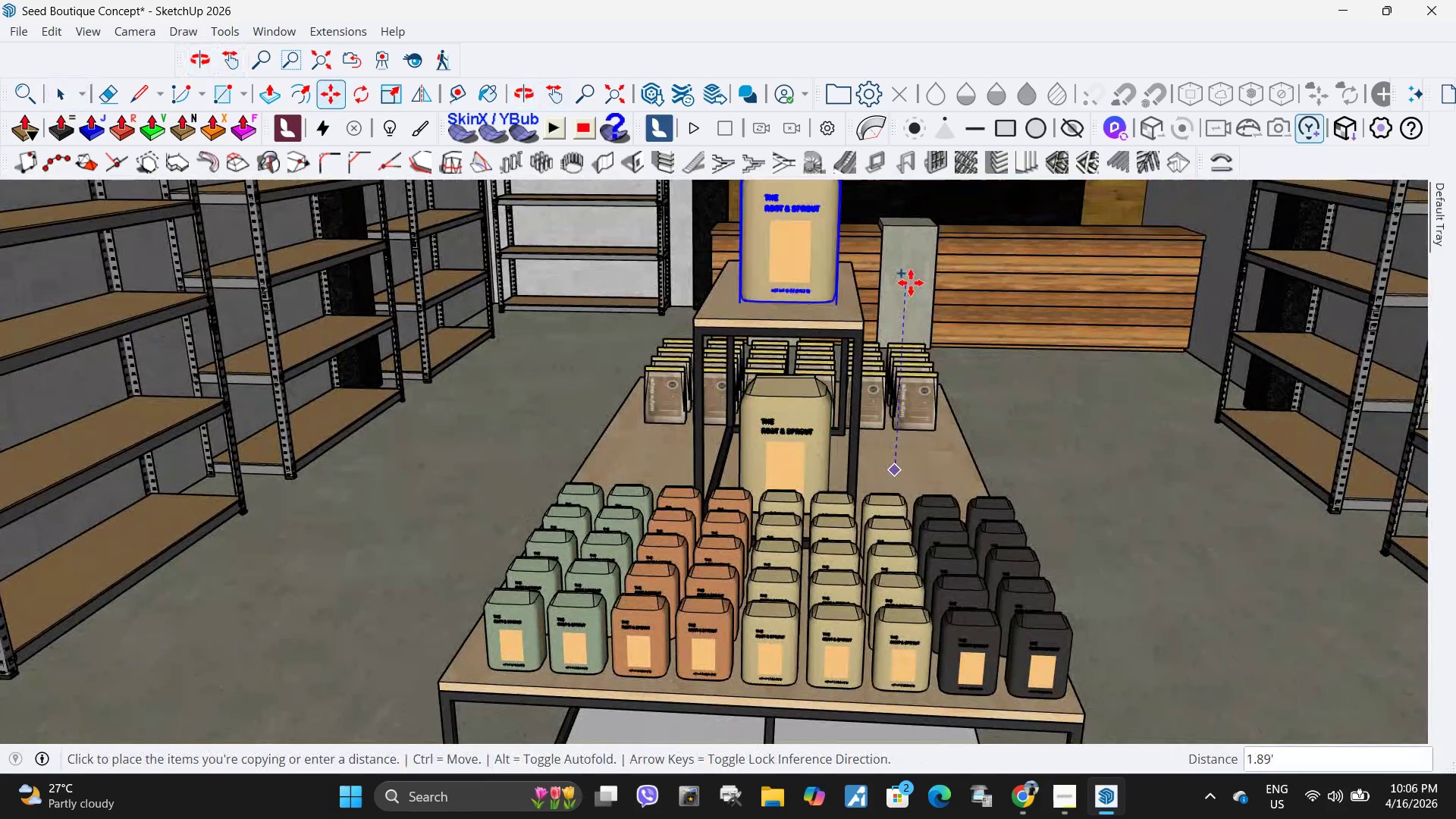 
left_click([911, 283])
 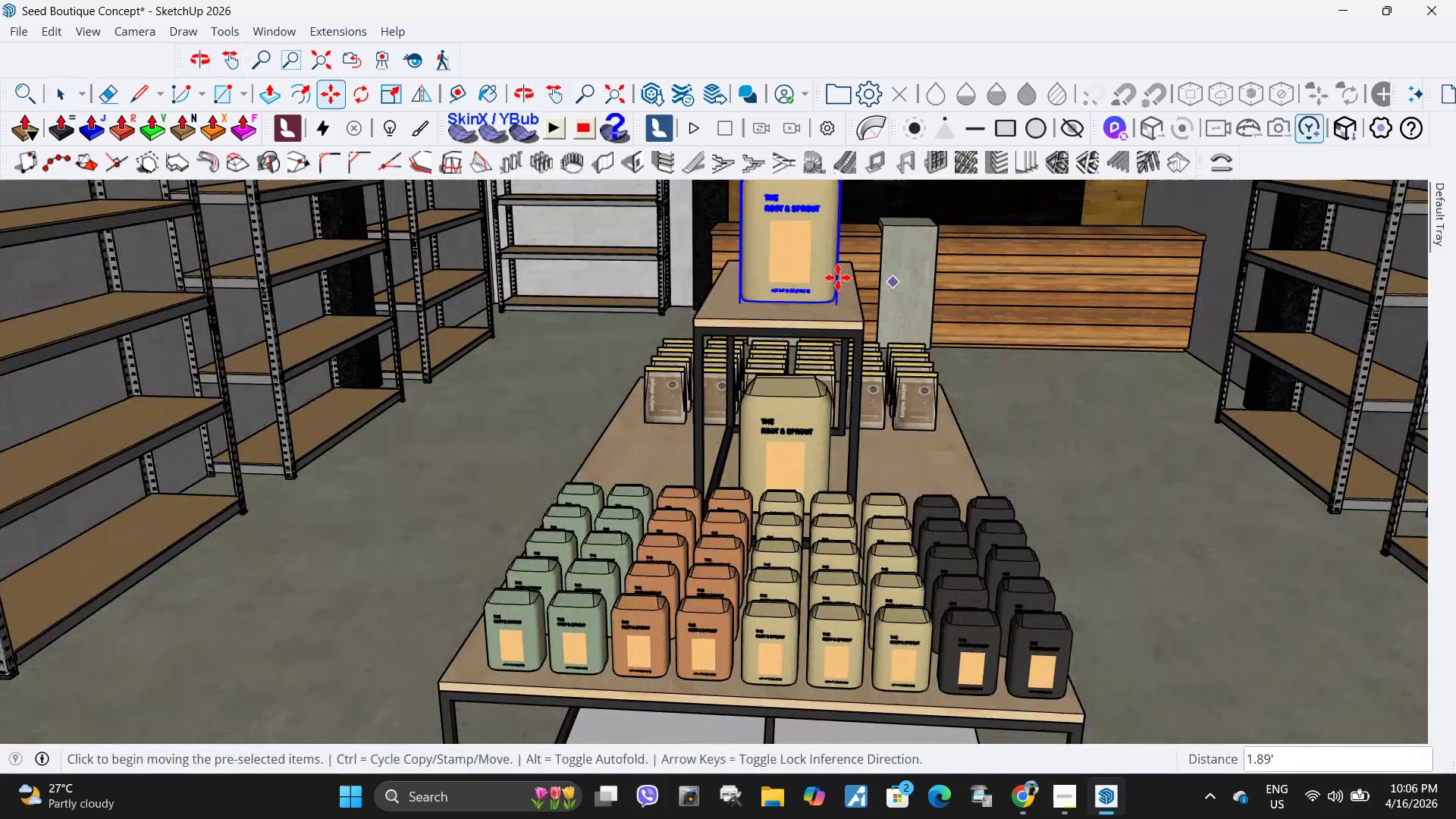 
scroll: coordinate [827, 278], scroll_direction: up, amount: 7.0
 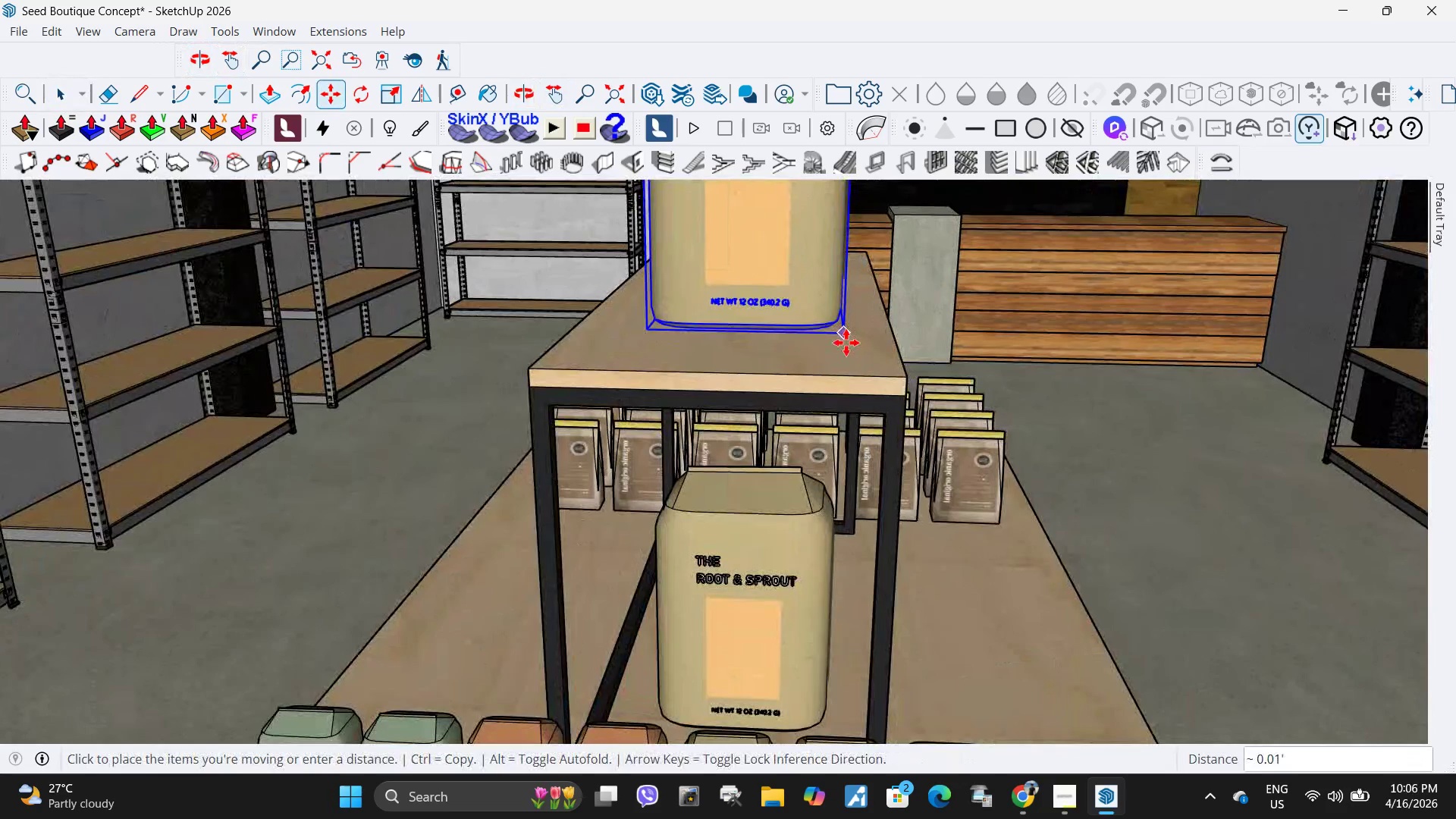 
left_click([843, 334])
 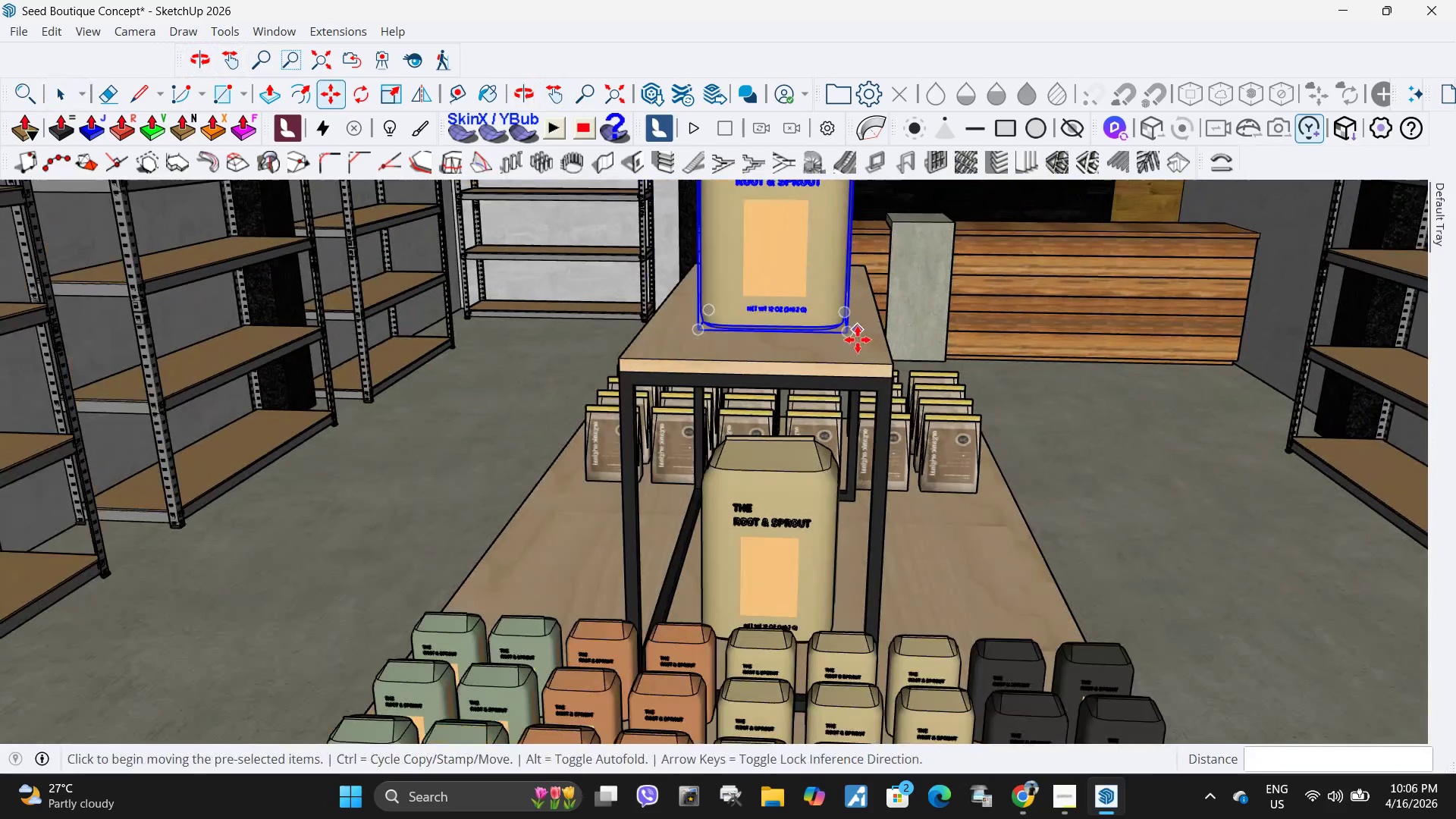 
scroll: coordinate [759, 394], scroll_direction: down, amount: 9.0
 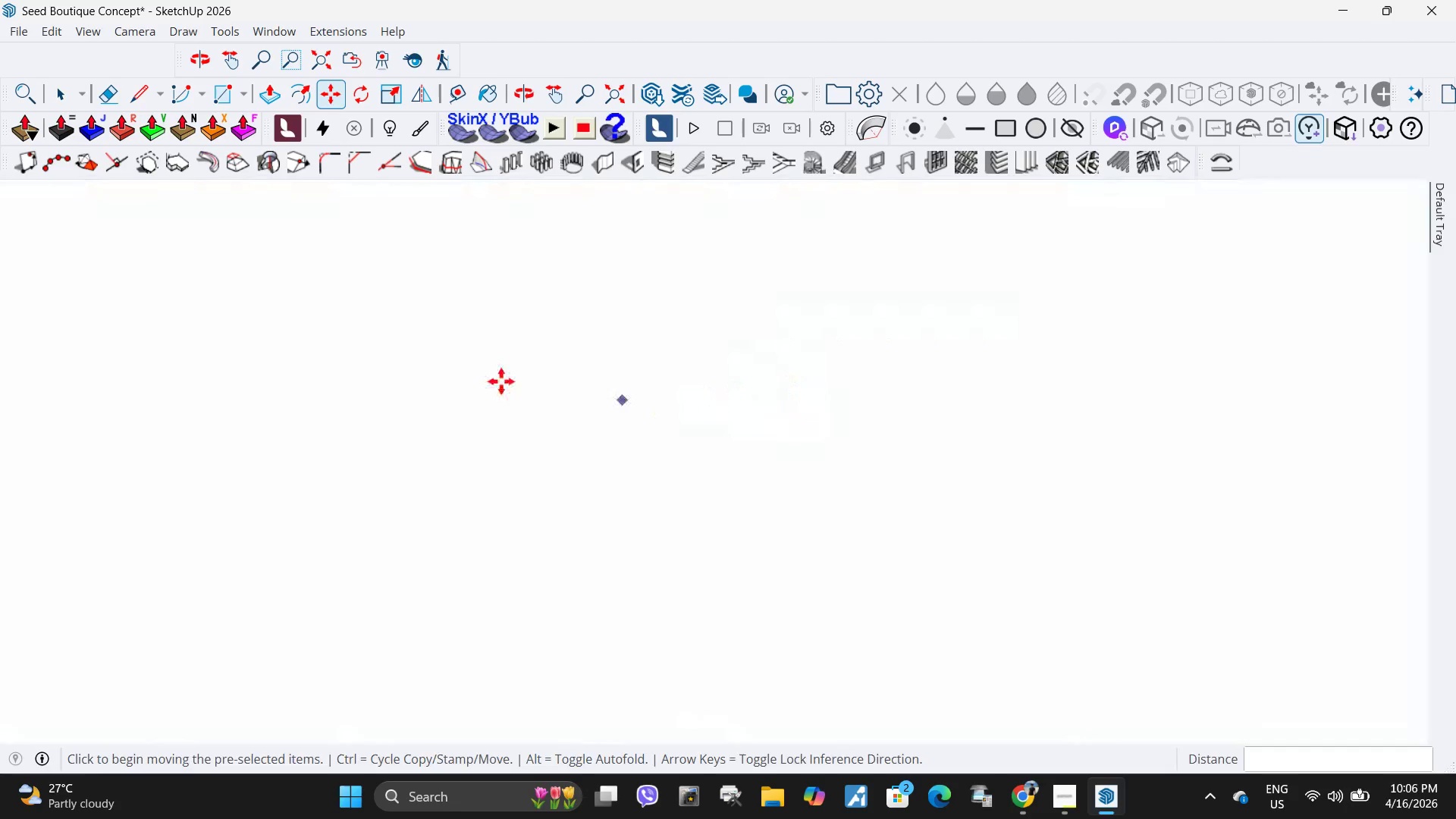 
key(H)
 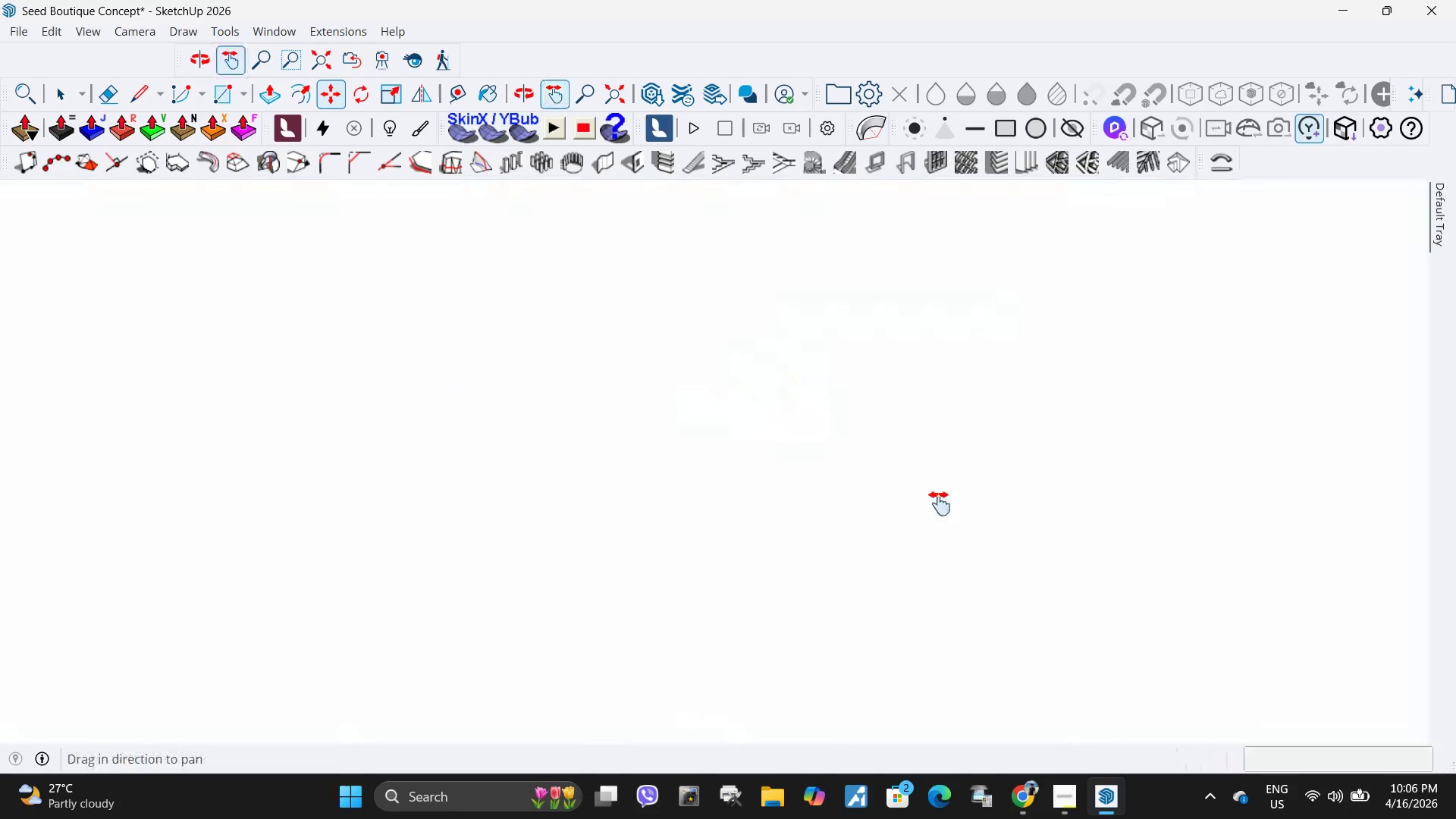 
left_click_drag(start_coordinate=[455, 372], to_coordinate=[1454, 588])
 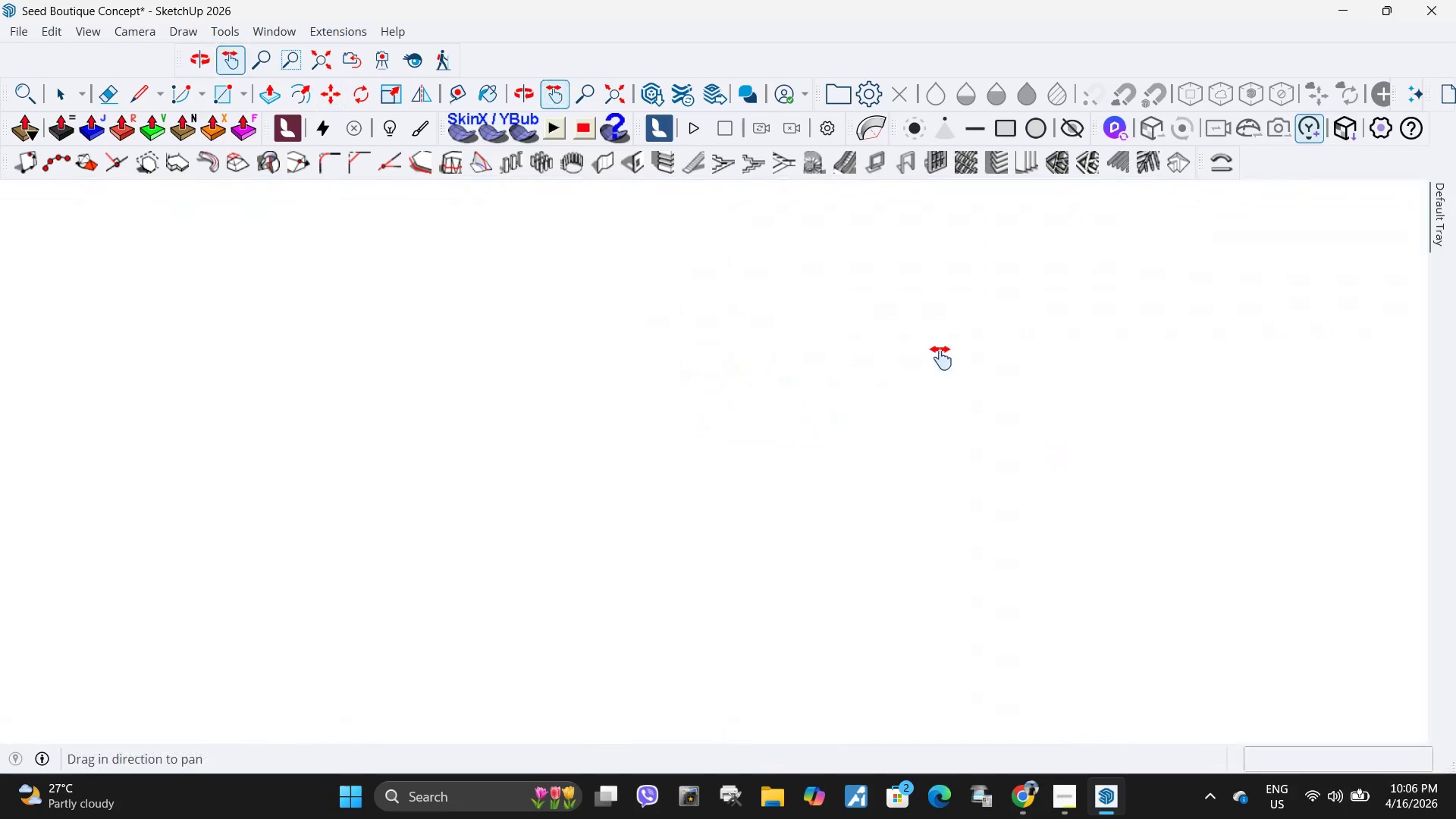 
left_click_drag(start_coordinate=[570, 355], to_coordinate=[1340, 337])
 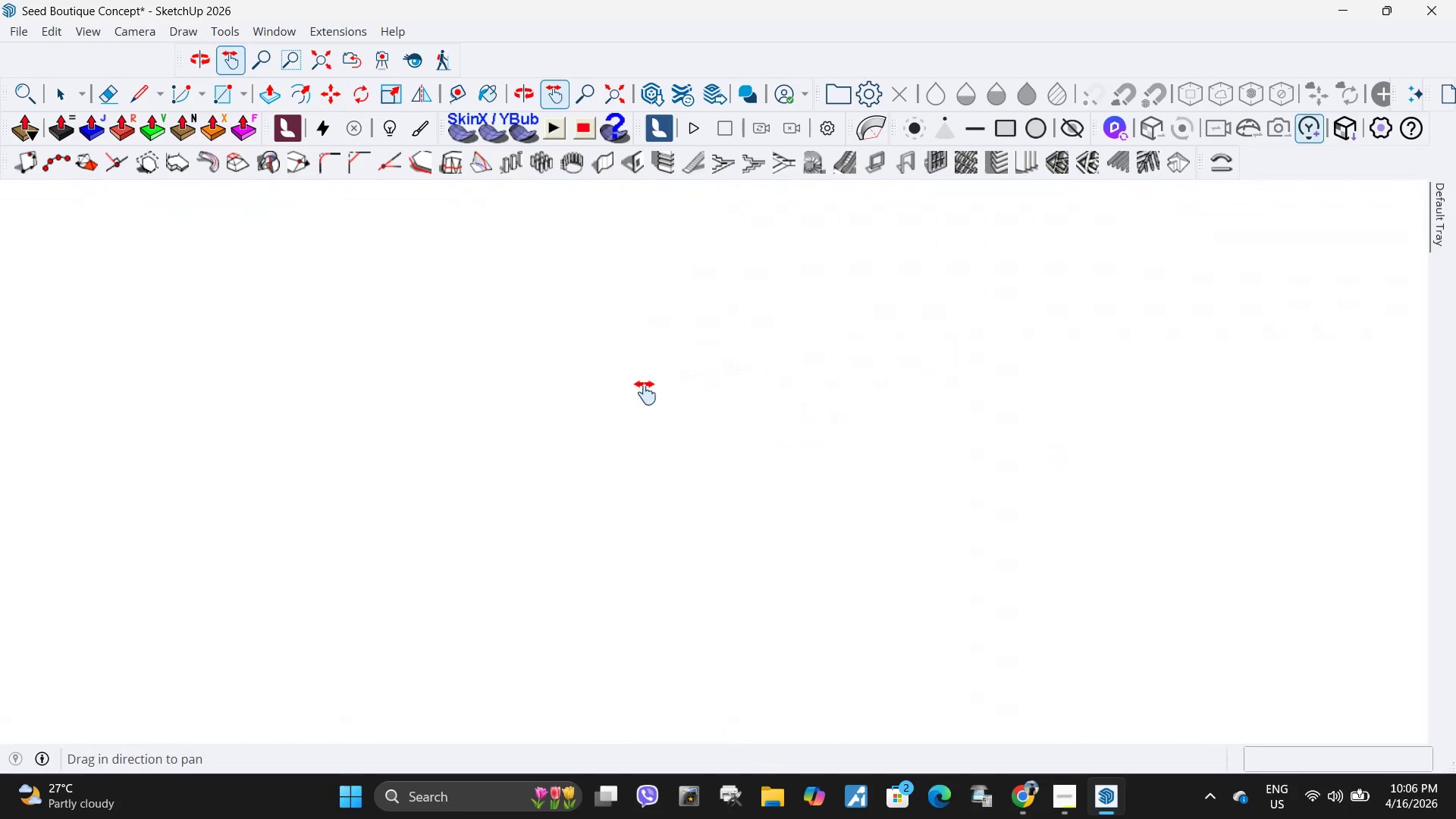 
scroll: coordinate [626, 380], scroll_direction: down, amount: 5.0
 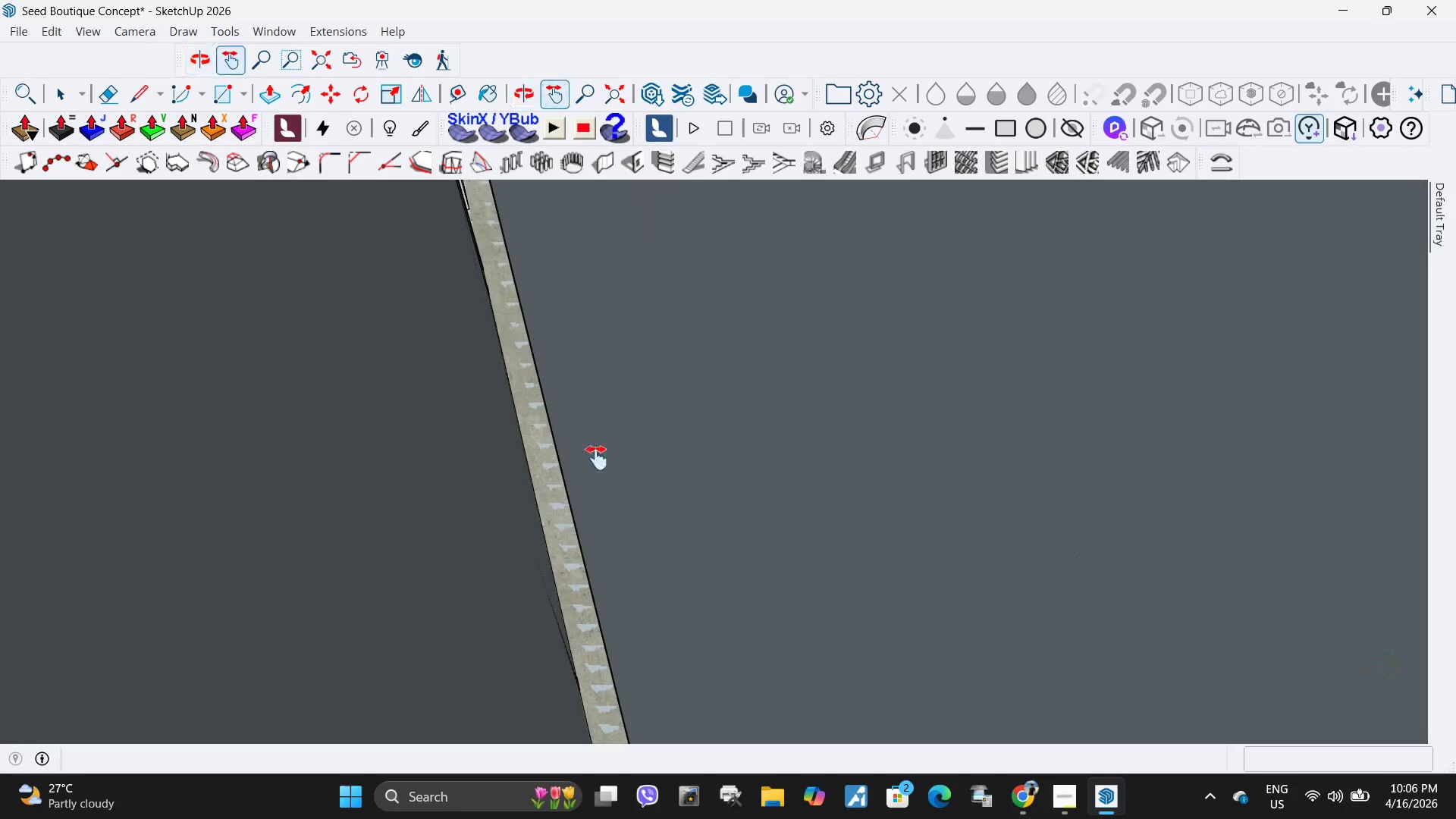 
left_click_drag(start_coordinate=[598, 458], to_coordinate=[1307, 260])
 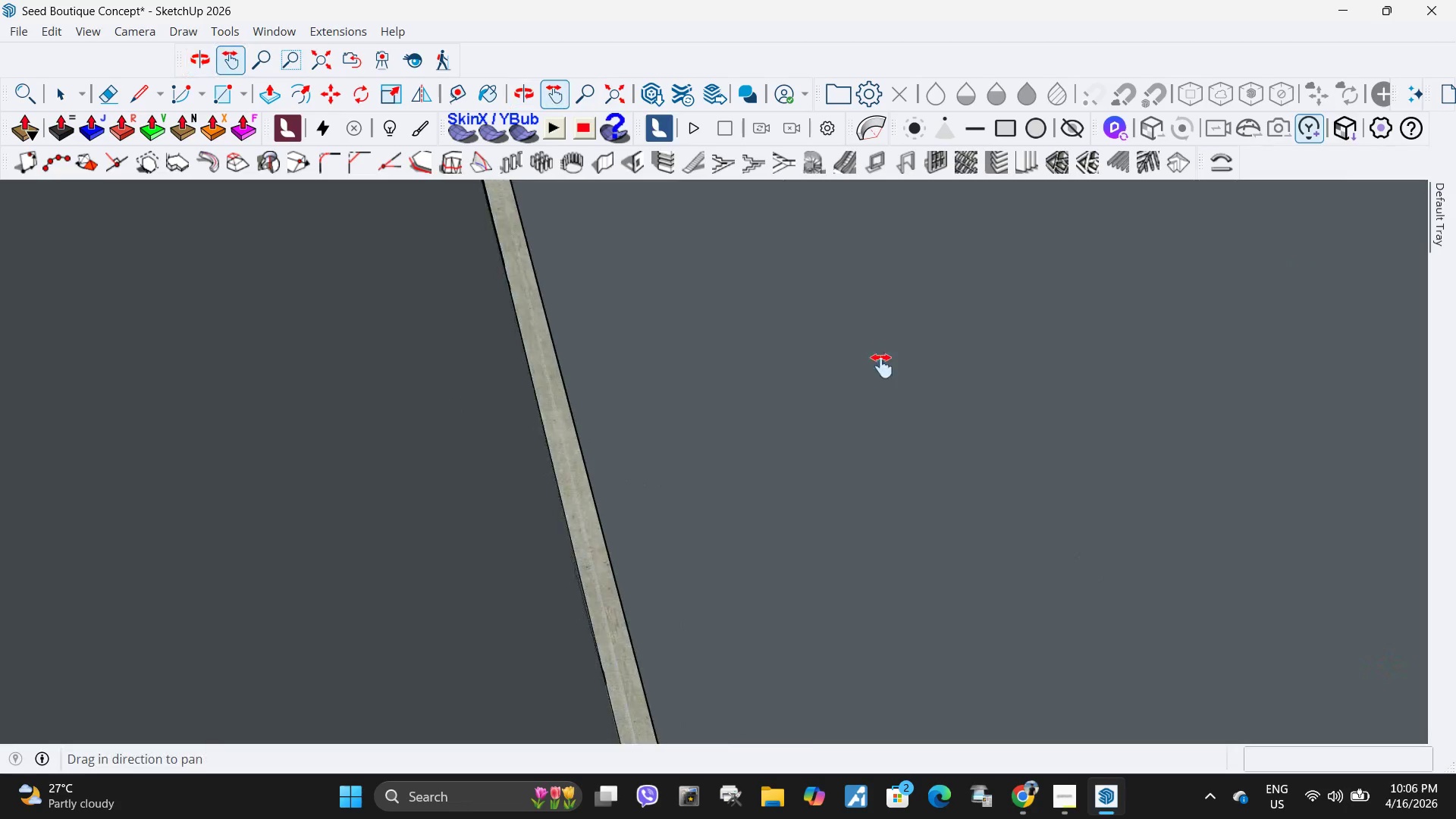 
left_click_drag(start_coordinate=[449, 416], to_coordinate=[1259, 319])
 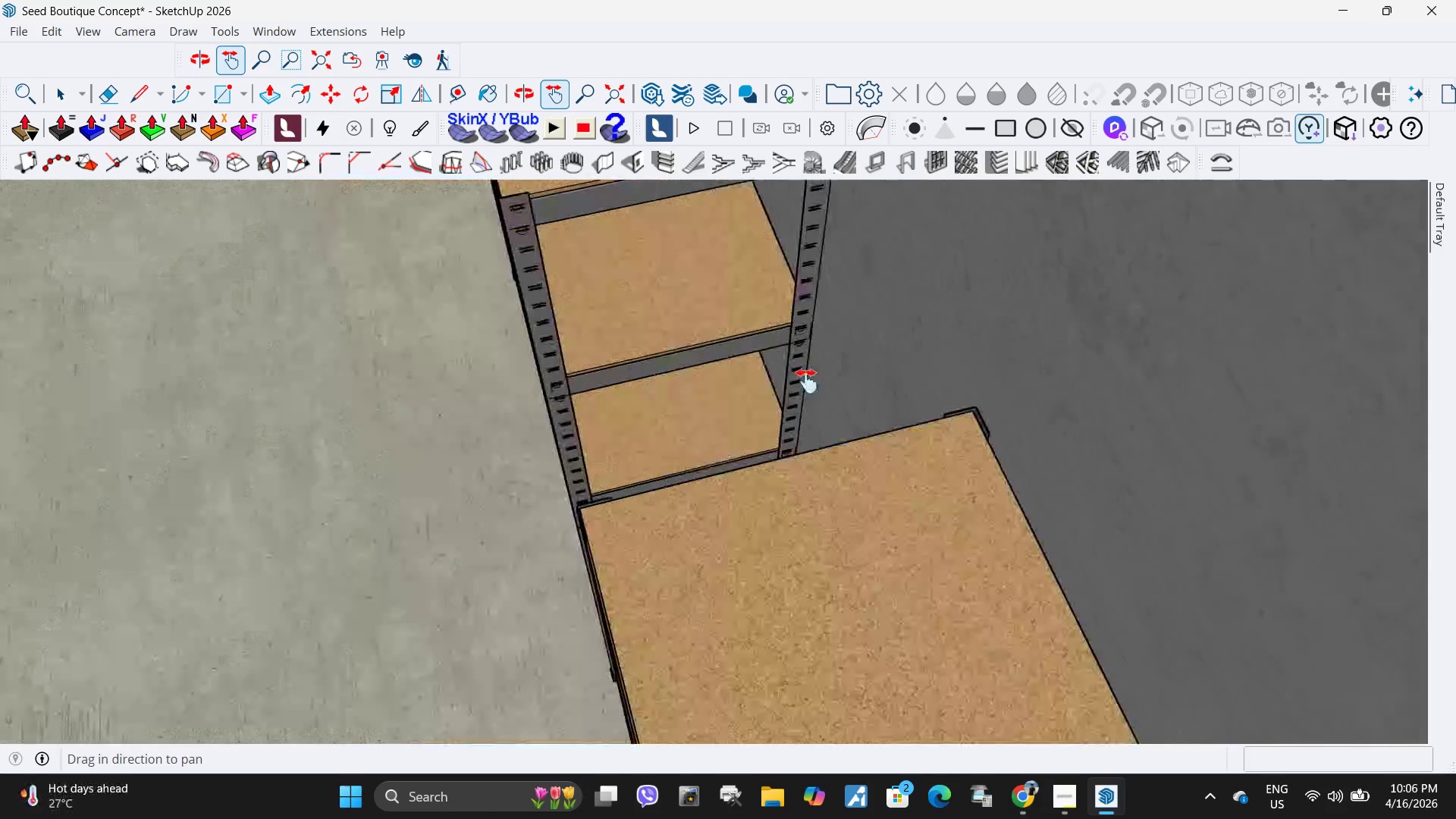 
left_click_drag(start_coordinate=[538, 488], to_coordinate=[1143, 377])
 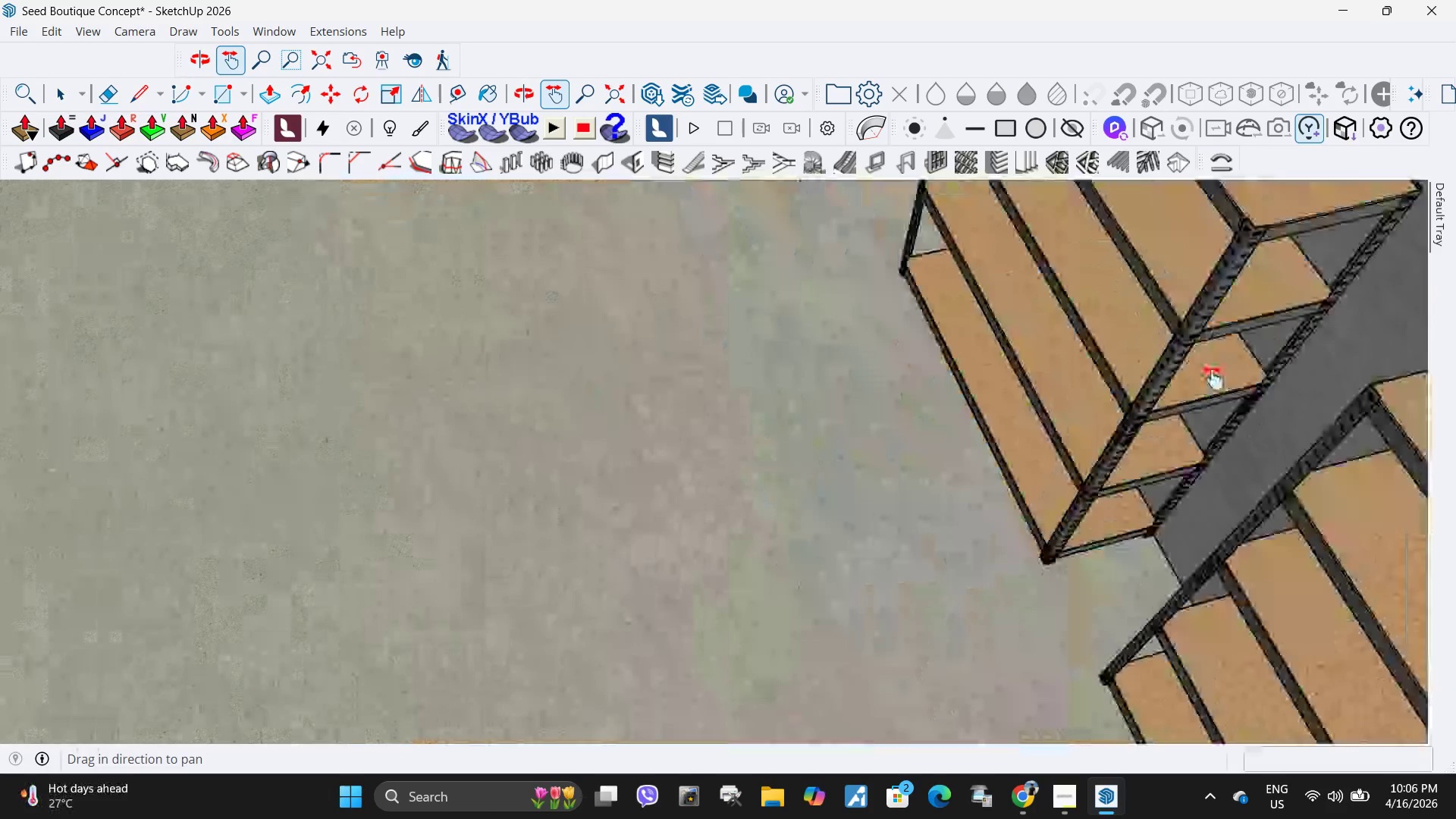 
left_click_drag(start_coordinate=[903, 541], to_coordinate=[990, 393])
 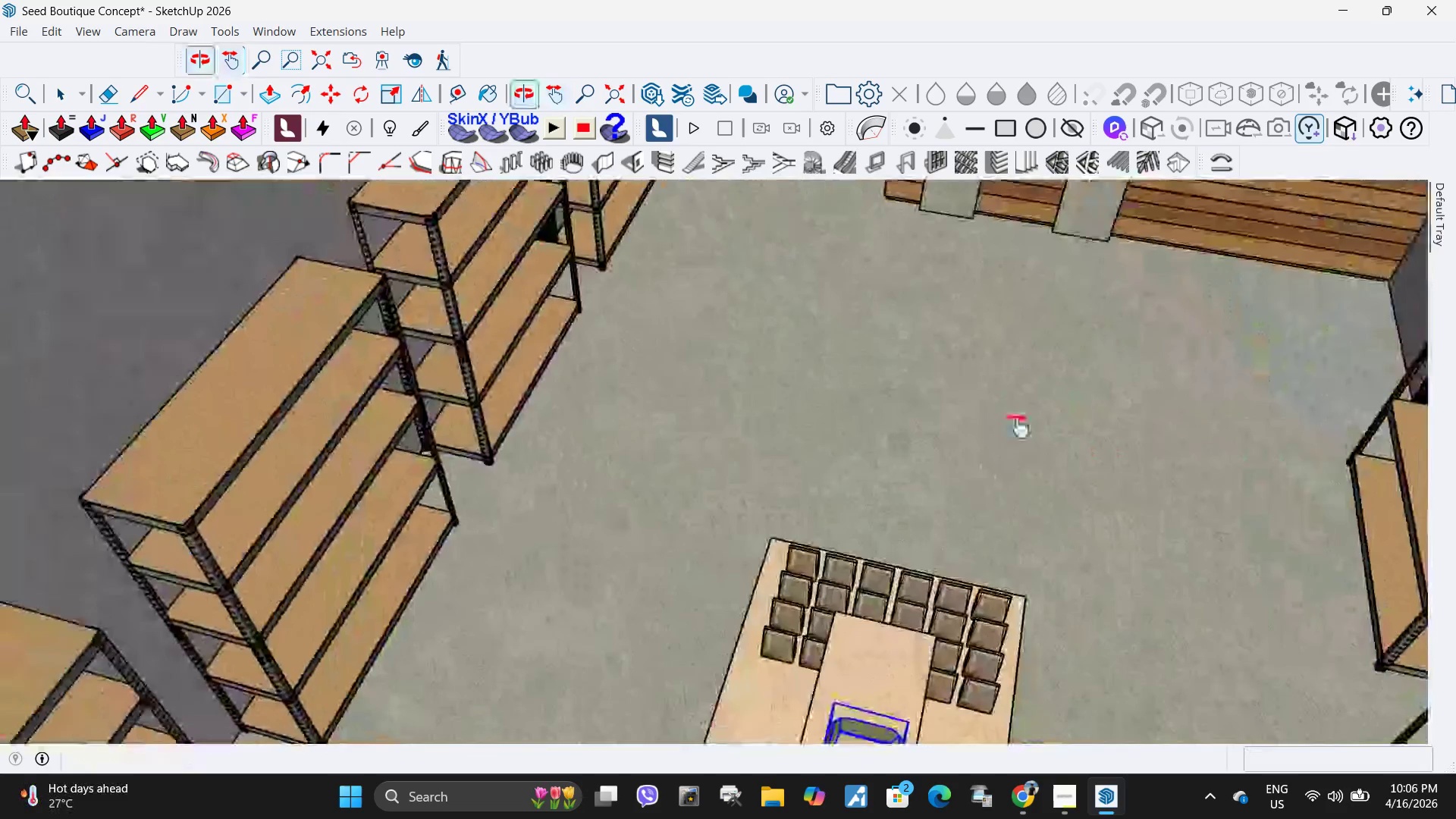 
scroll: coordinate [949, 410], scroll_direction: down, amount: 16.0
 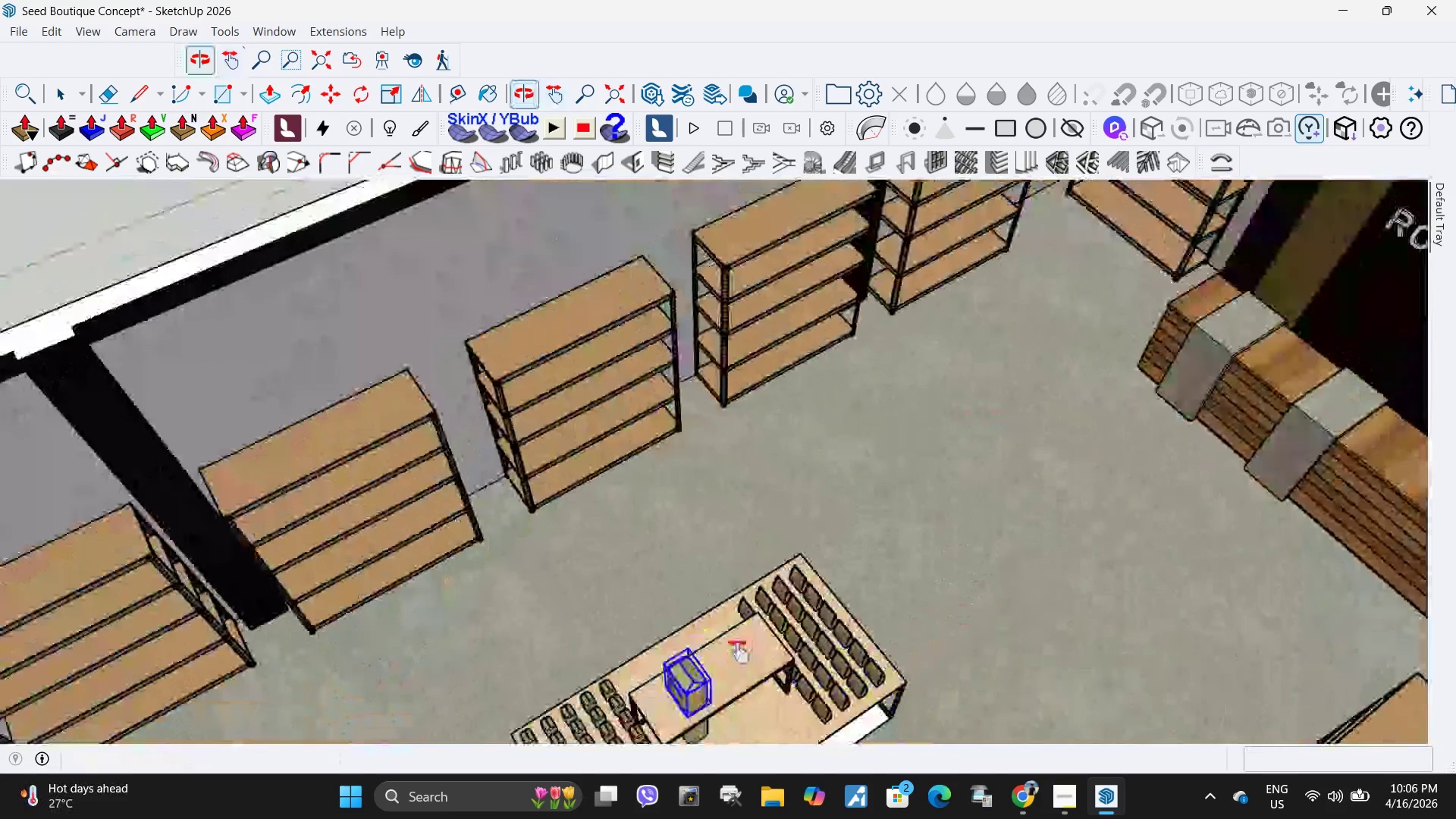 
left_click_drag(start_coordinate=[733, 654], to_coordinate=[781, 463])
 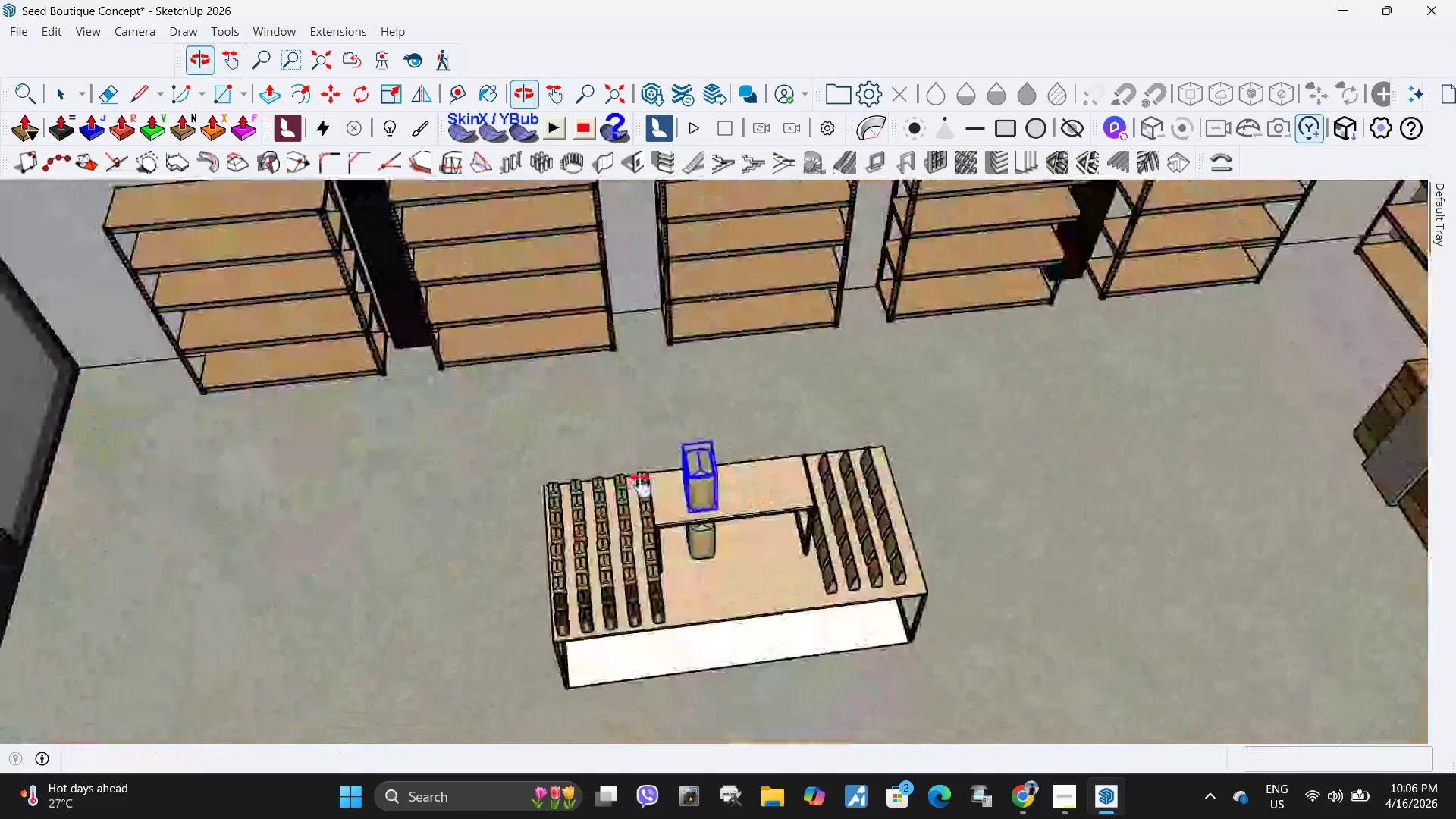 
scroll: coordinate [714, 532], scroll_direction: up, amount: 8.0
 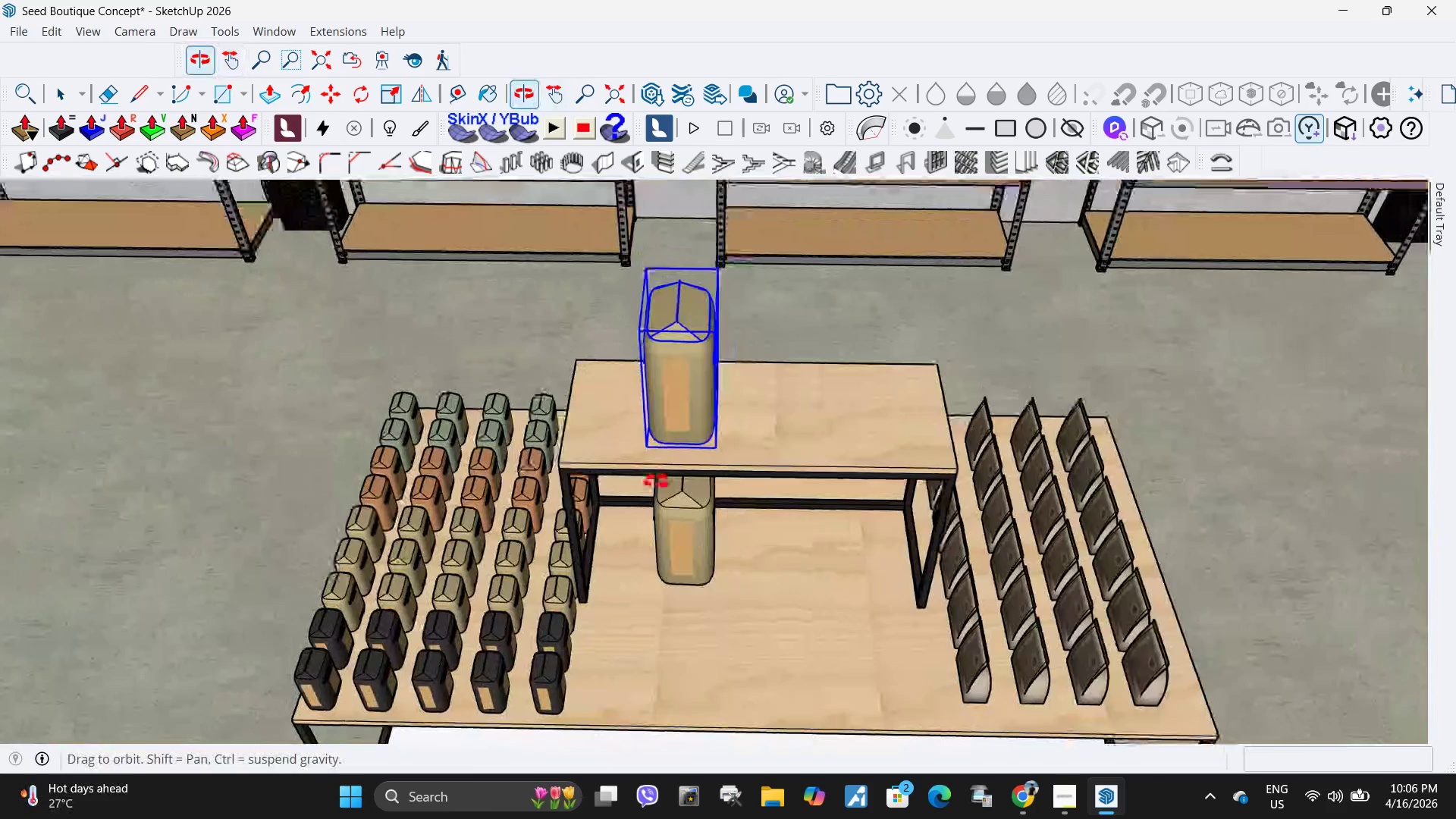 
key(Space)
 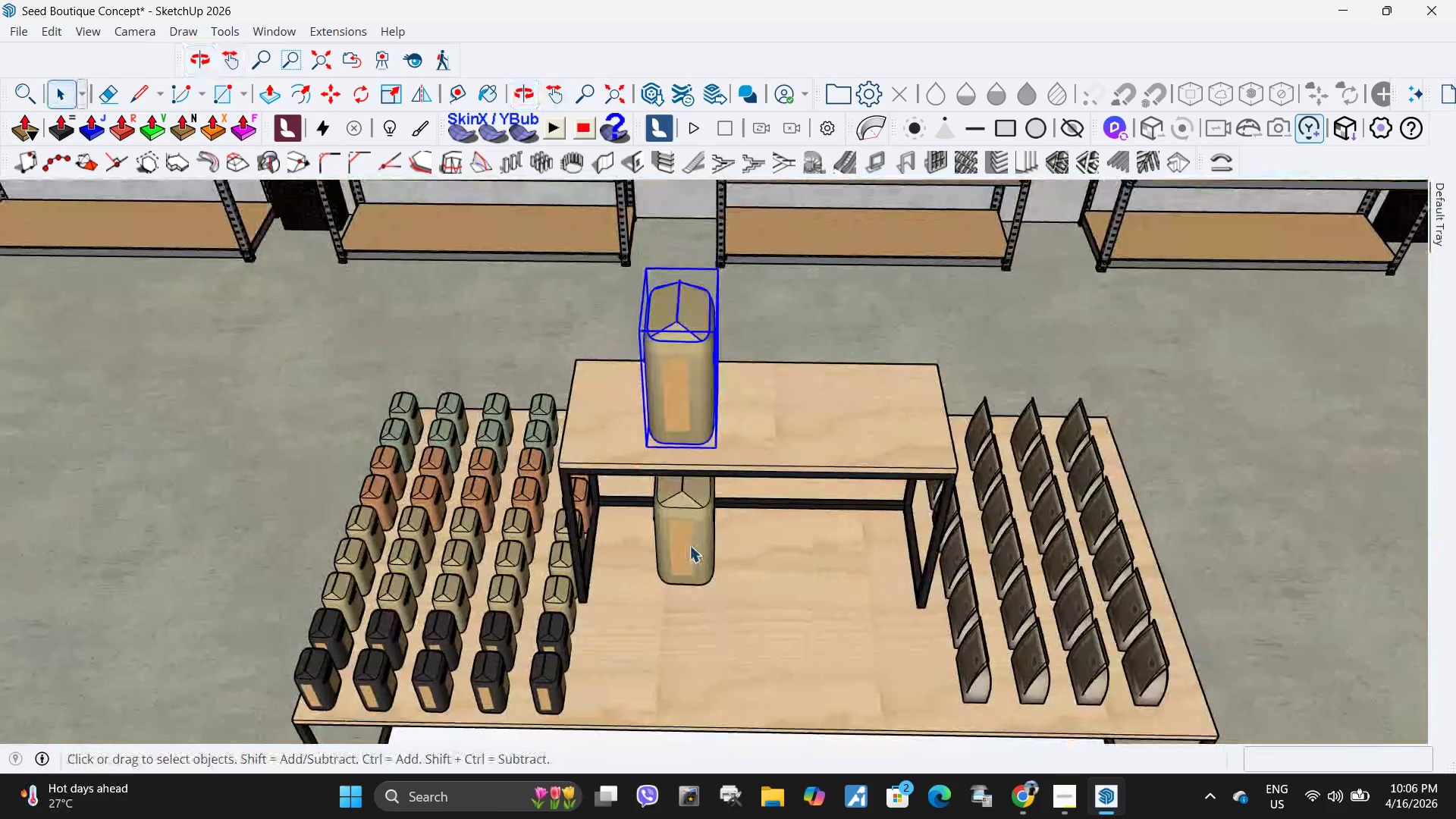 
hold_key(key=ControlLeft, duration=0.88)
left_click([689, 545])
 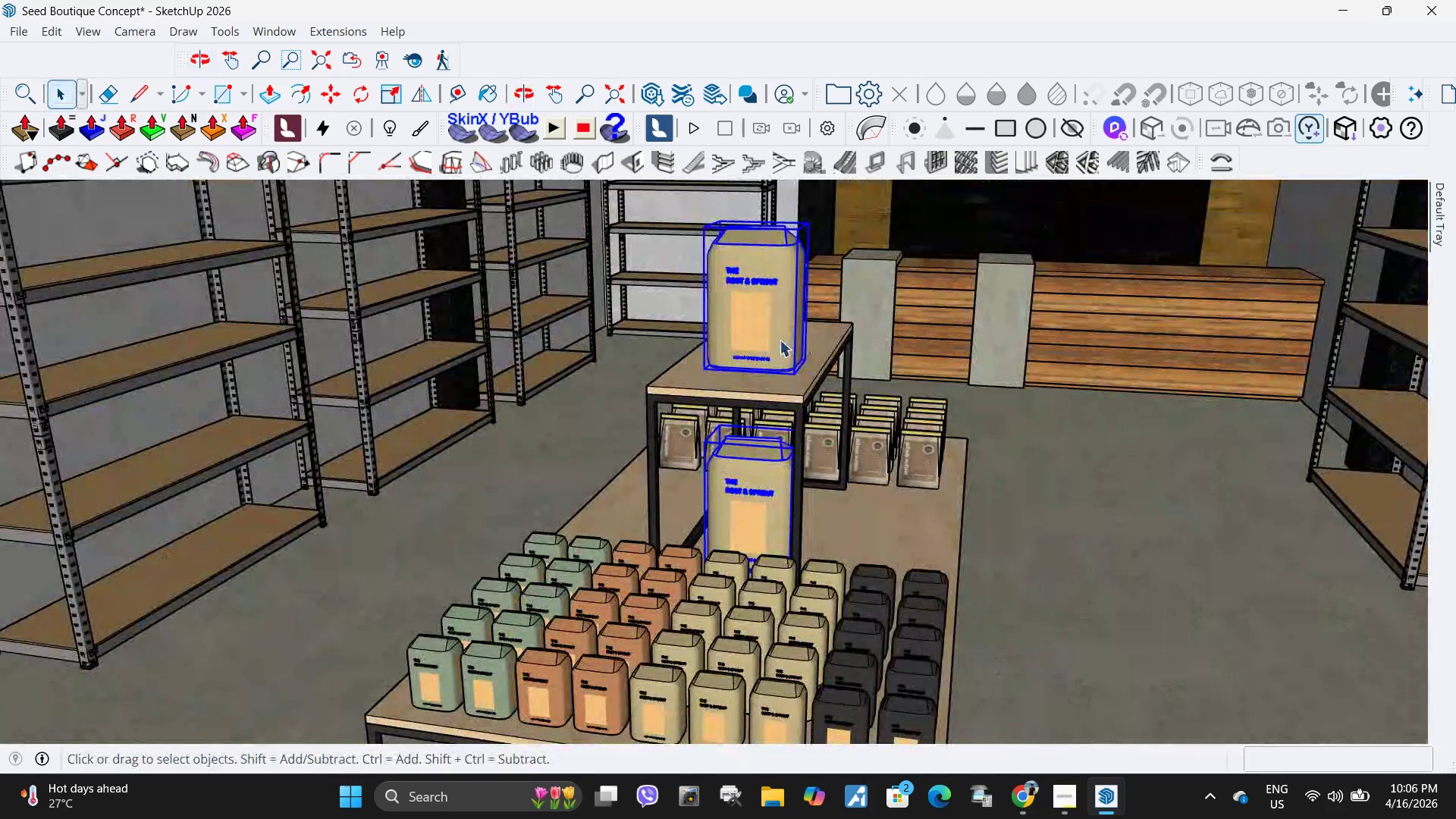 
left_click([893, 507])
 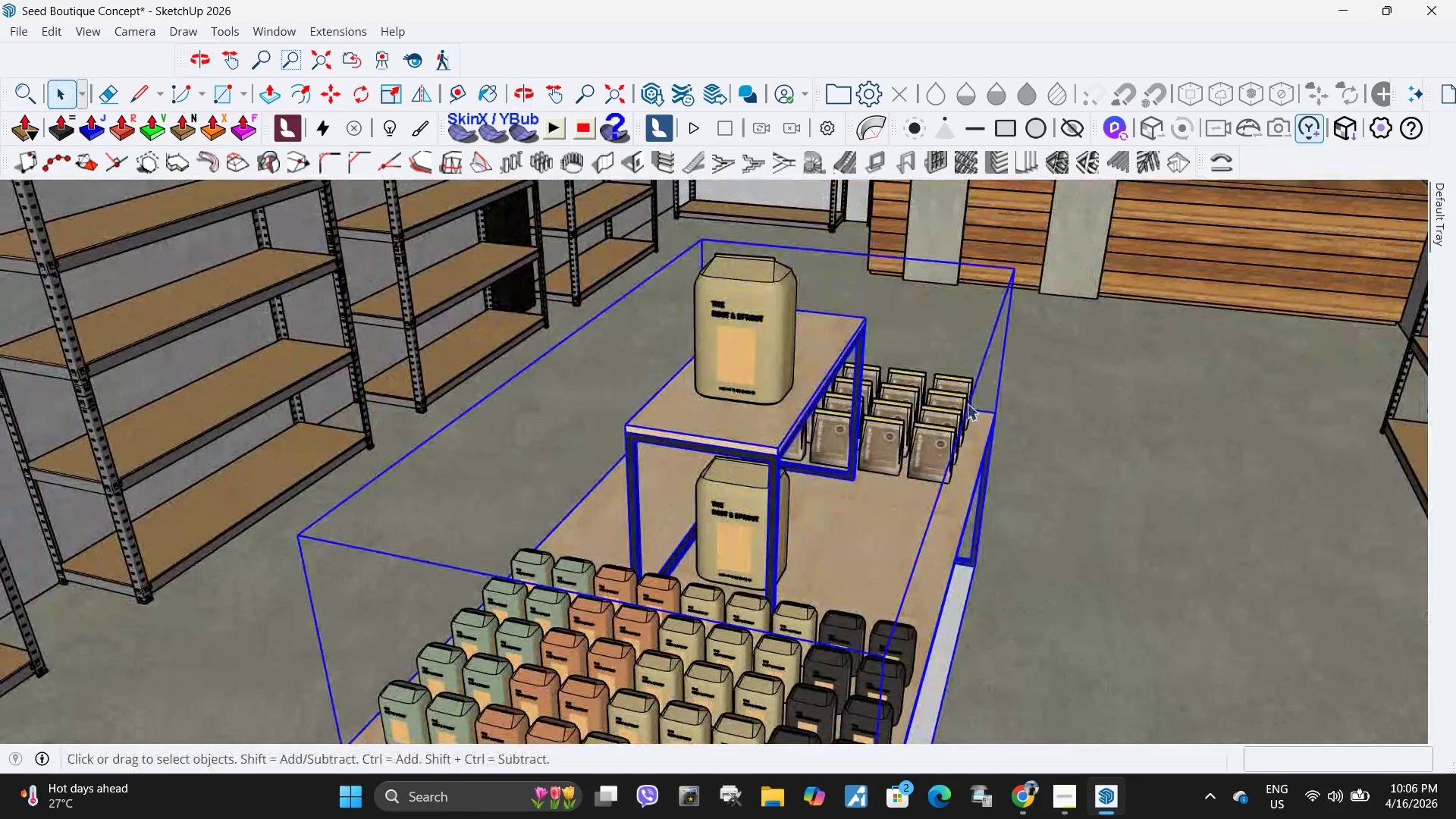 
scroll: coordinate [970, 377], scroll_direction: down, amount: 4.0
 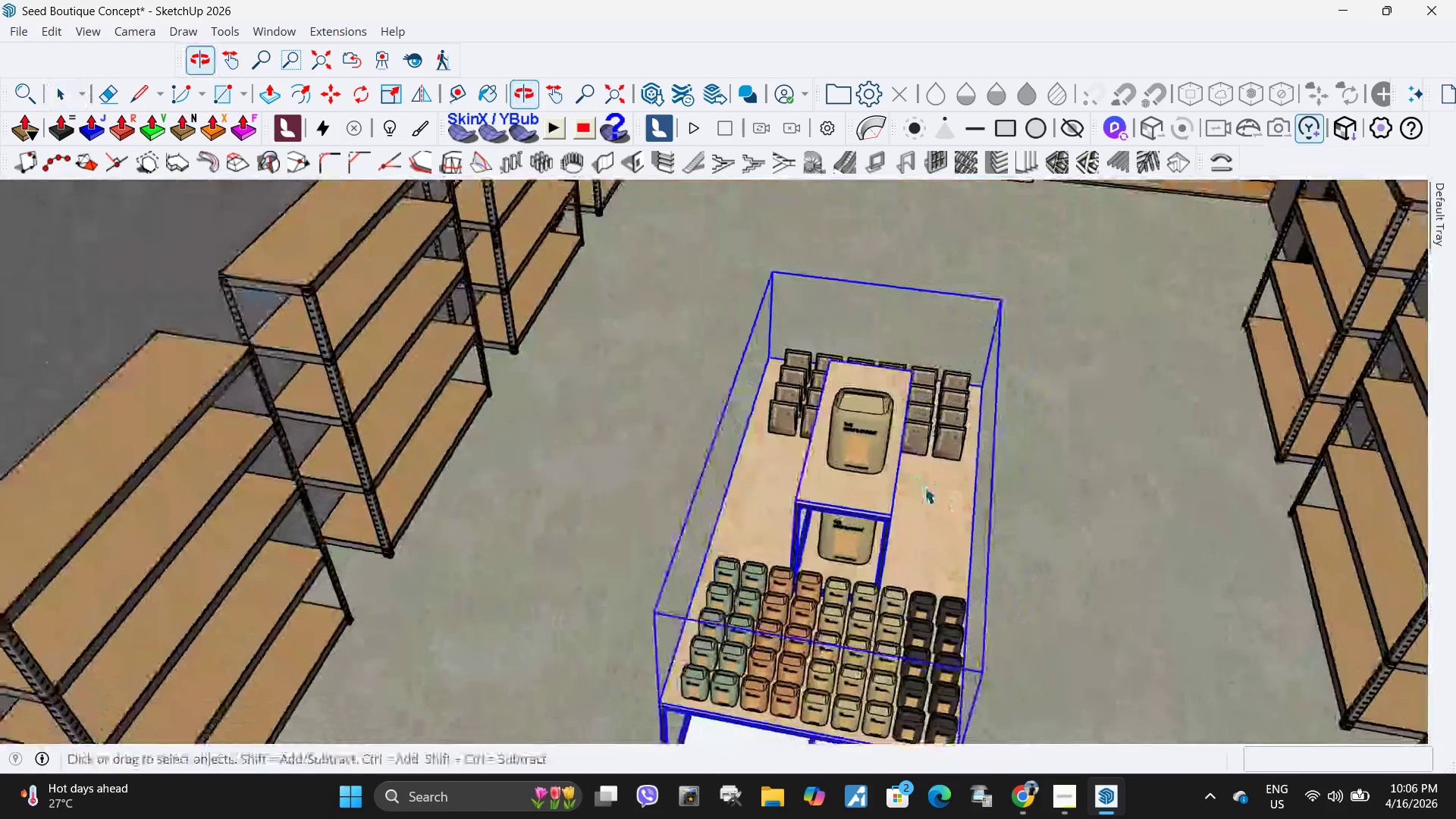 
left_click([1020, 474])
 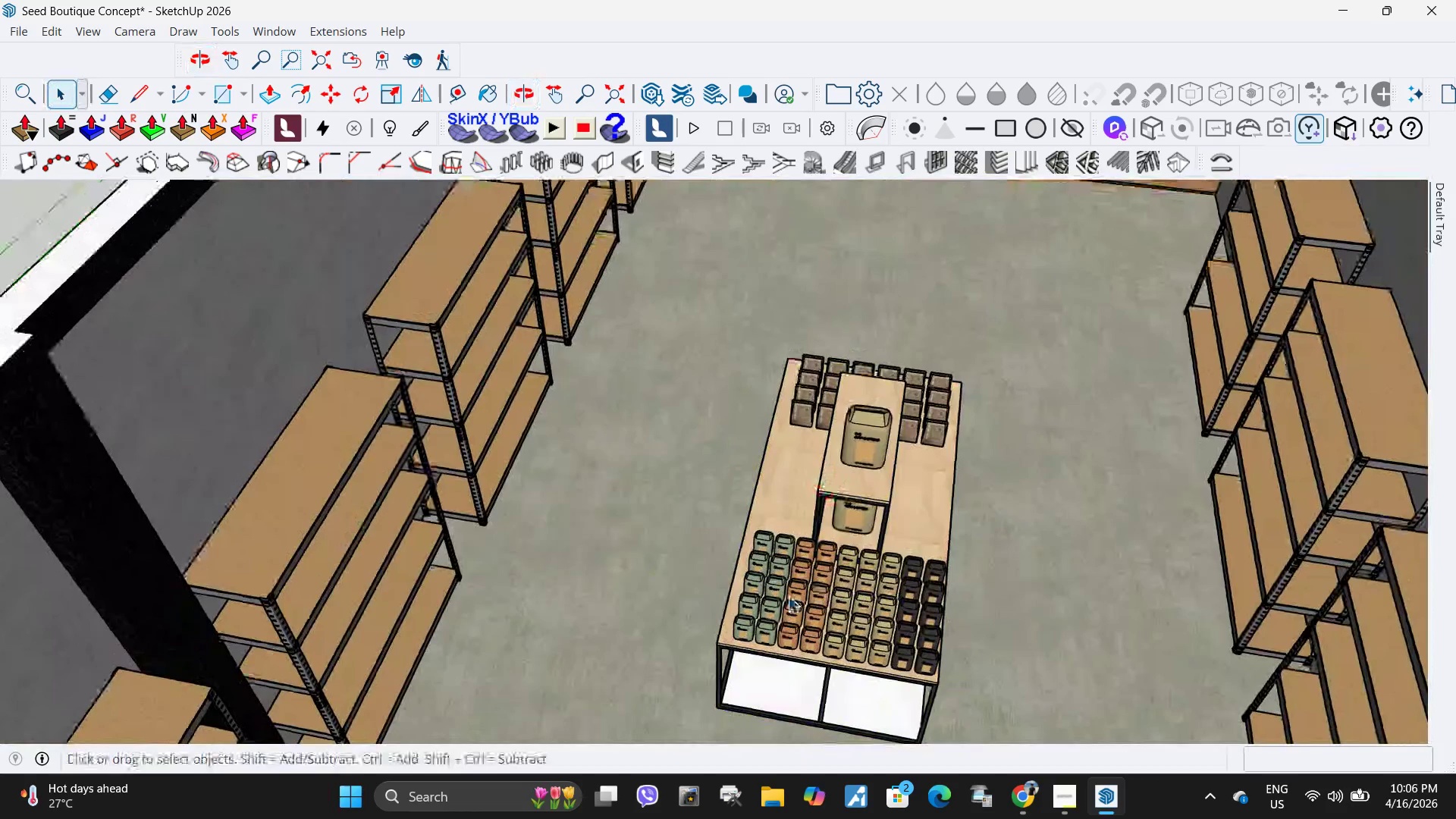 
scroll: coordinate [877, 419], scroll_direction: down, amount: 3.0
 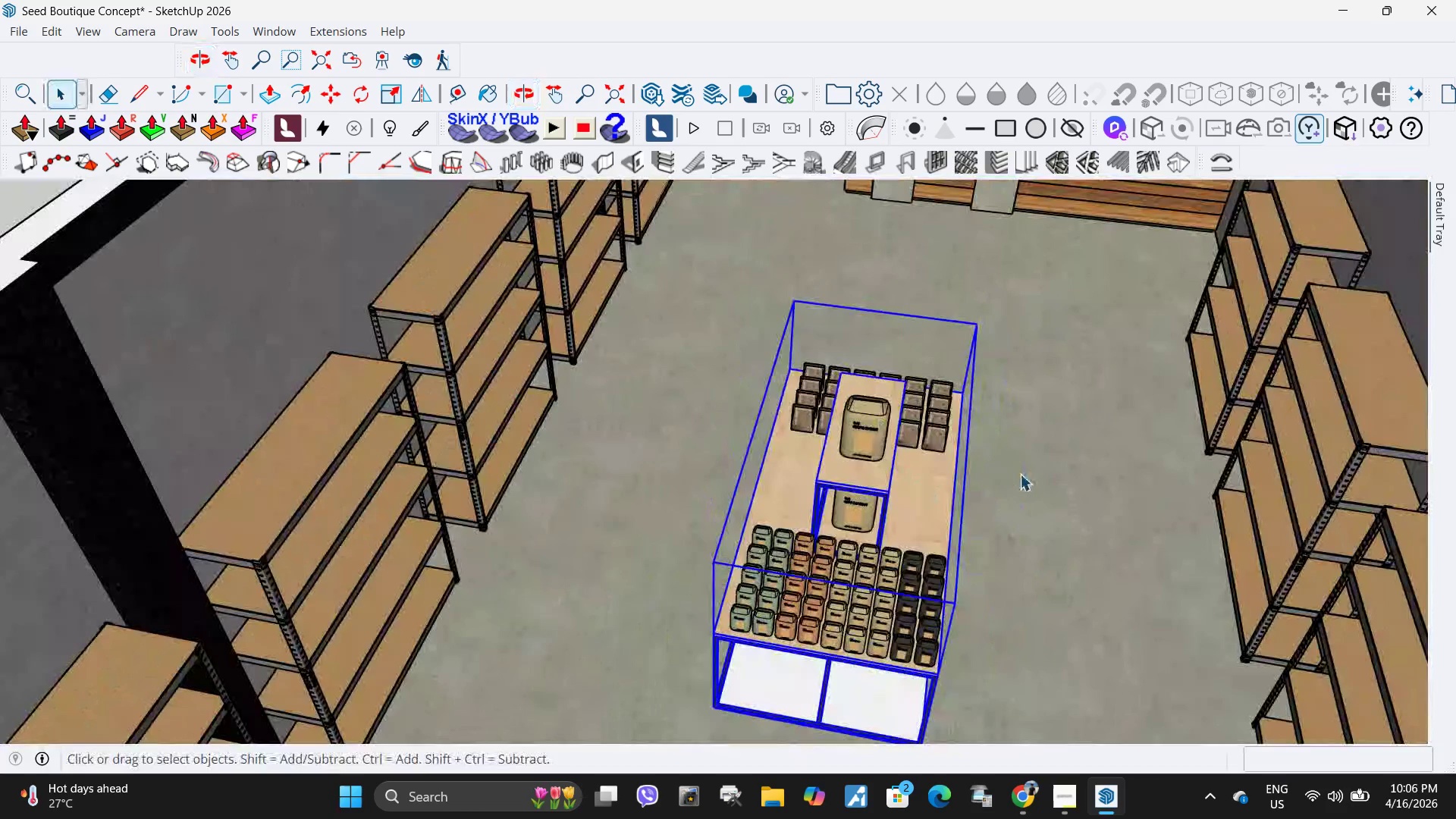 
double_click([777, 596])
 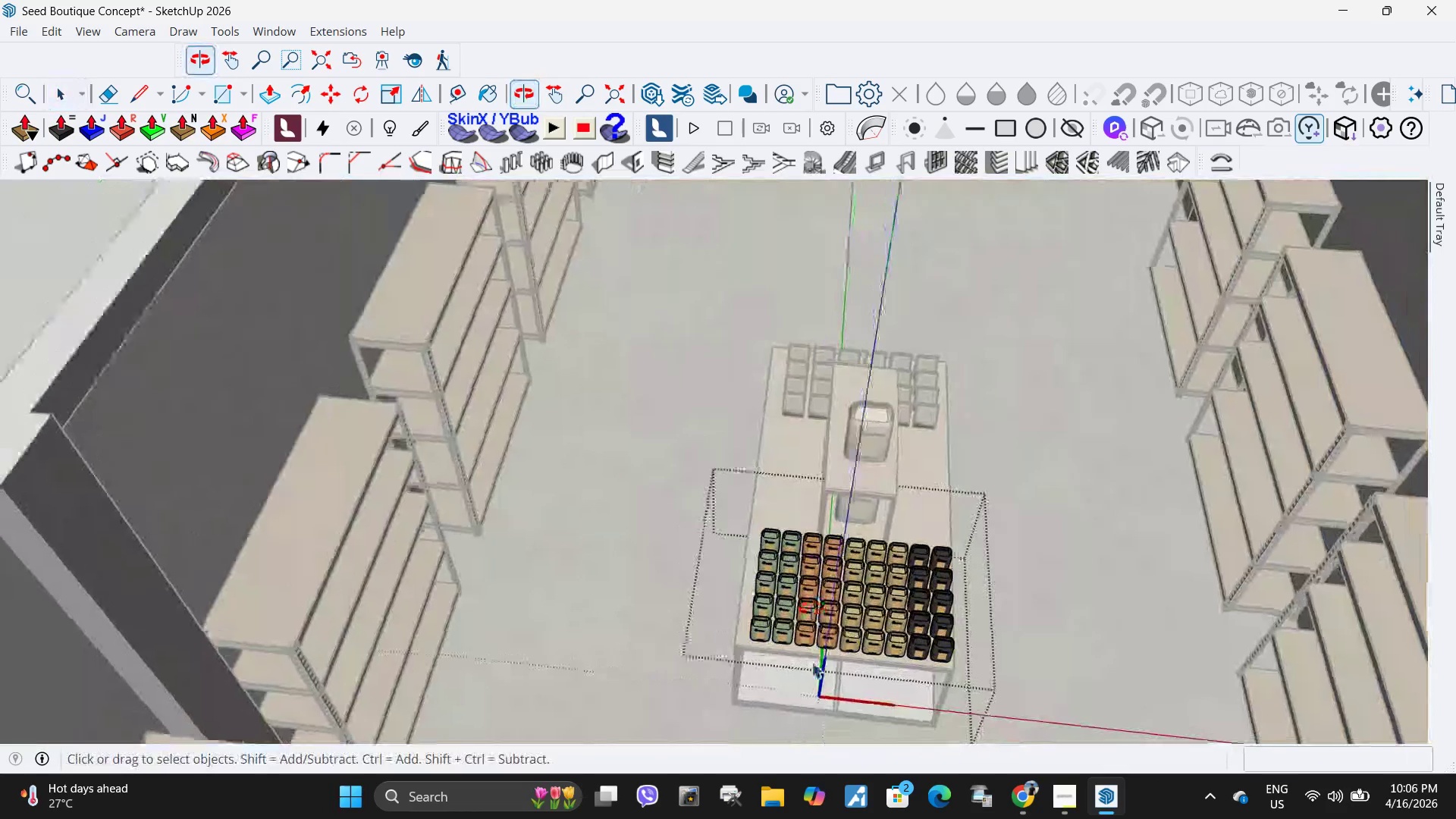 
scroll: coordinate [763, 625], scroll_direction: up, amount: 6.0
 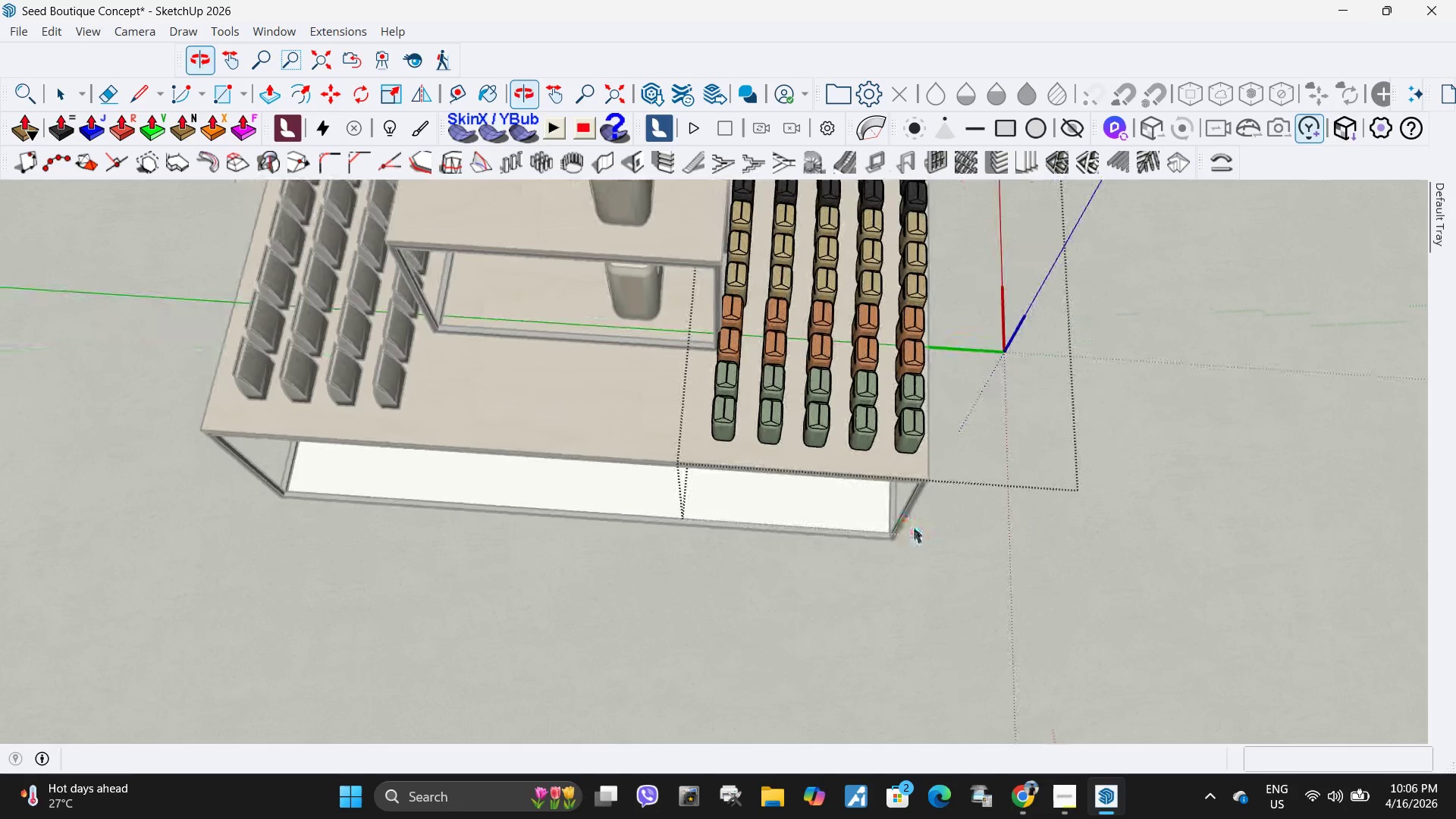 
left_click_drag(start_coordinate=[973, 479], to_coordinate=[893, 372])
 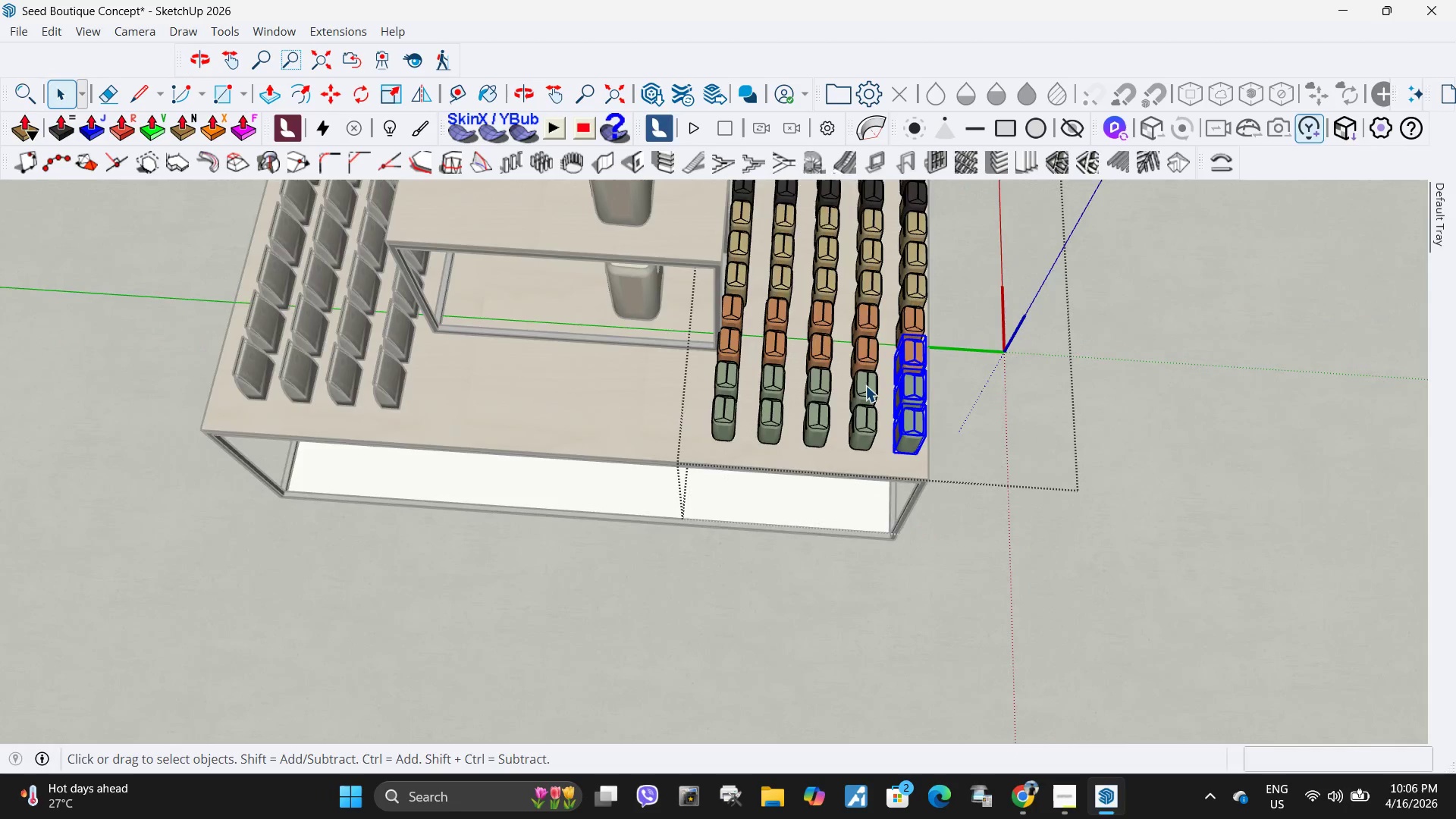 
scroll: coordinate [855, 391], scroll_direction: down, amount: 4.0
 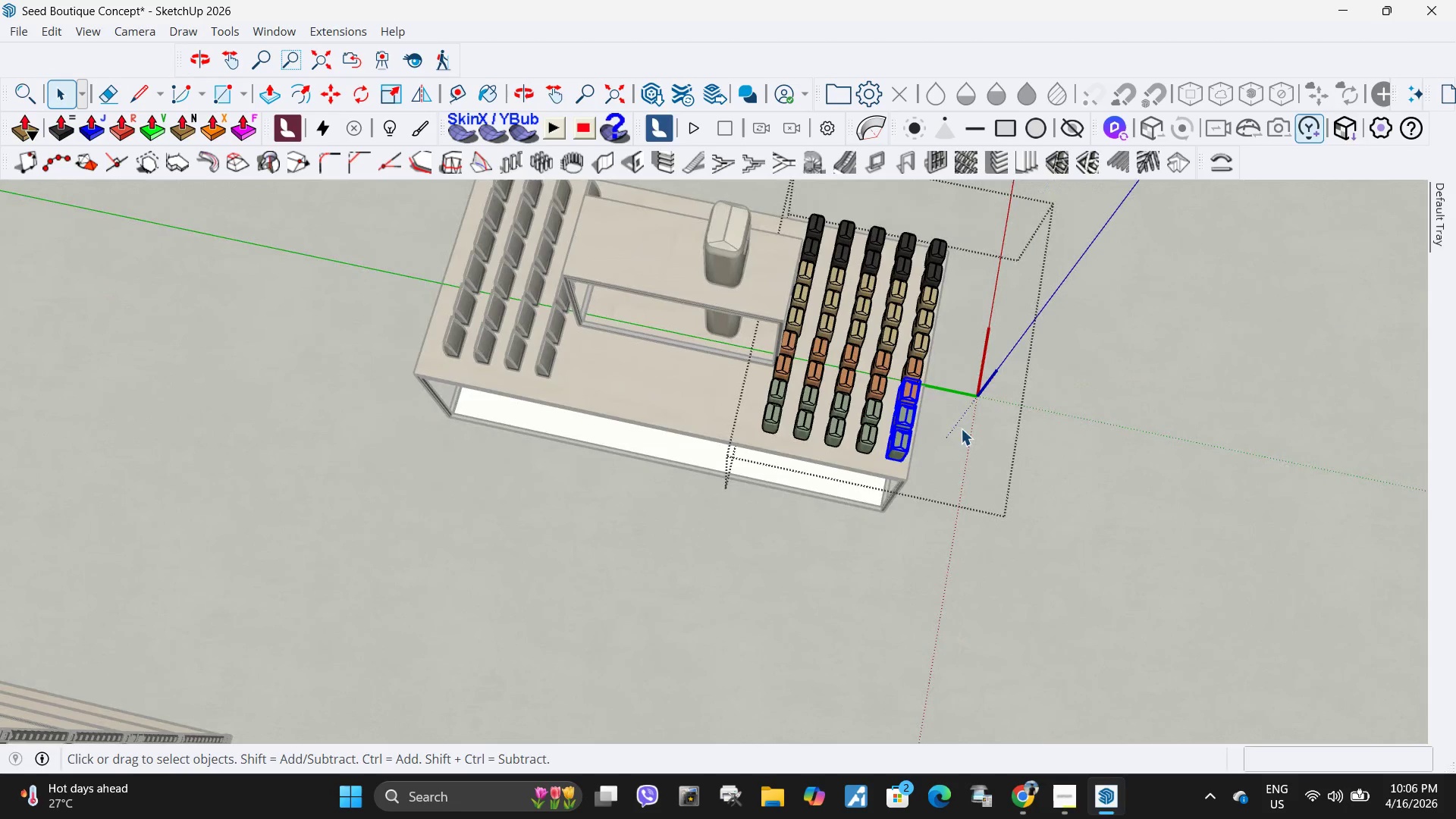 
left_click([969, 432])
 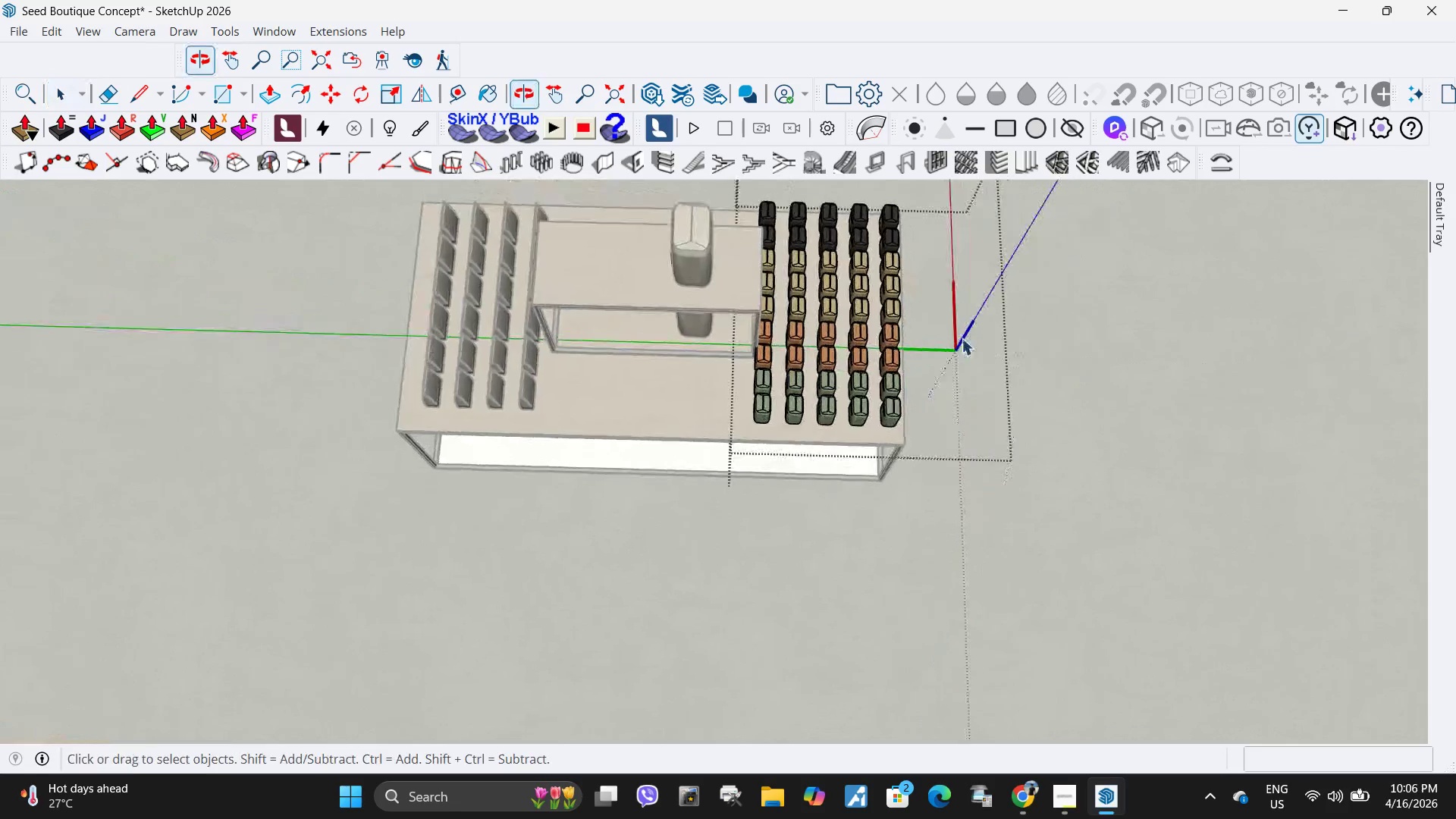 
scroll: coordinate [908, 385], scroll_direction: up, amount: 4.0
 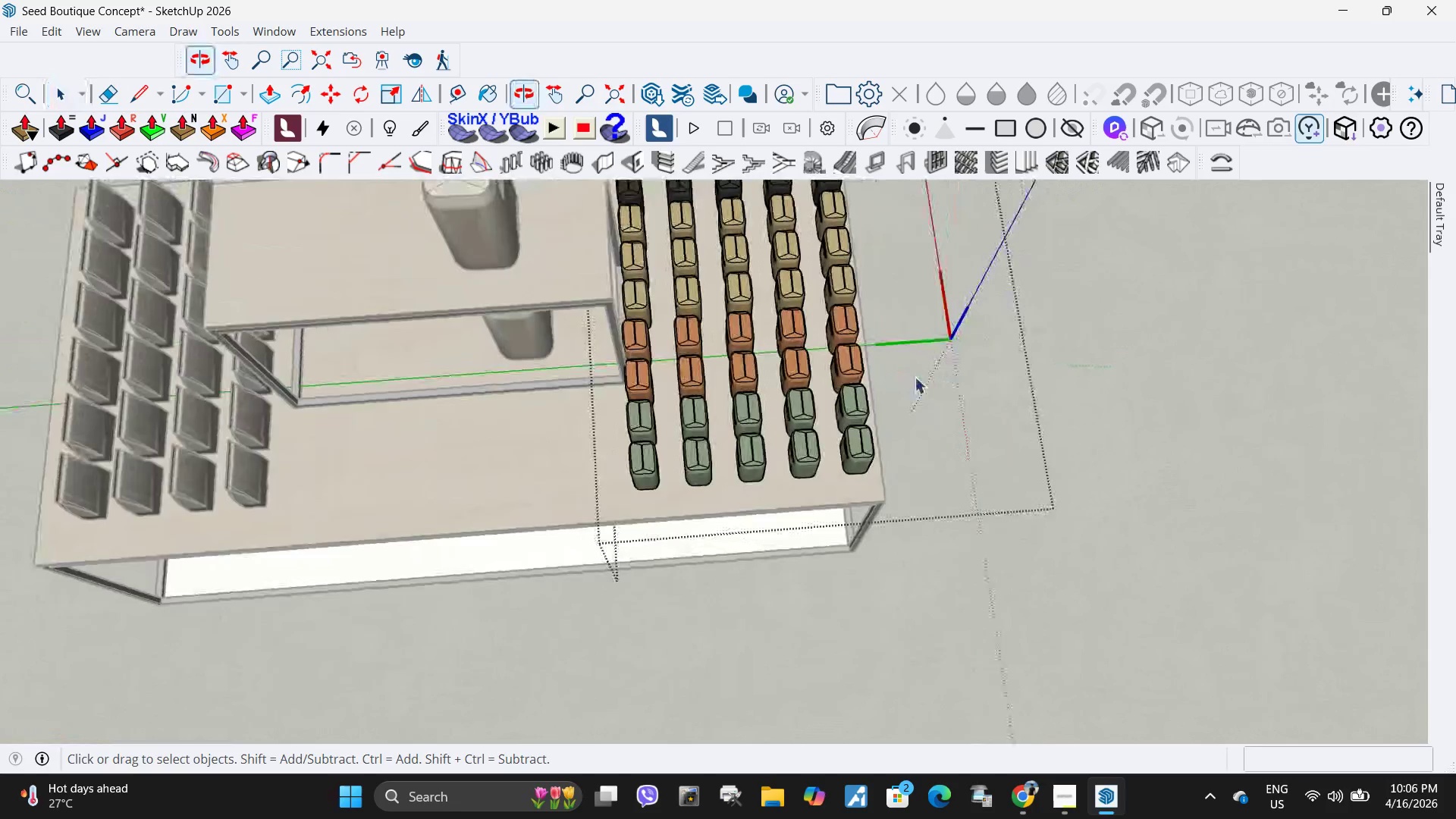 
scroll: coordinate [869, 278], scroll_direction: down, amount: 1.0
 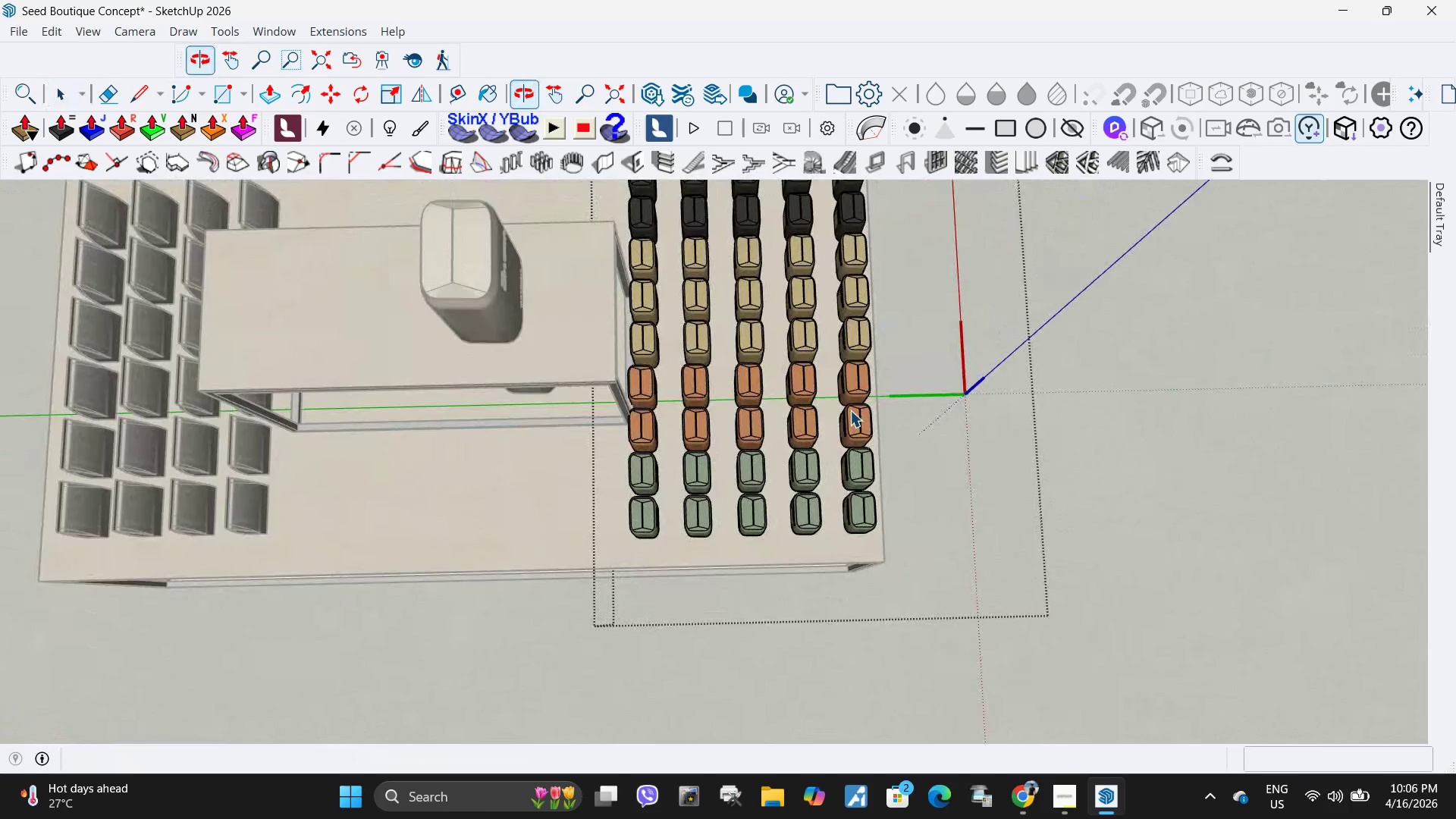 
left_click_drag(start_coordinate=[902, 529], to_coordinate=[846, 301])
 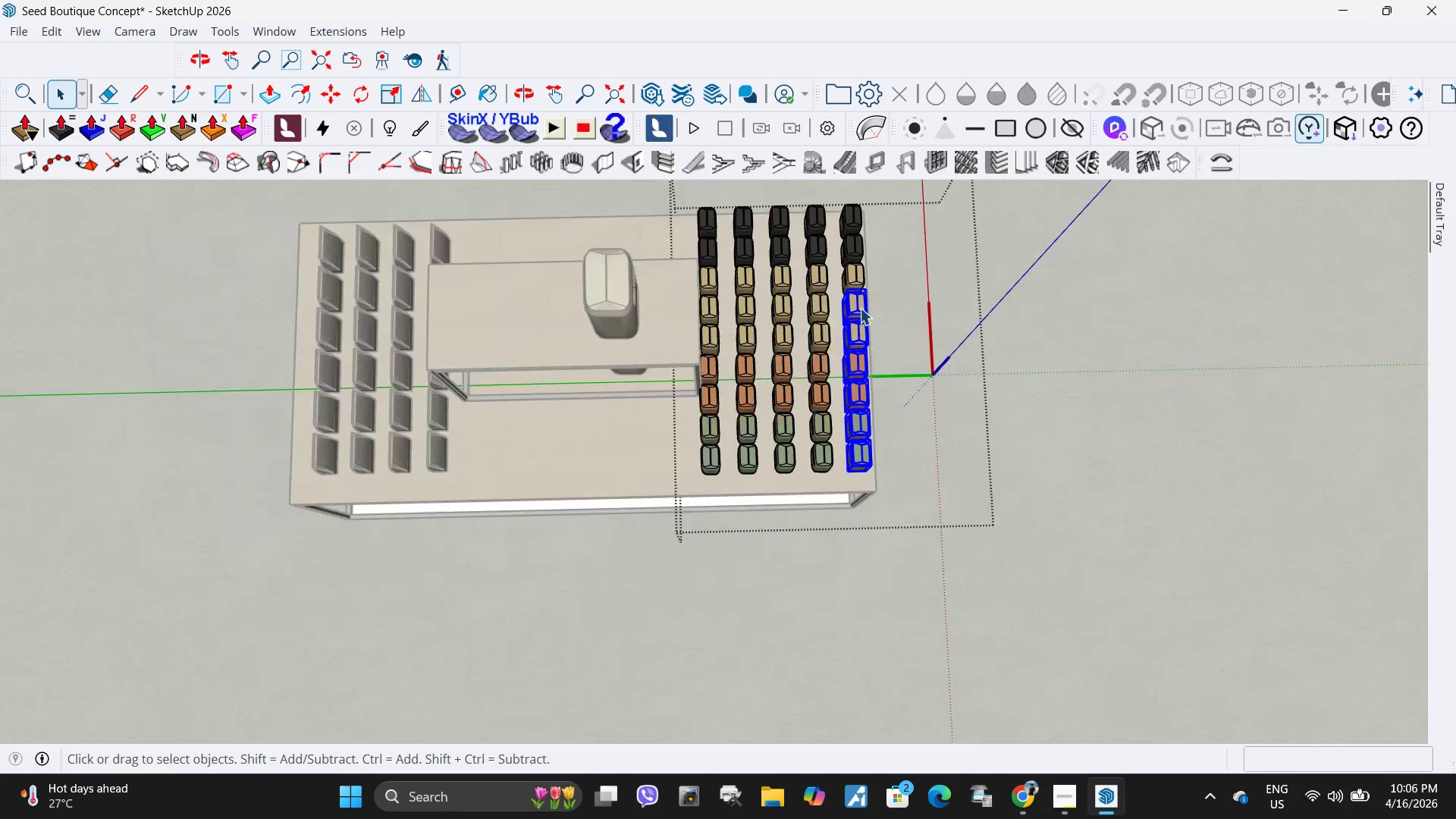 
scroll: coordinate [860, 308], scroll_direction: down, amount: 5.0
 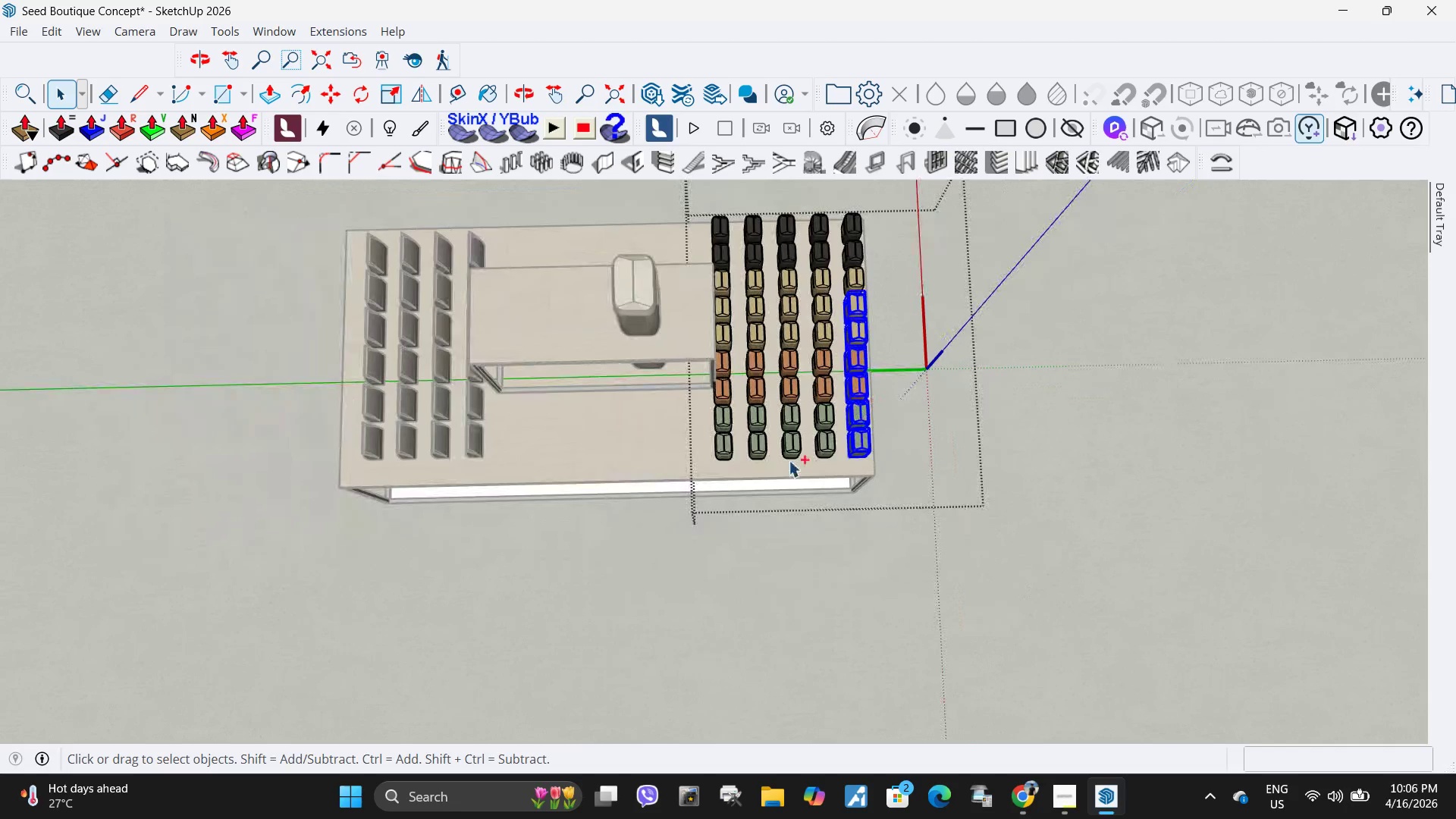 
key(Control+C)
 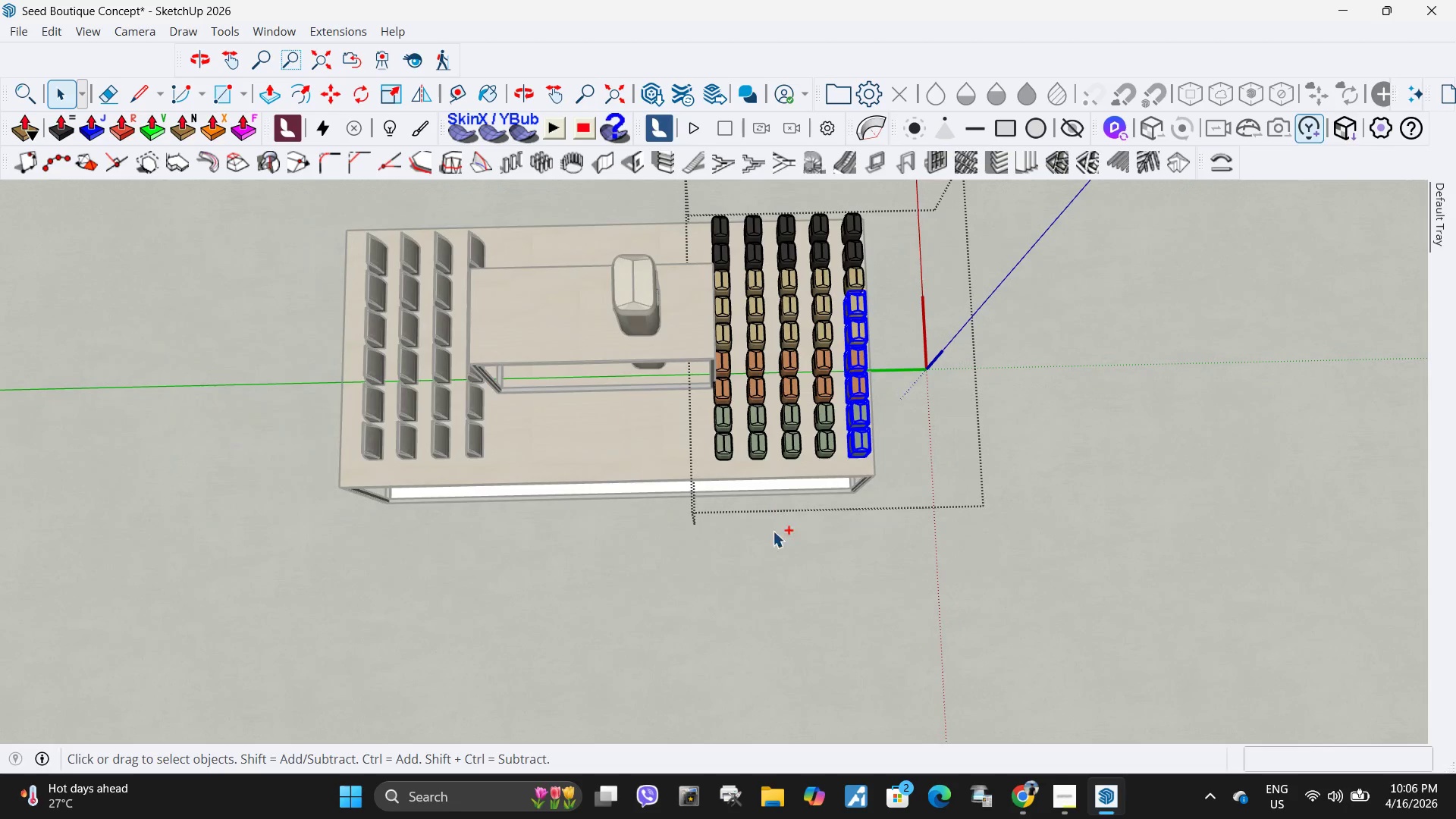 
key(Control+ControlLeft)
 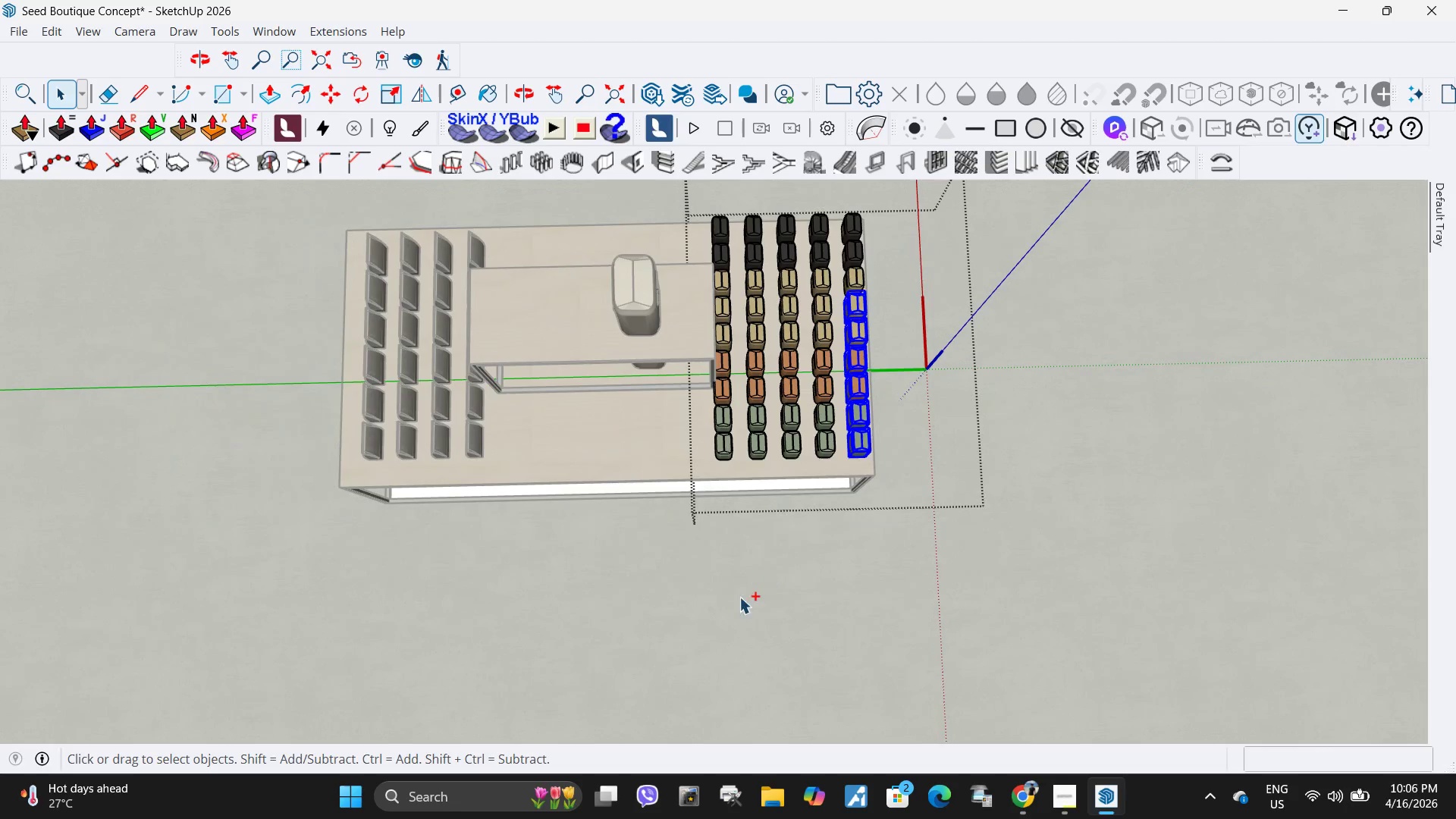 
key(Control+V)
 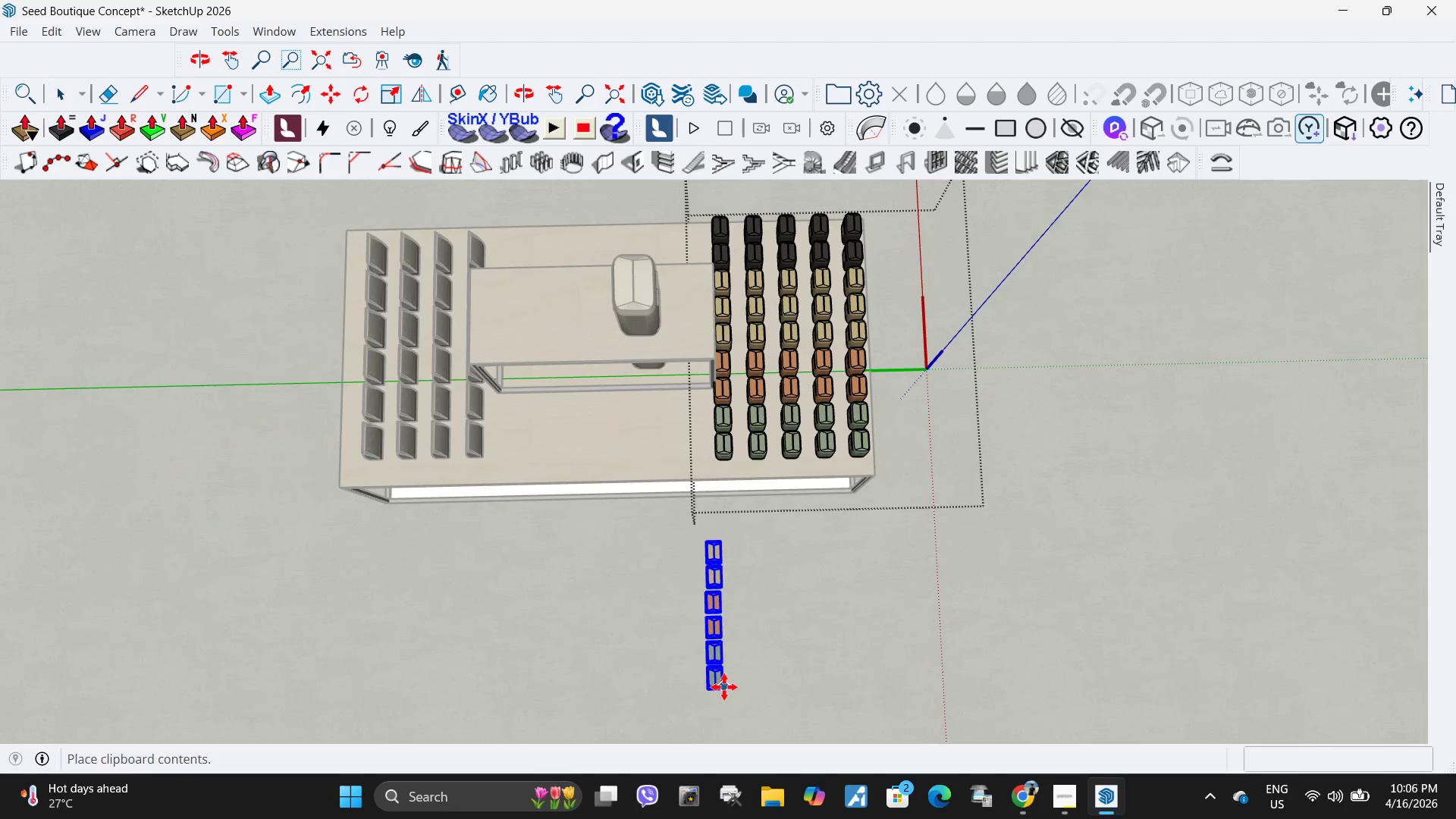 
left_click([724, 687])
 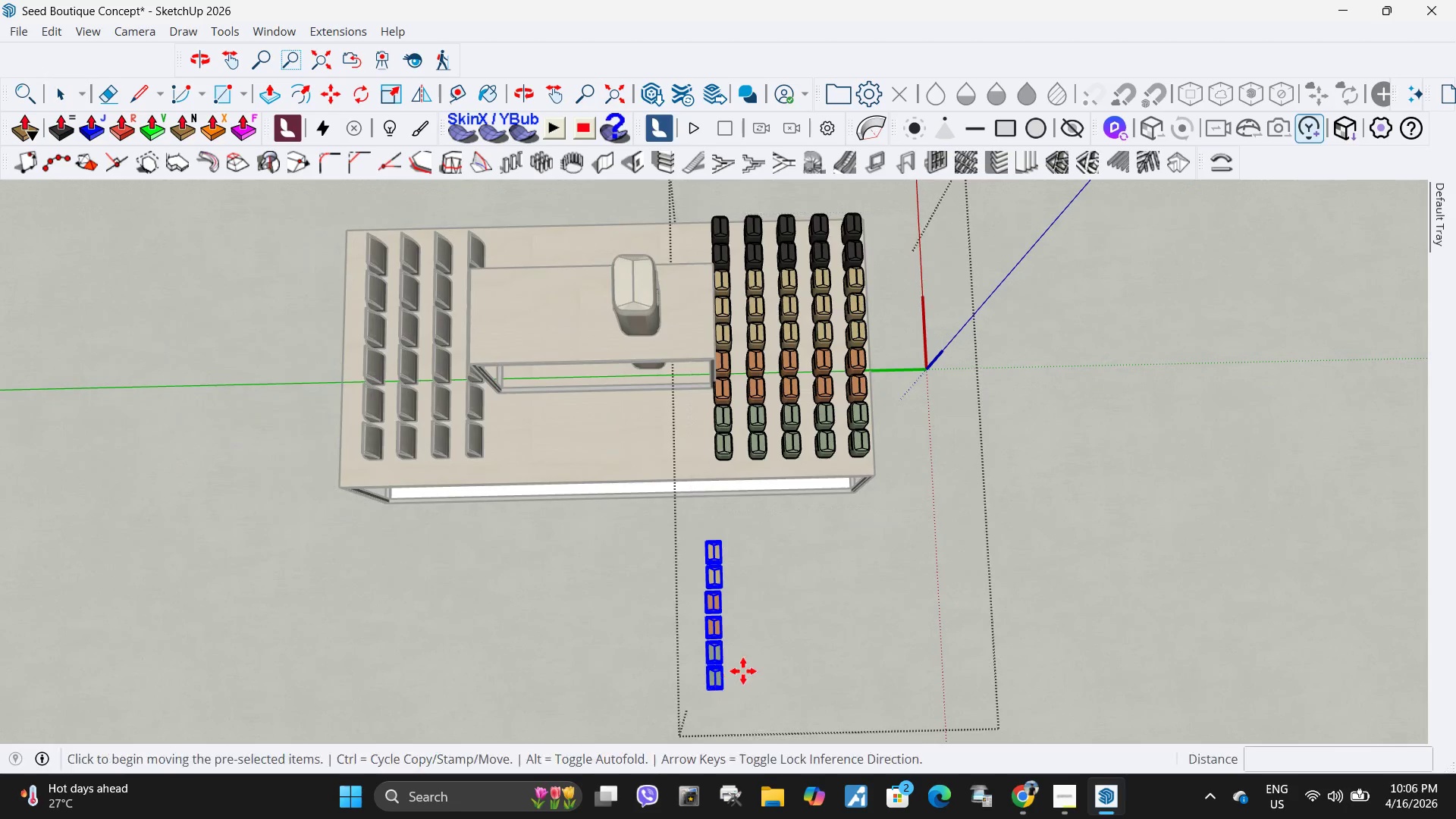 
key(Q)
 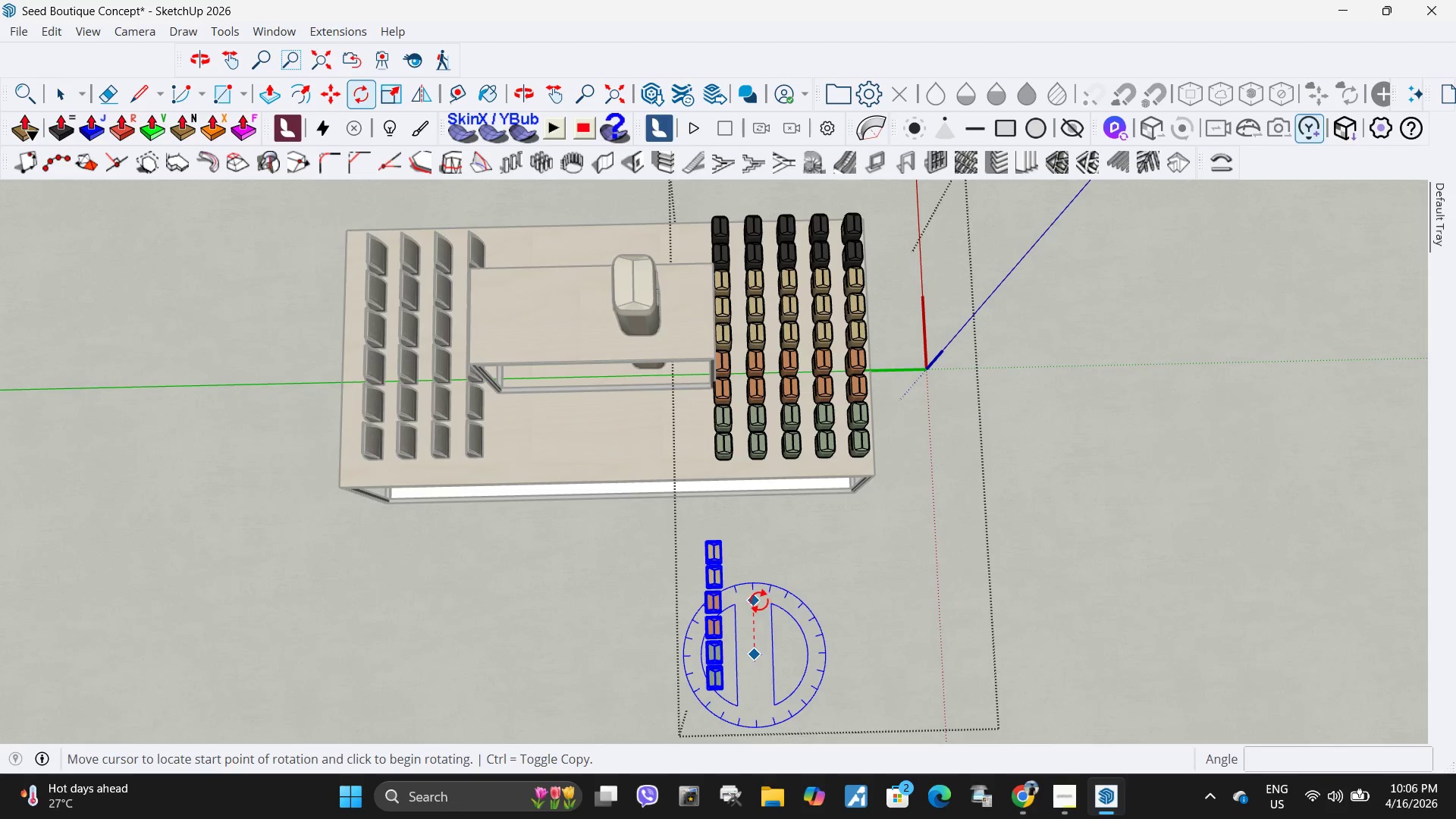 
left_click([758, 601])
 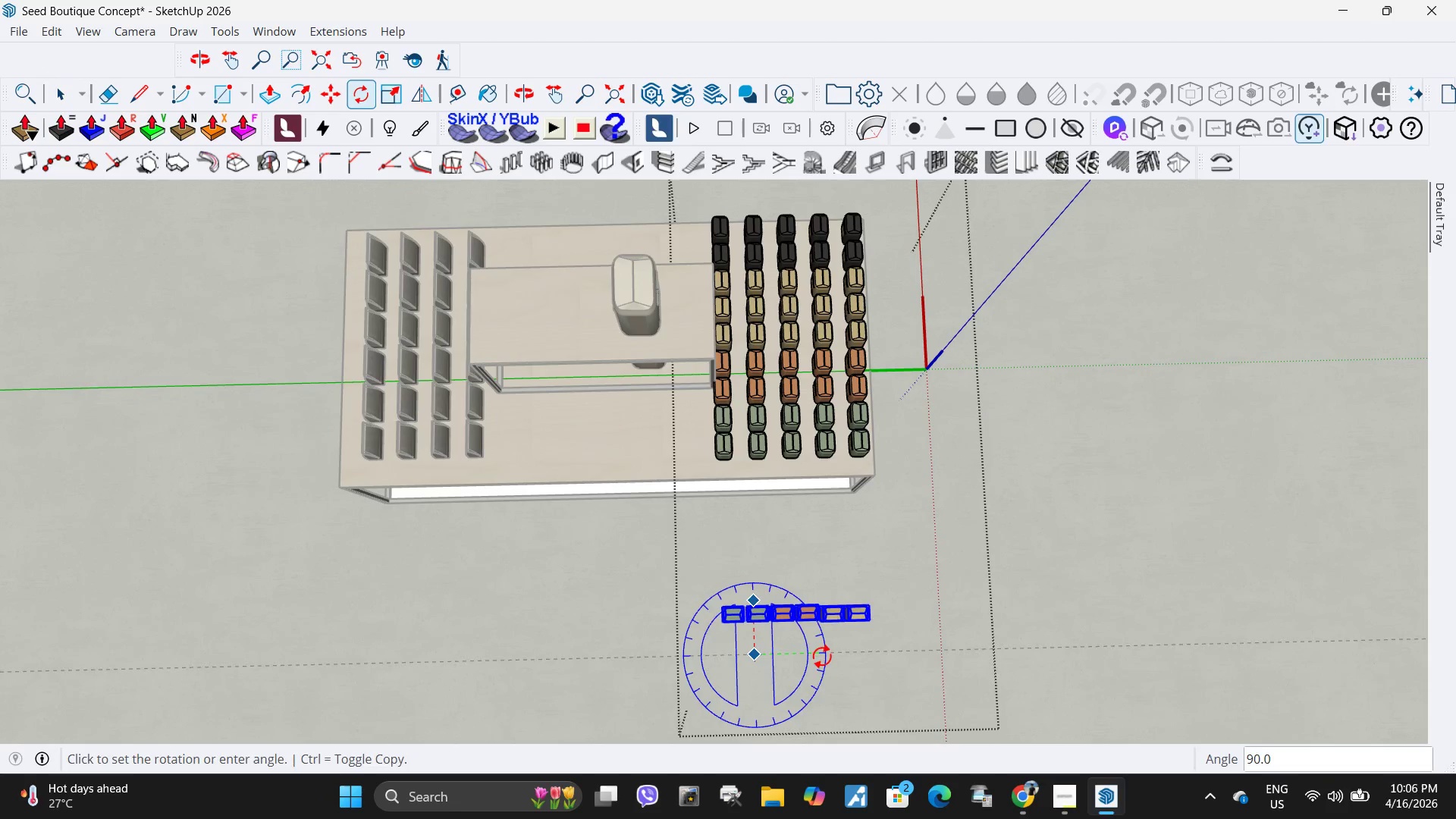 
left_click([822, 656])
 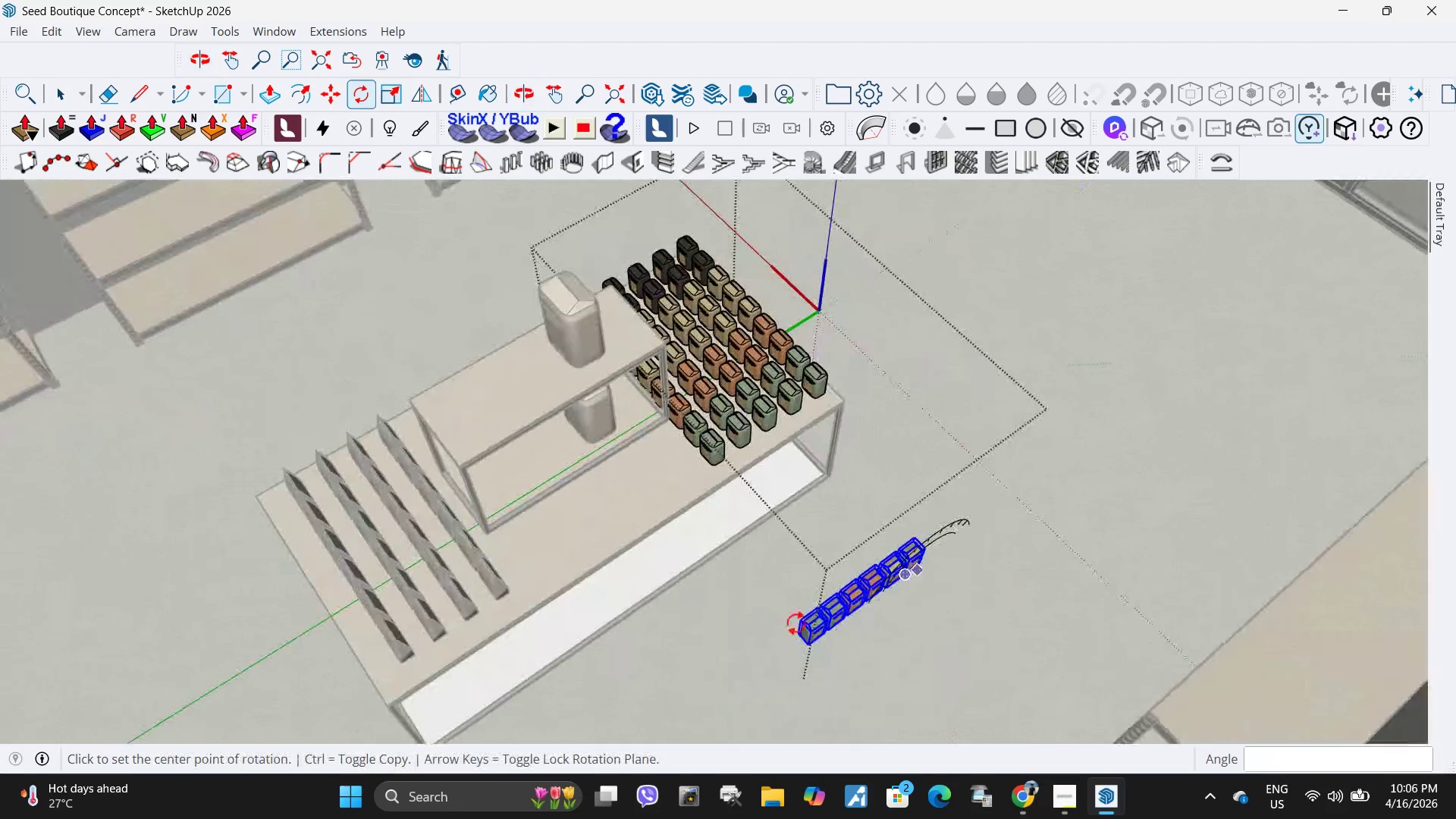 
key(M)
 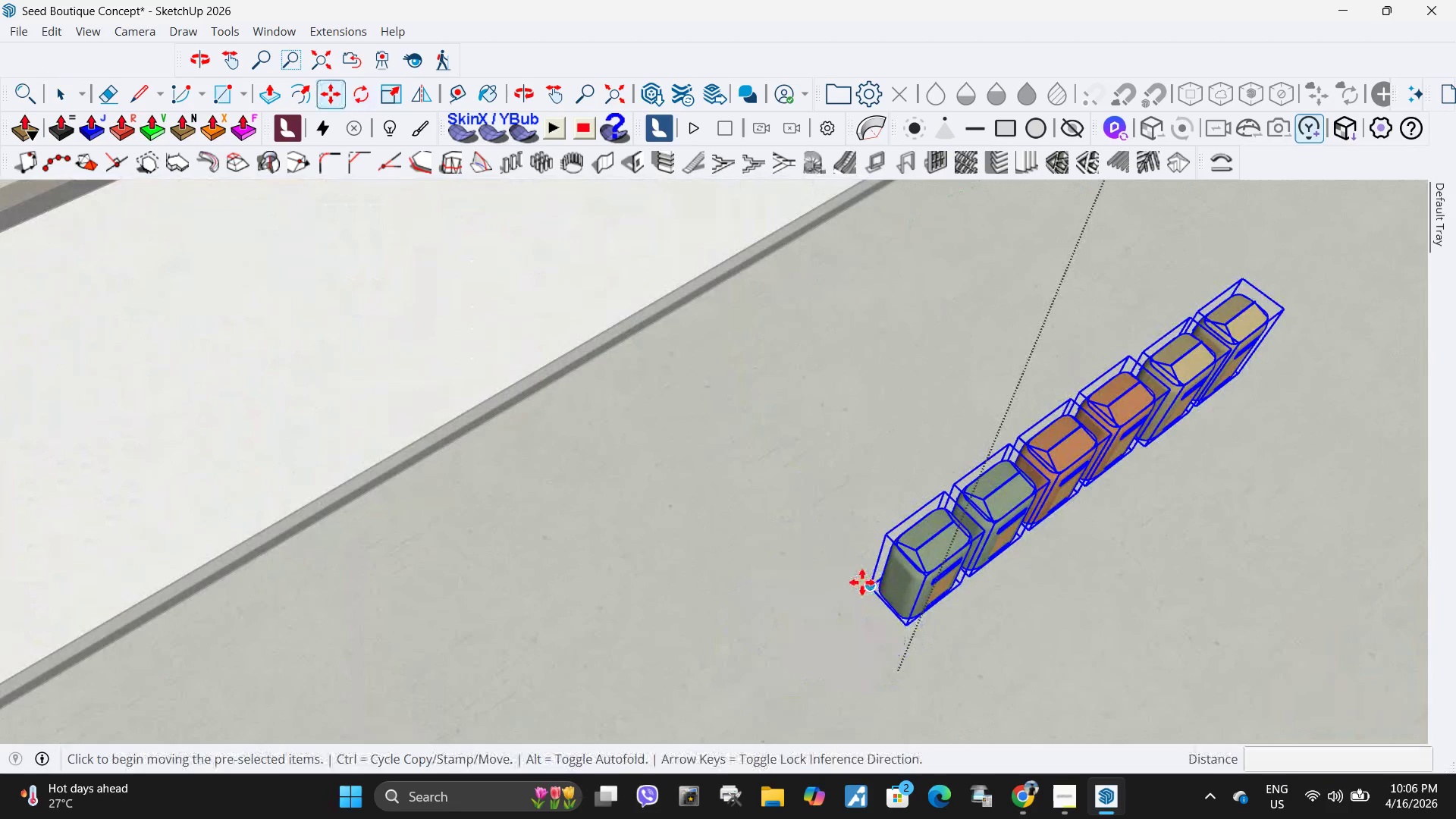 
scroll: coordinate [784, 647], scroll_direction: up, amount: 12.0
 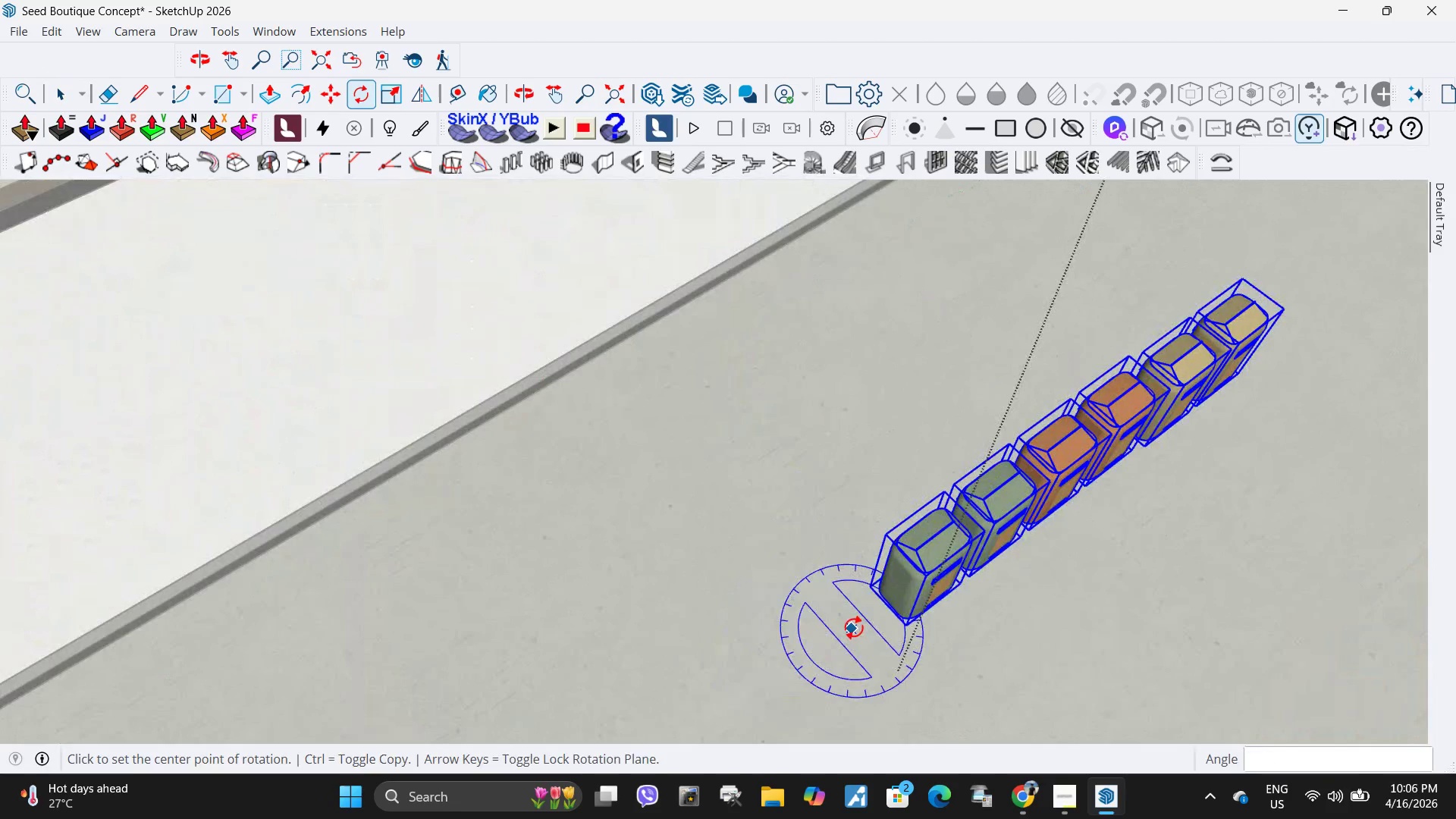 
left_click([862, 582])
 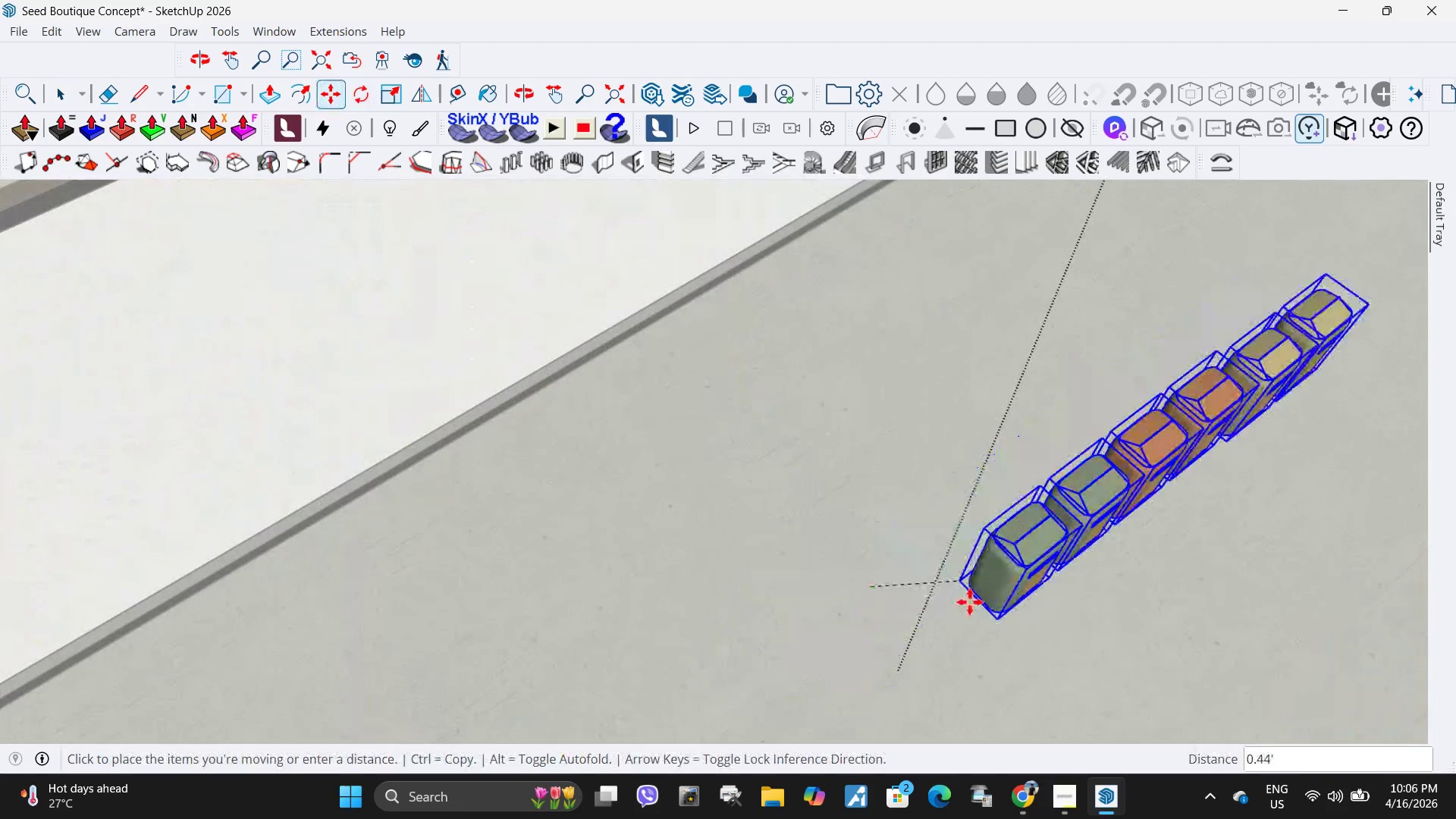 
scroll: coordinate [1002, 597], scroll_direction: down, amount: 10.0
 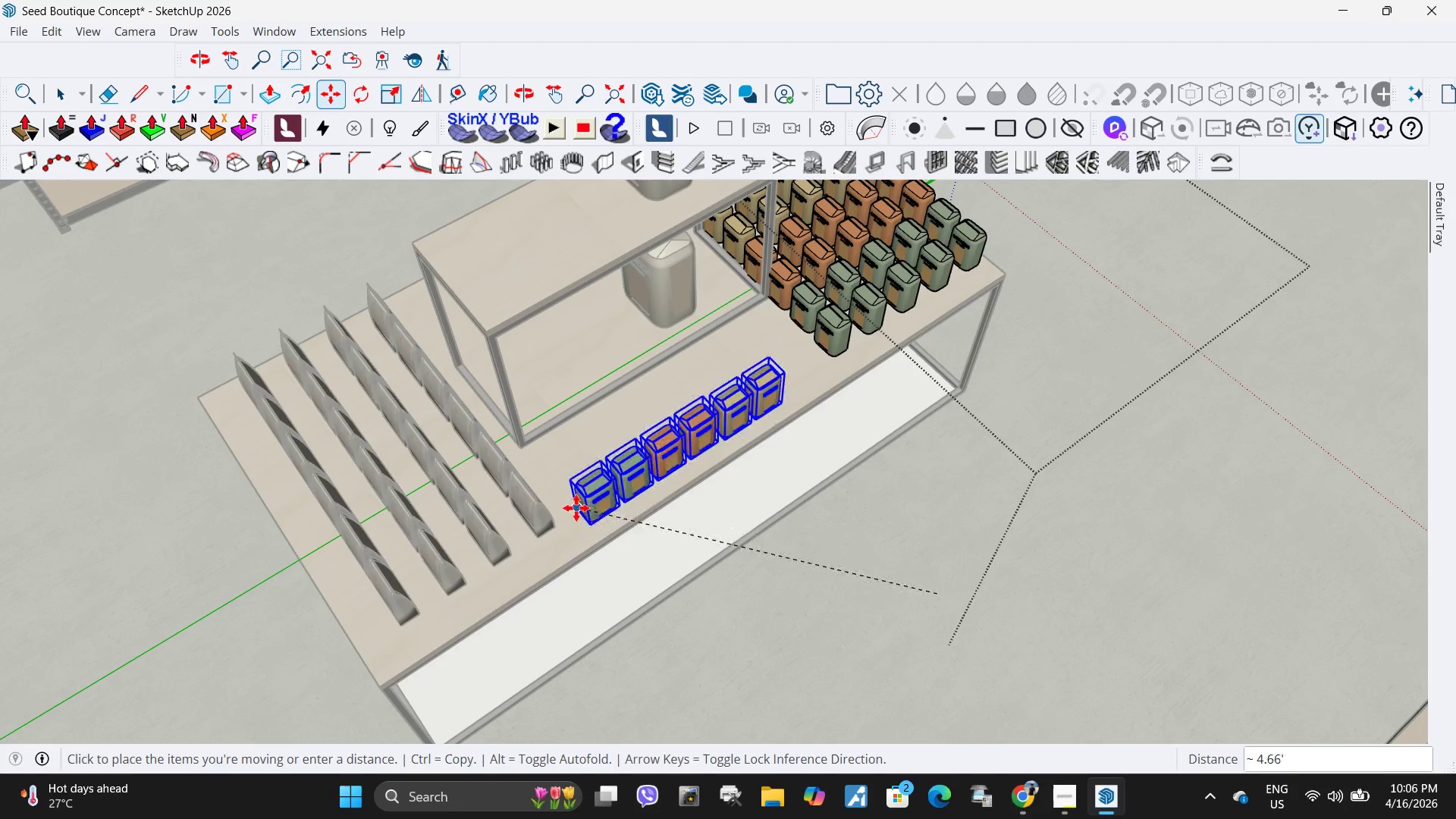 
left_click([572, 513])
 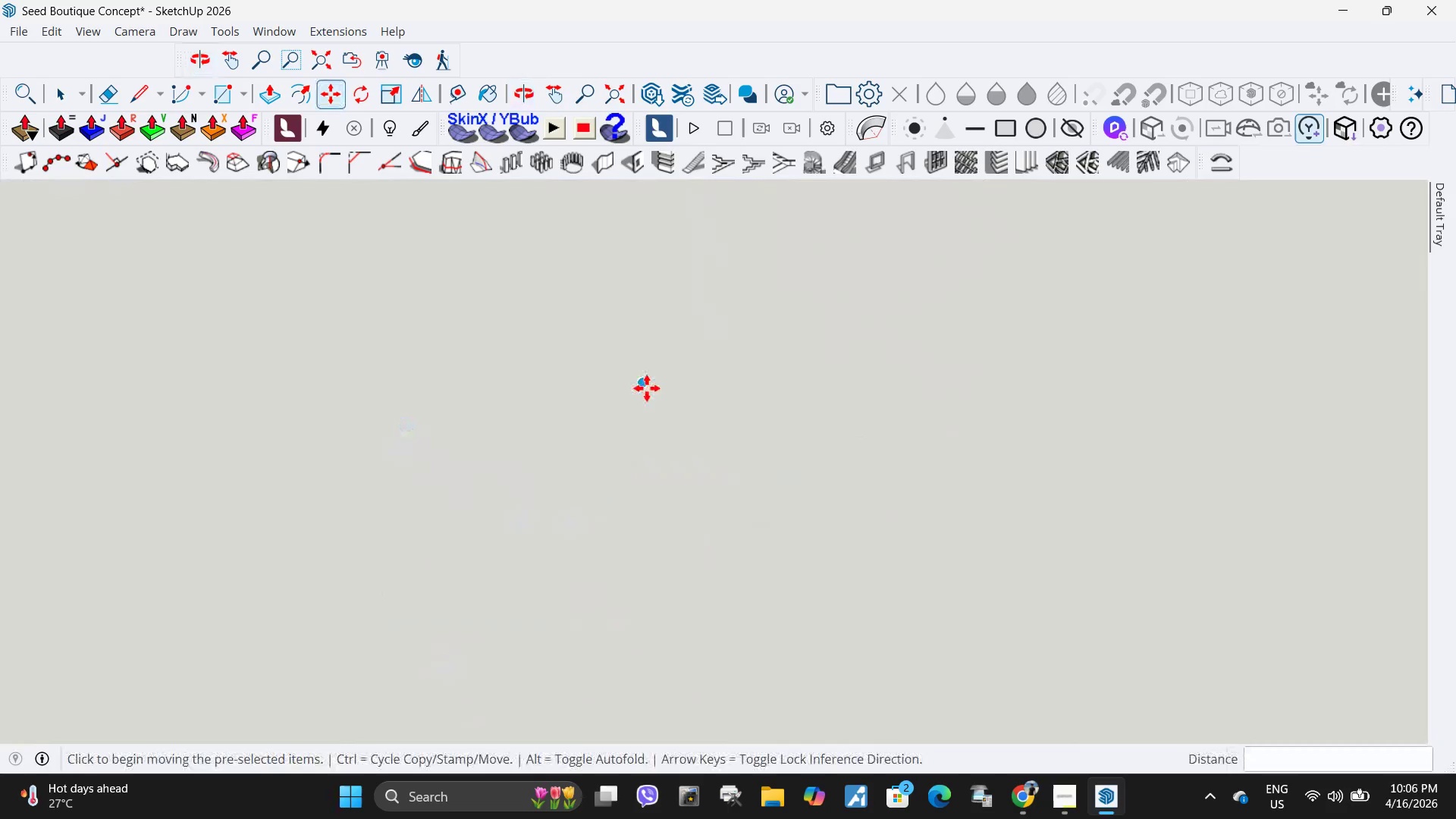 
key(H)
 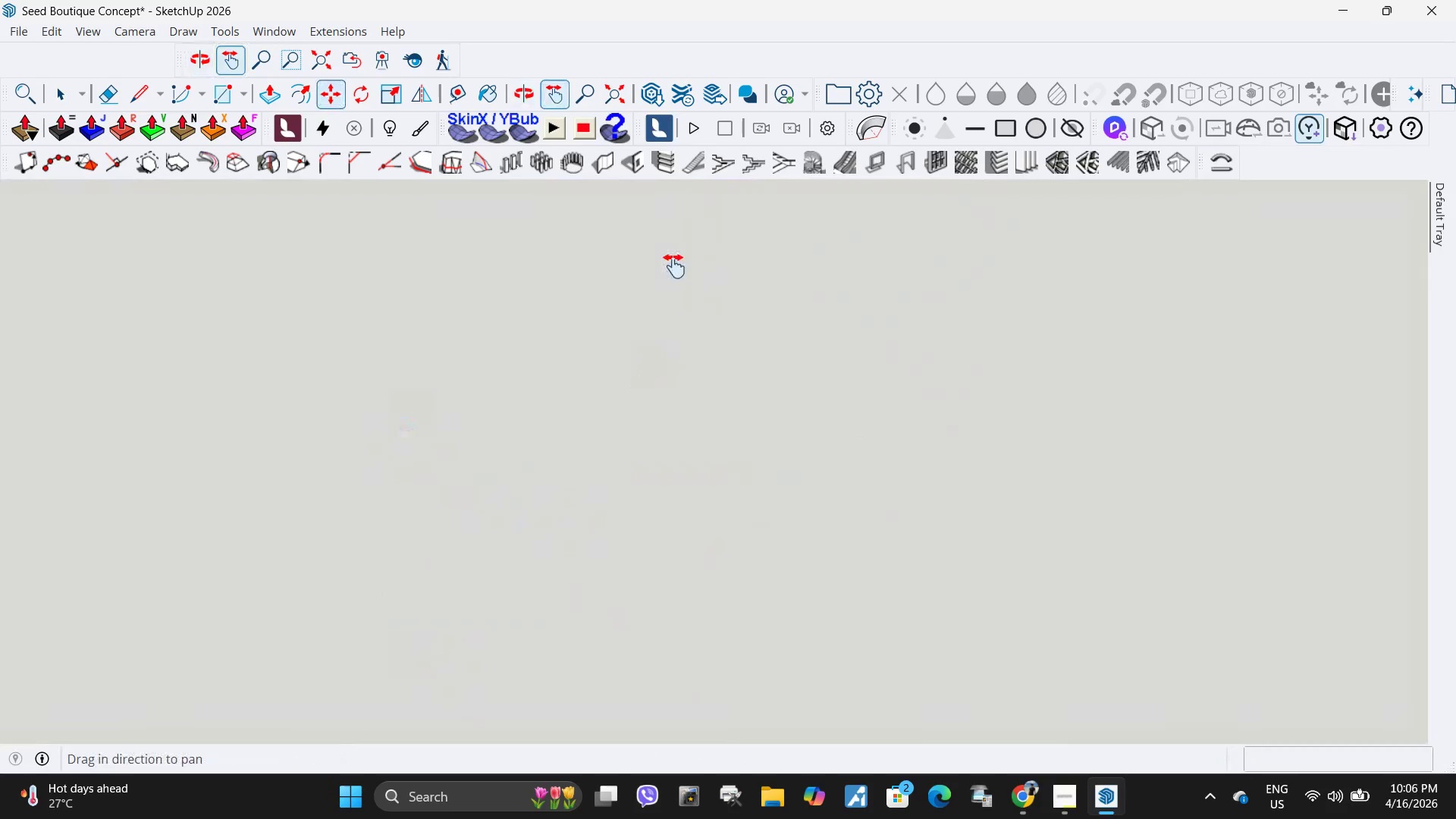 
left_click_drag(start_coordinate=[674, 266], to_coordinate=[647, 674])
 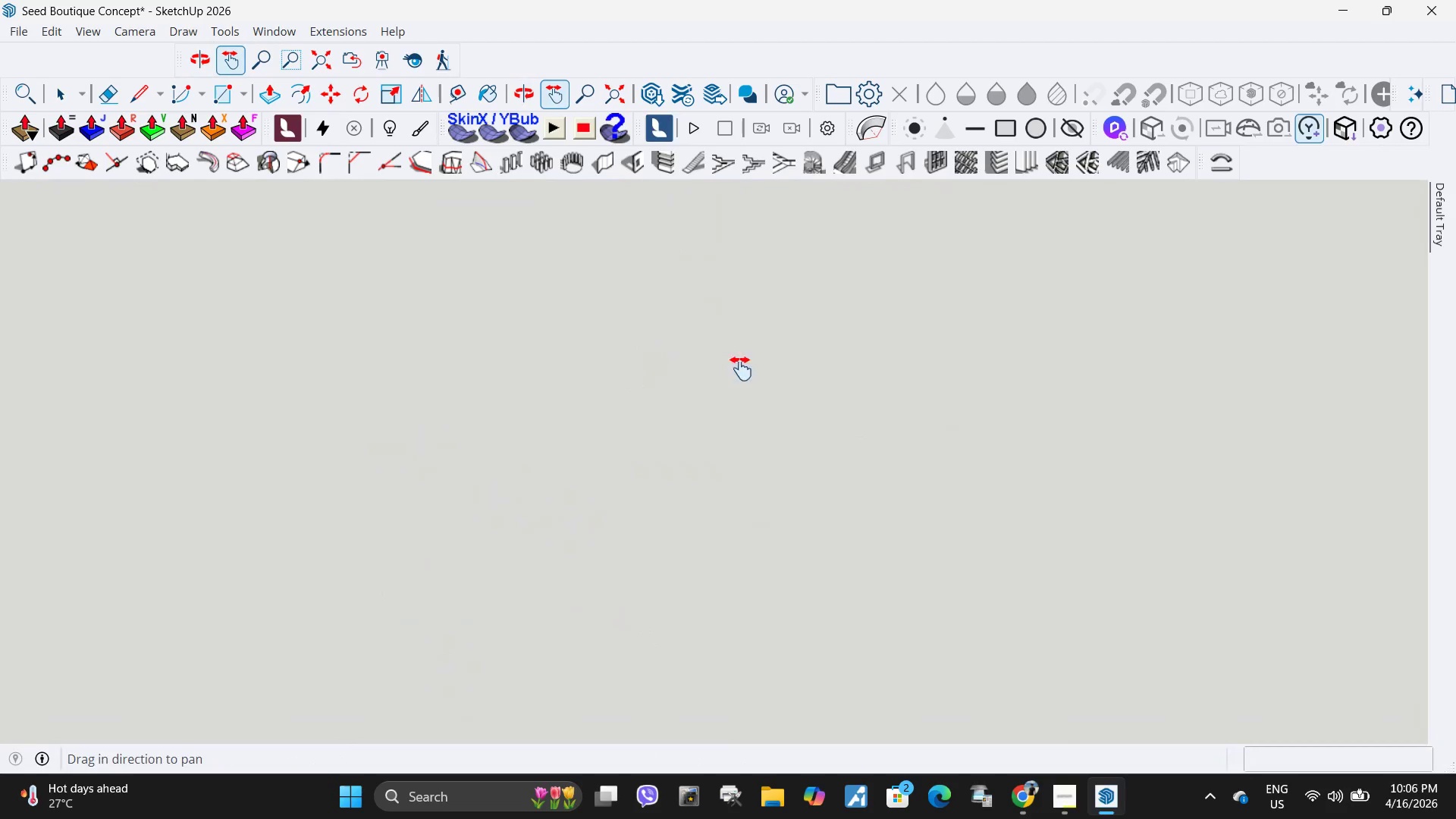 
left_click_drag(start_coordinate=[745, 361], to_coordinate=[616, 709])
 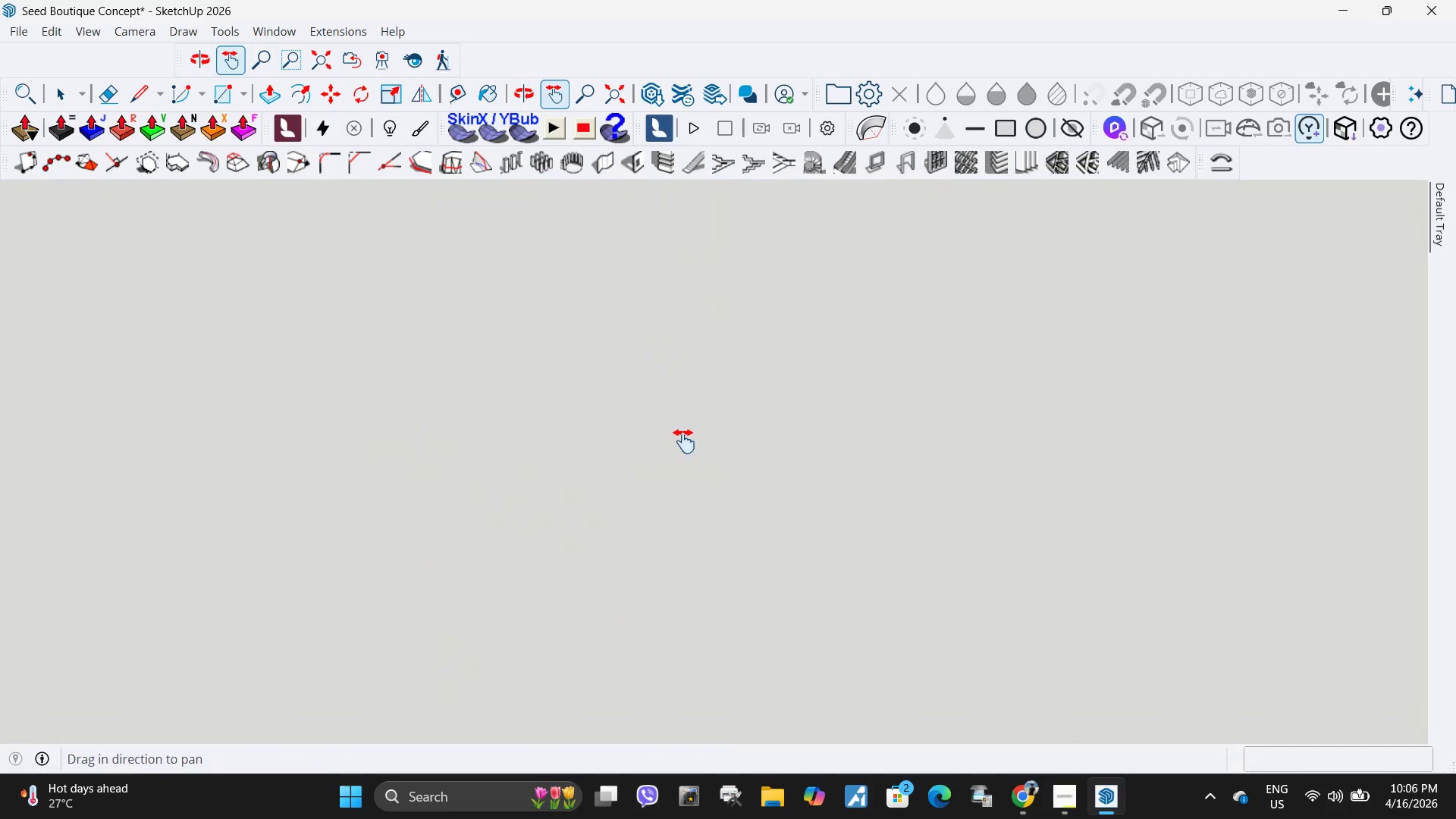 
left_click_drag(start_coordinate=[705, 343], to_coordinate=[621, 713])
 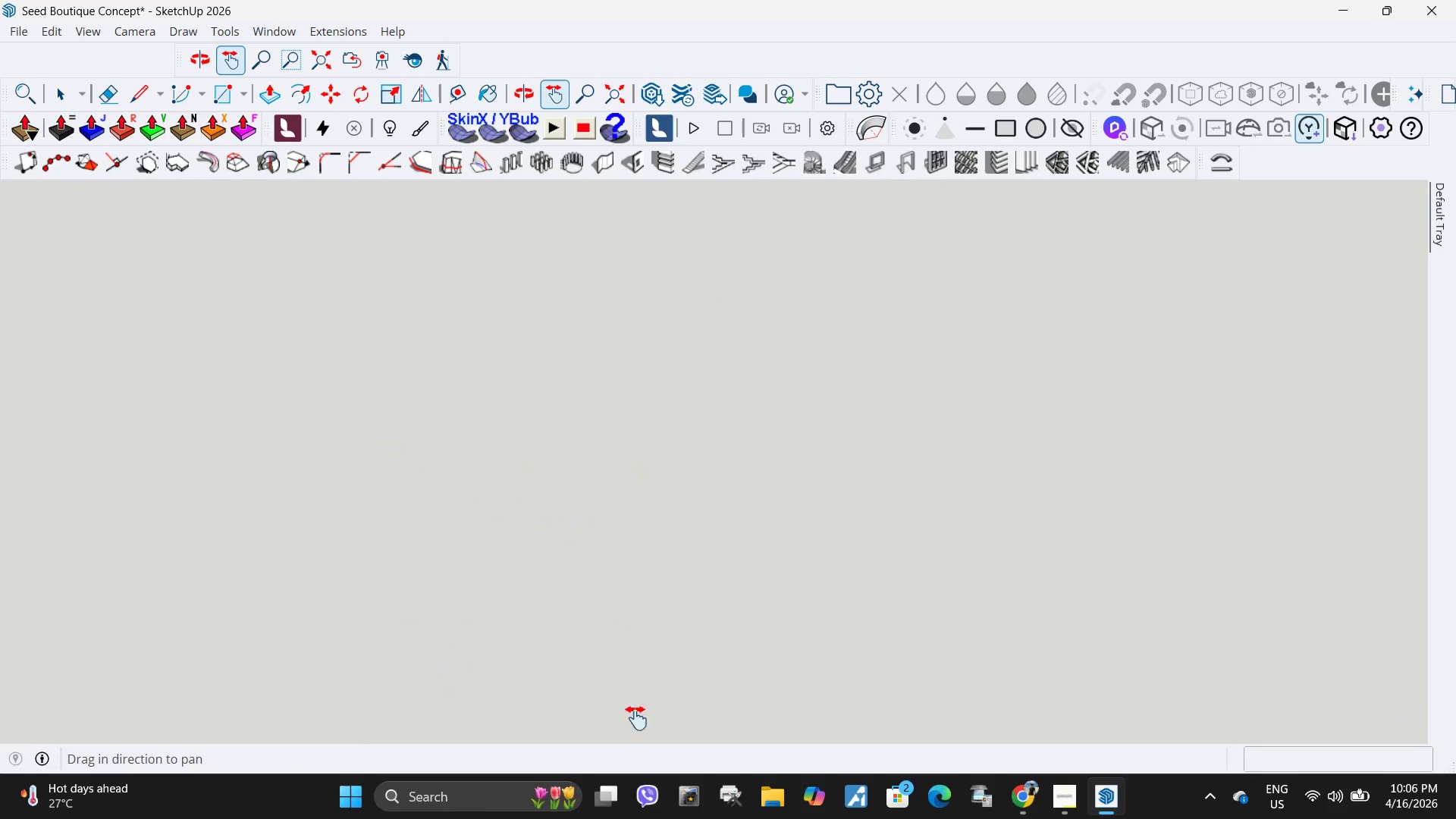 
left_click_drag(start_coordinate=[786, 374], to_coordinate=[642, 717])
 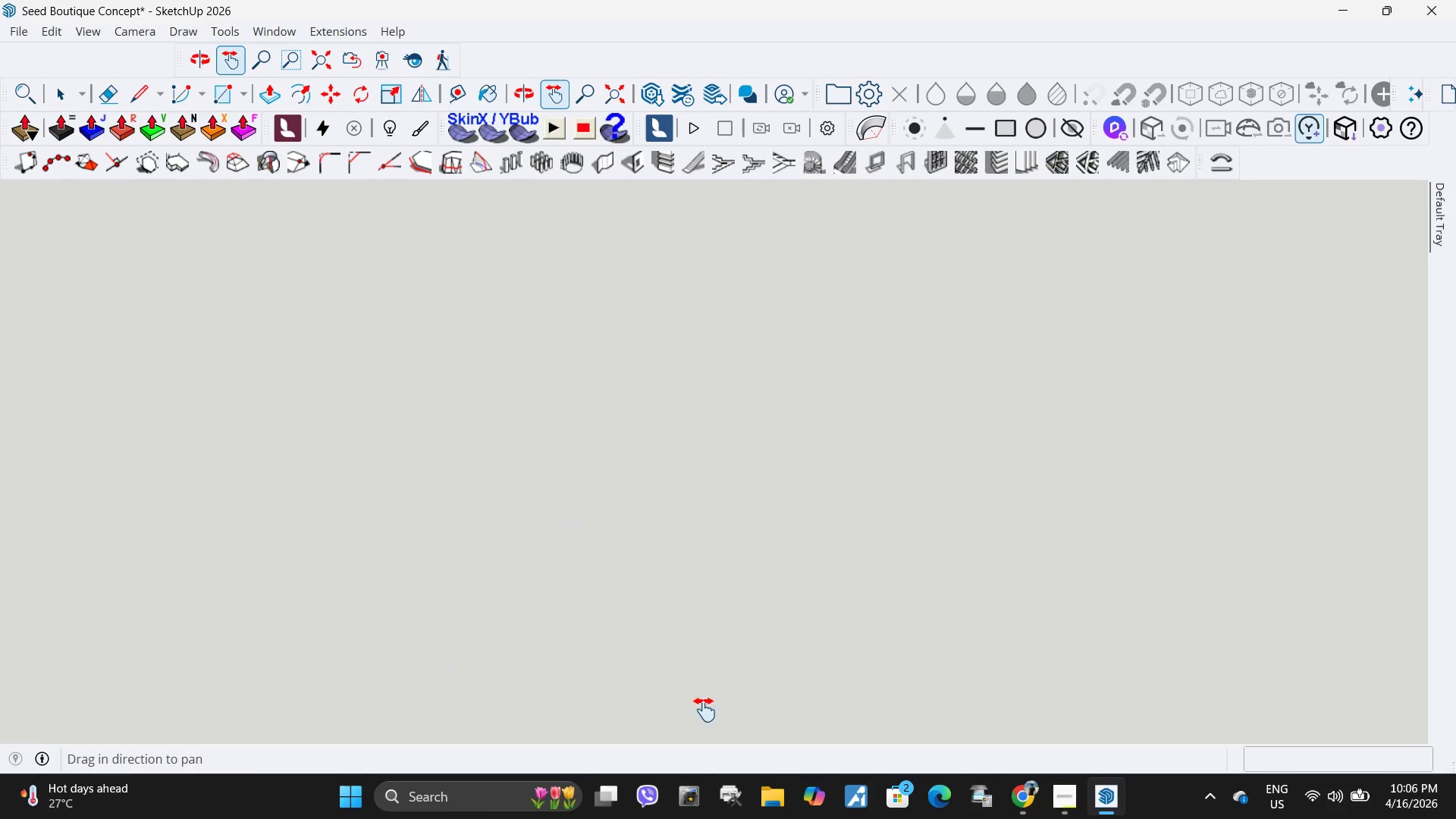 
left_click_drag(start_coordinate=[836, 379], to_coordinate=[709, 692])
 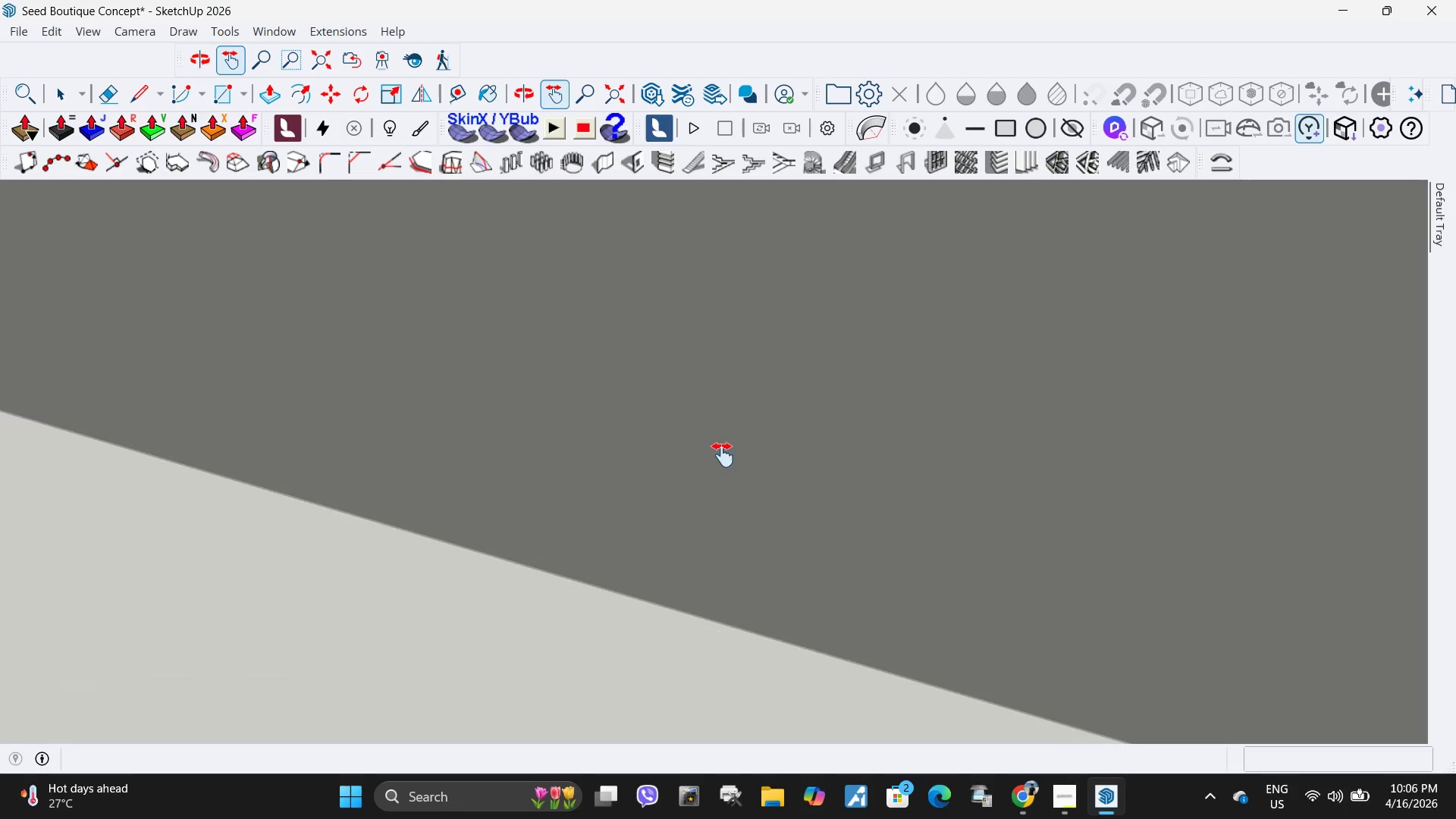 
left_click_drag(start_coordinate=[854, 343], to_coordinate=[497, 734])
 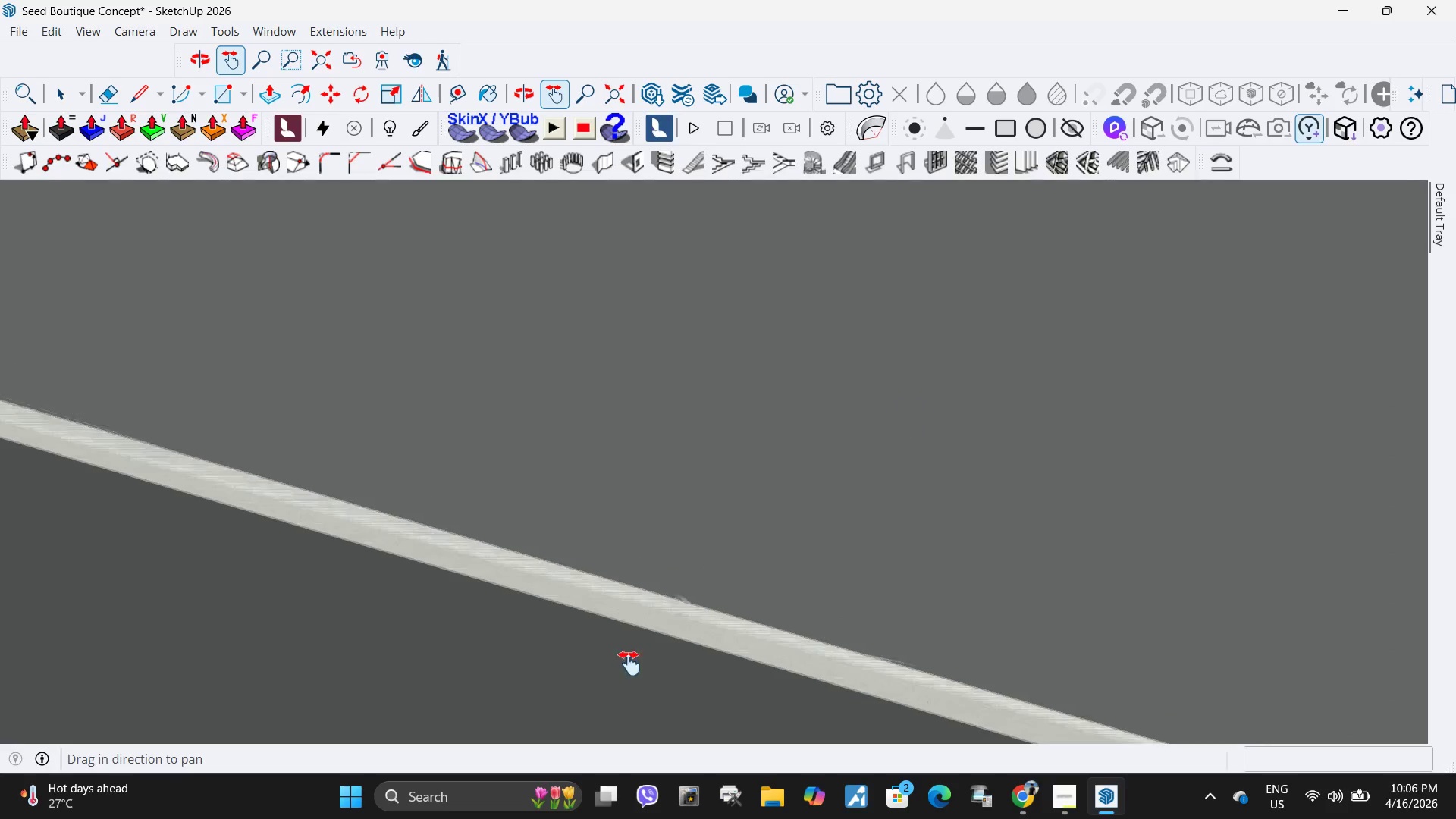 
scroll: coordinate [725, 438], scroll_direction: down, amount: 2.0
 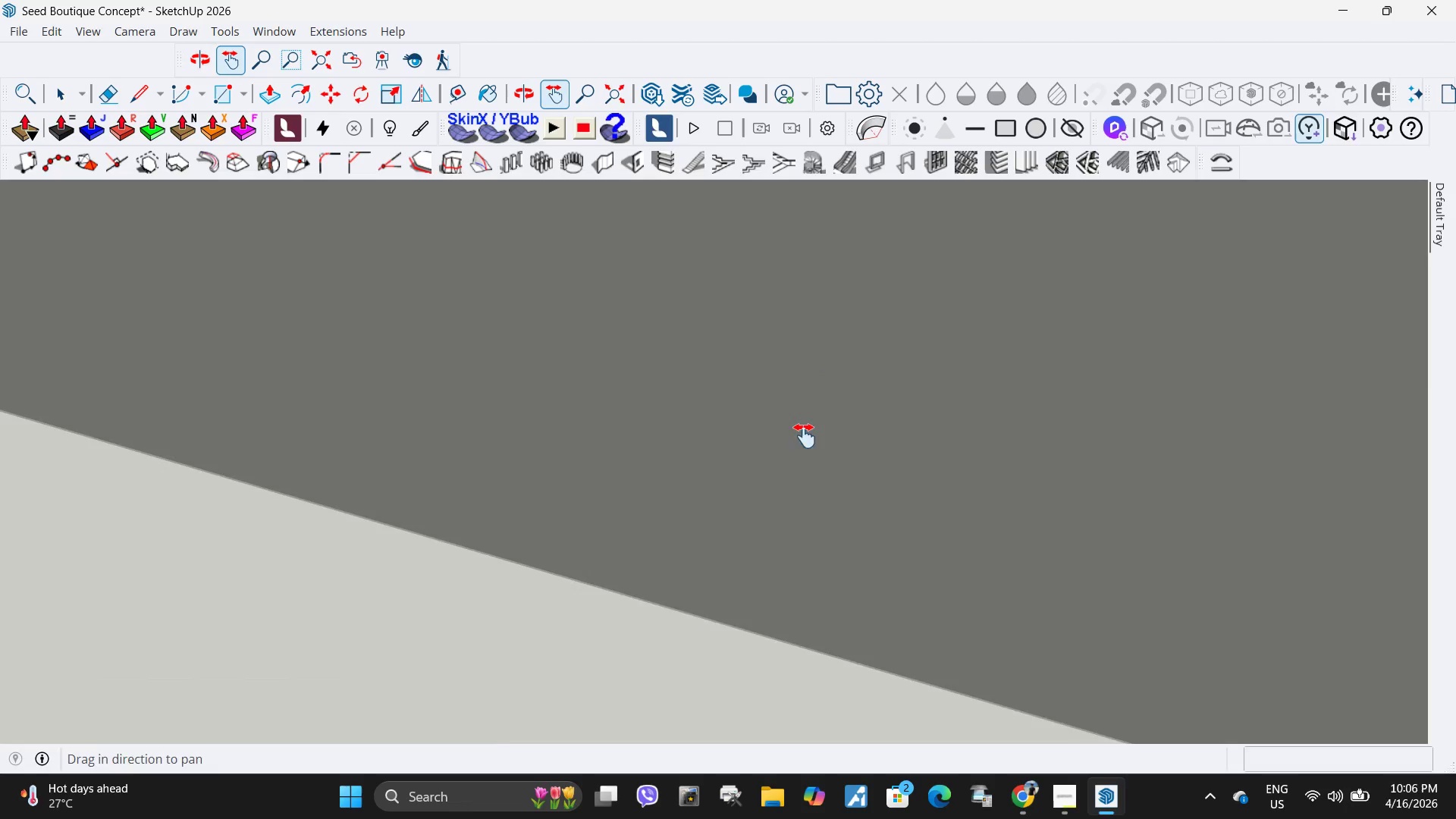 
left_click_drag(start_coordinate=[922, 410], to_coordinate=[601, 682])
 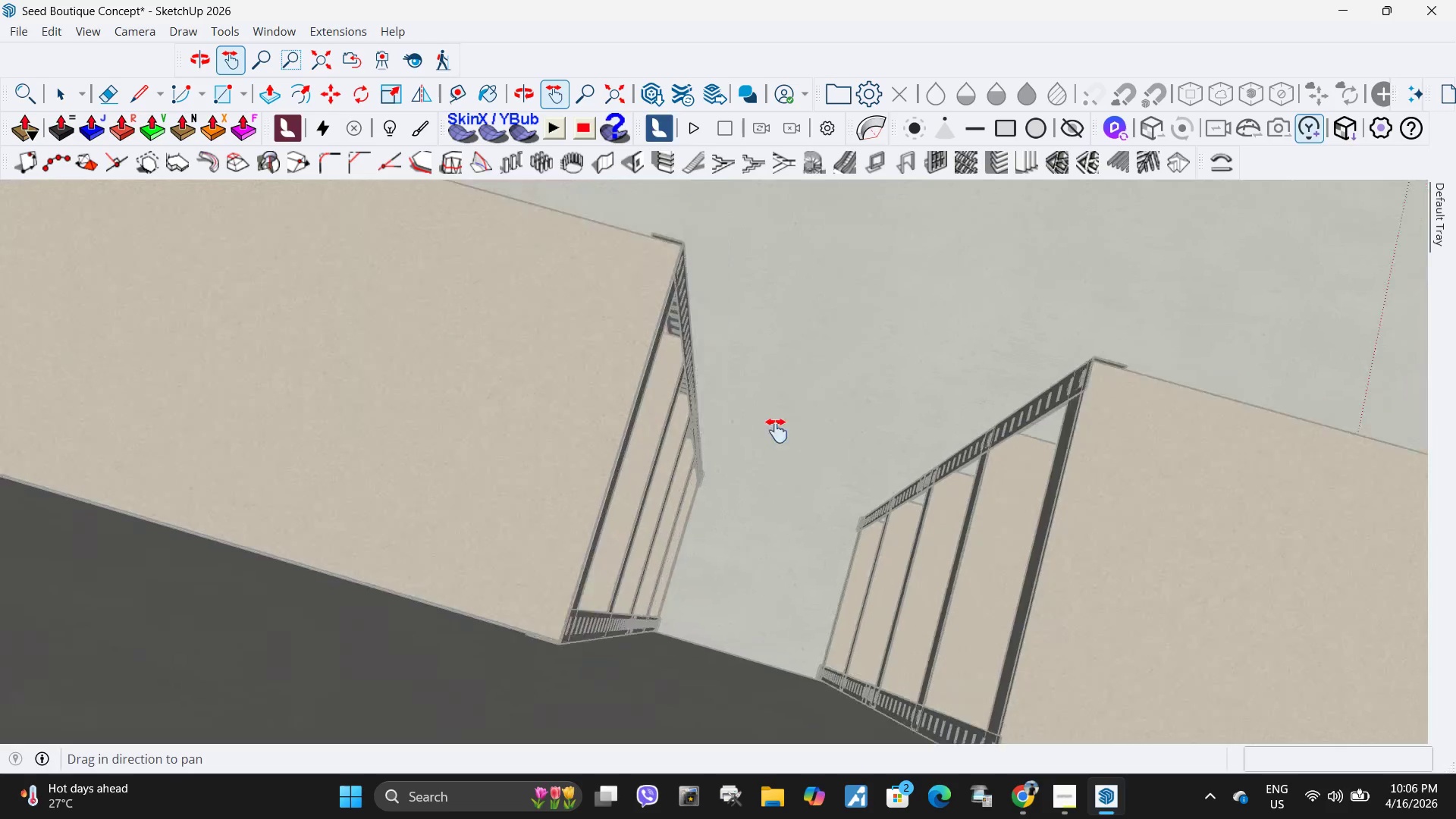 
left_click_drag(start_coordinate=[850, 397], to_coordinate=[519, 737])
 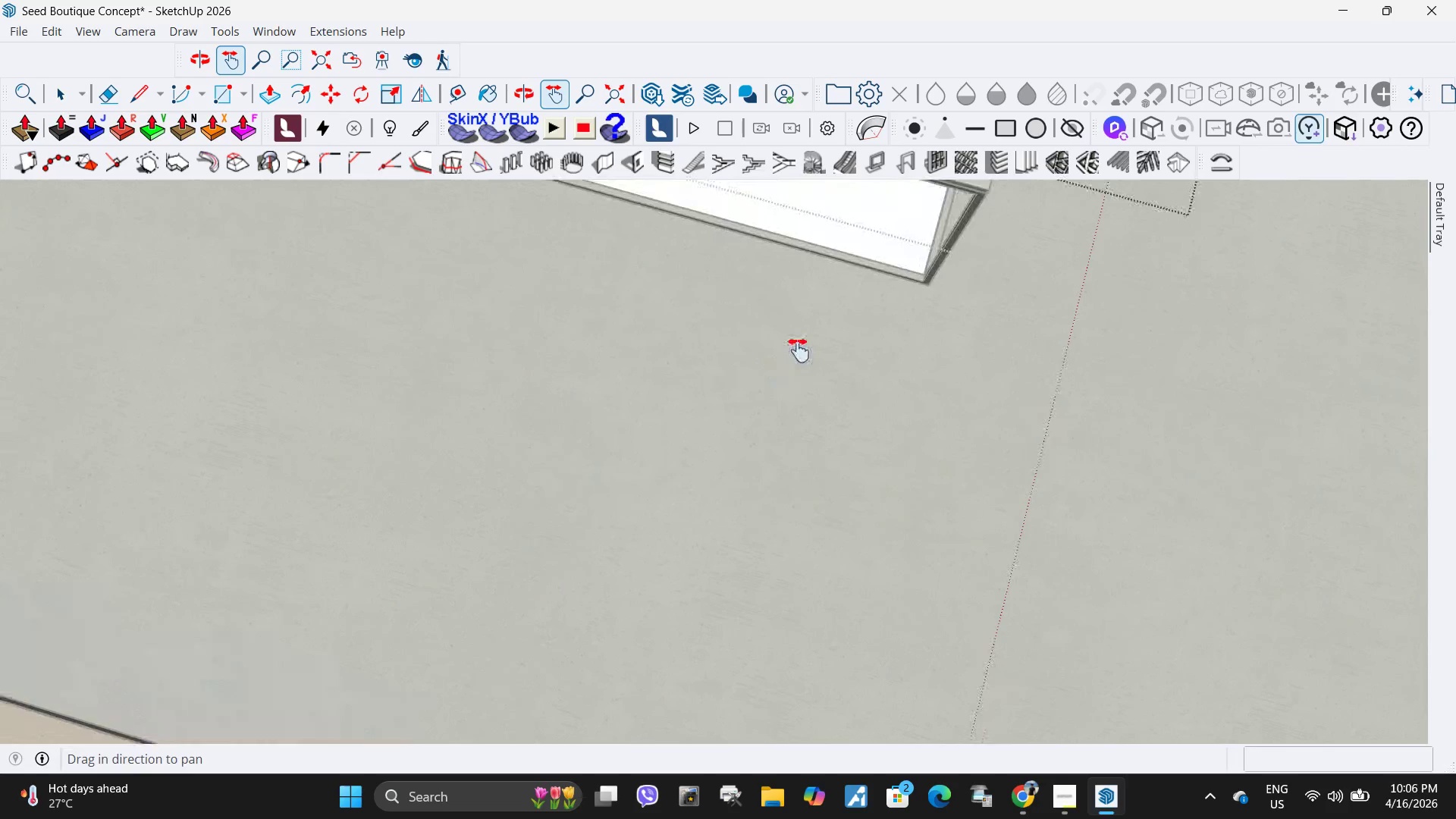 
left_click_drag(start_coordinate=[809, 320], to_coordinate=[767, 593])
 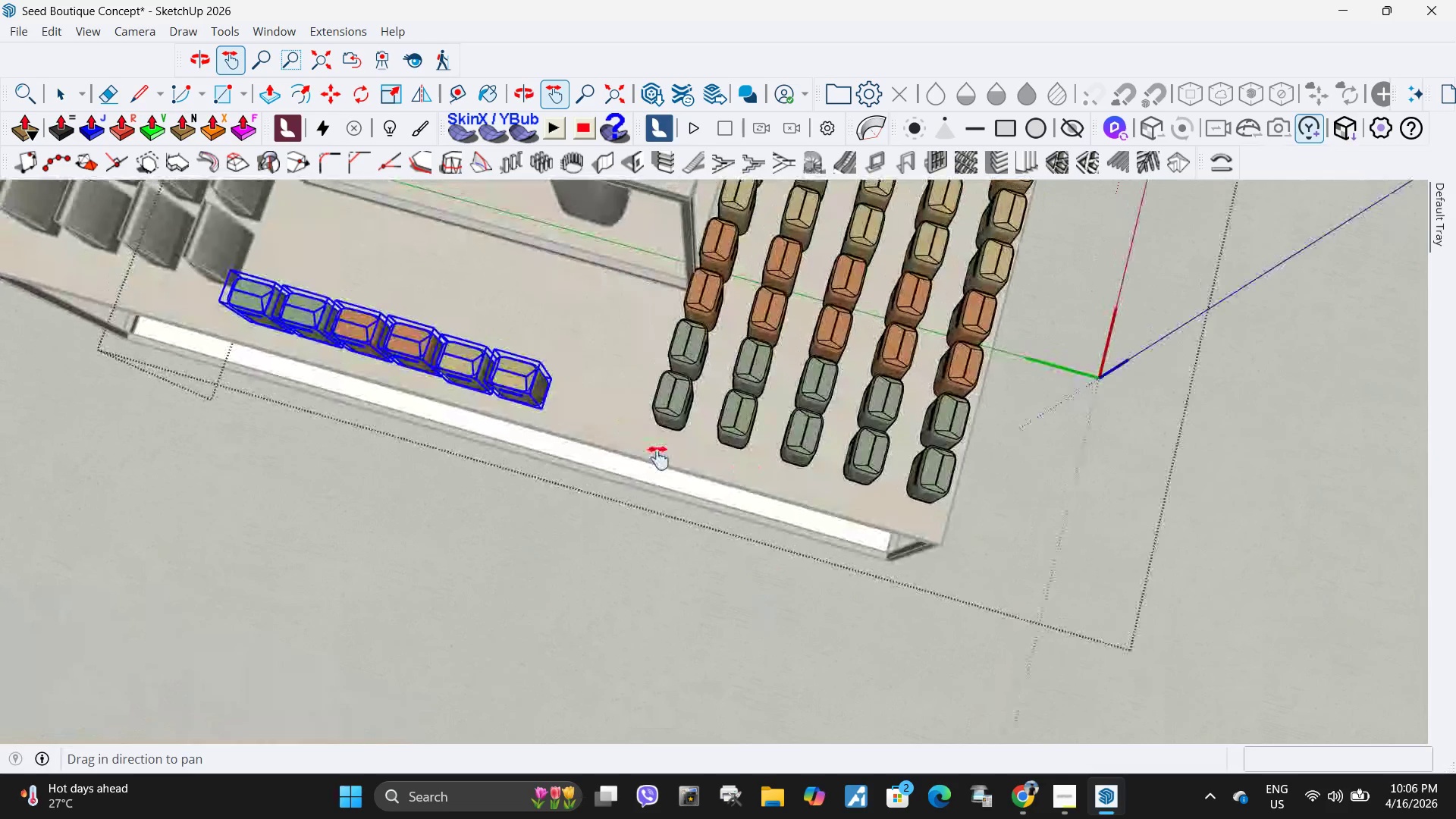 
left_click_drag(start_coordinate=[623, 438], to_coordinate=[836, 485])
 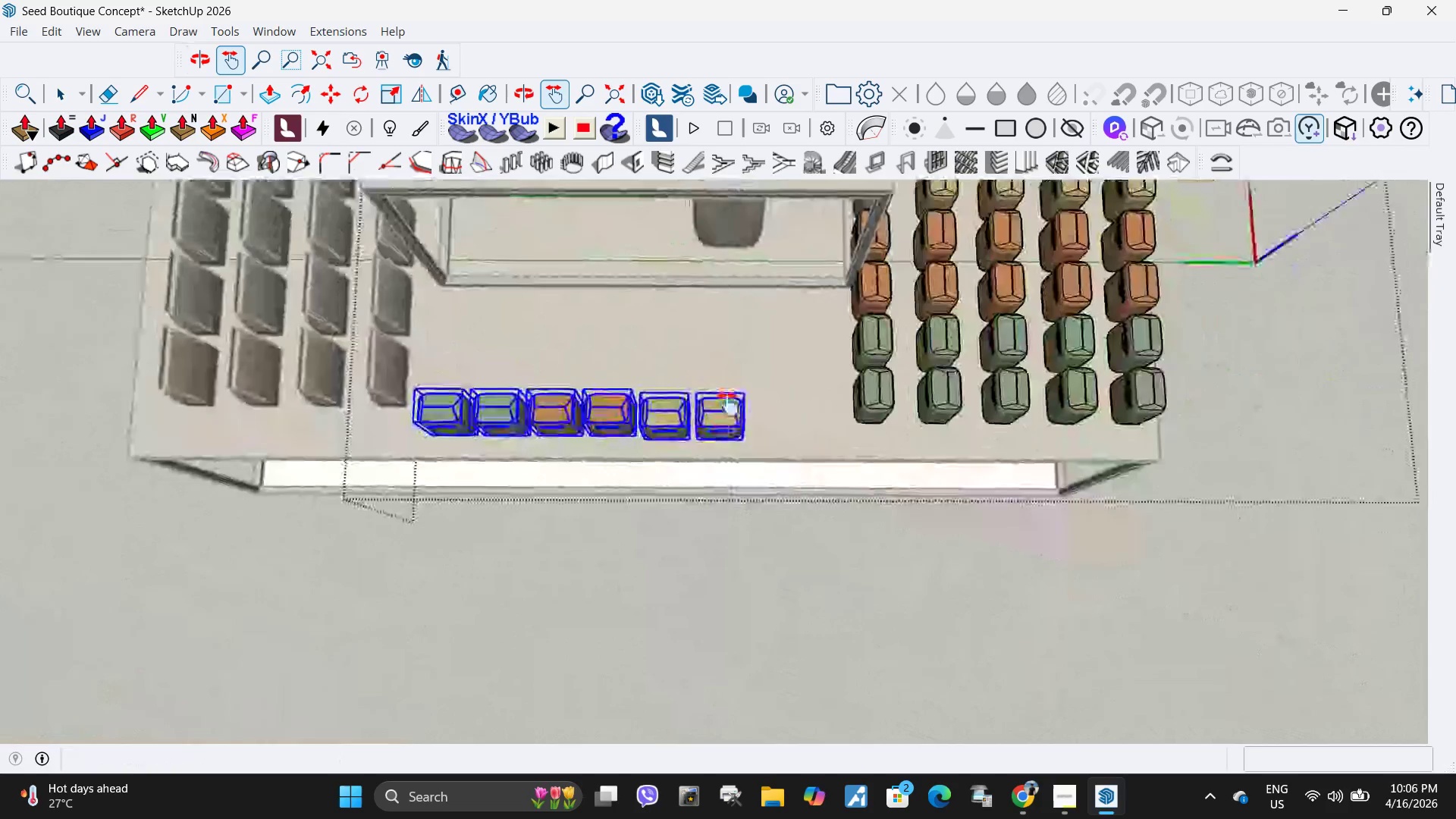 
key(Space)
 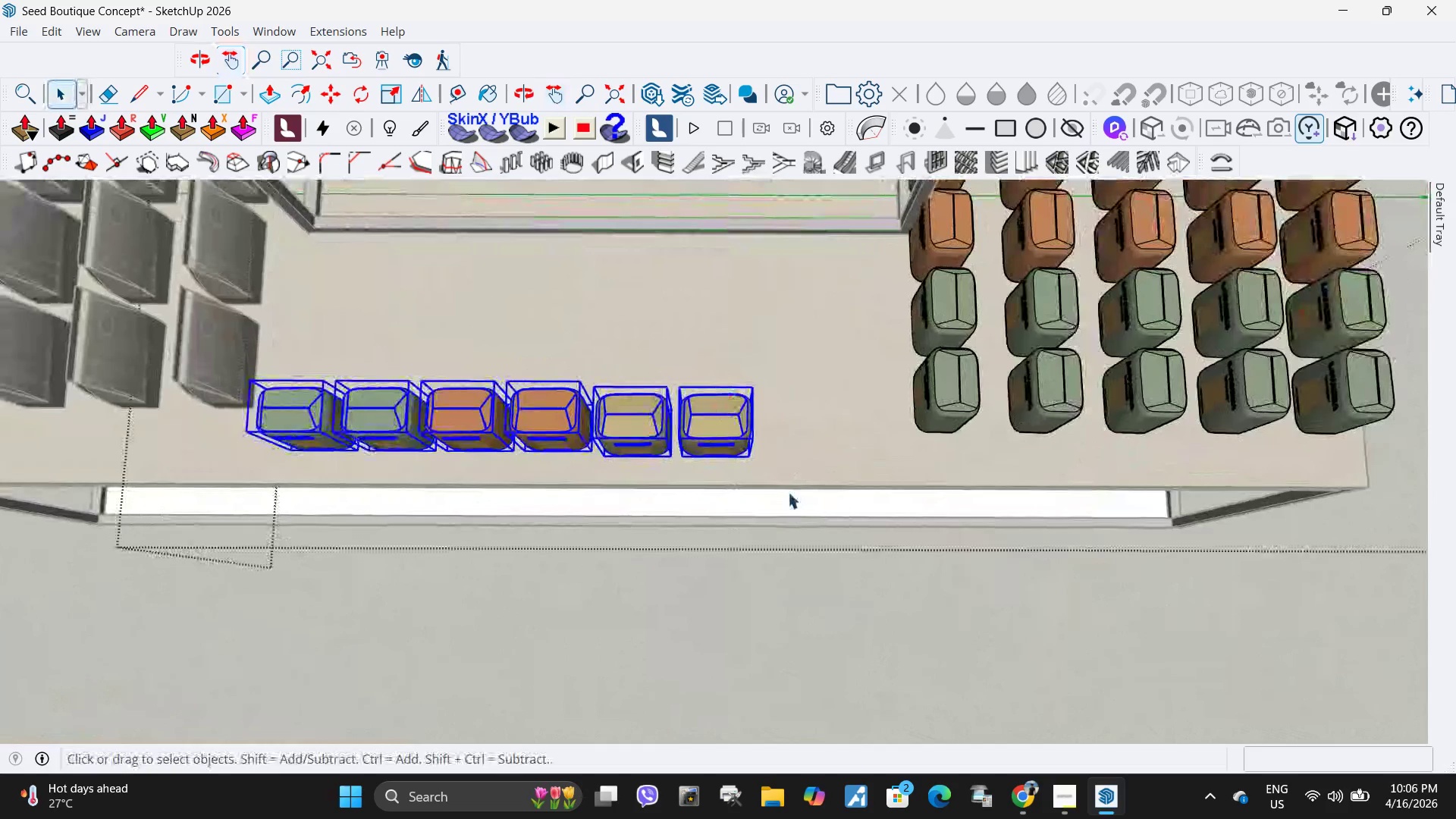 
scroll: coordinate [728, 404], scroll_direction: up, amount: 4.0
 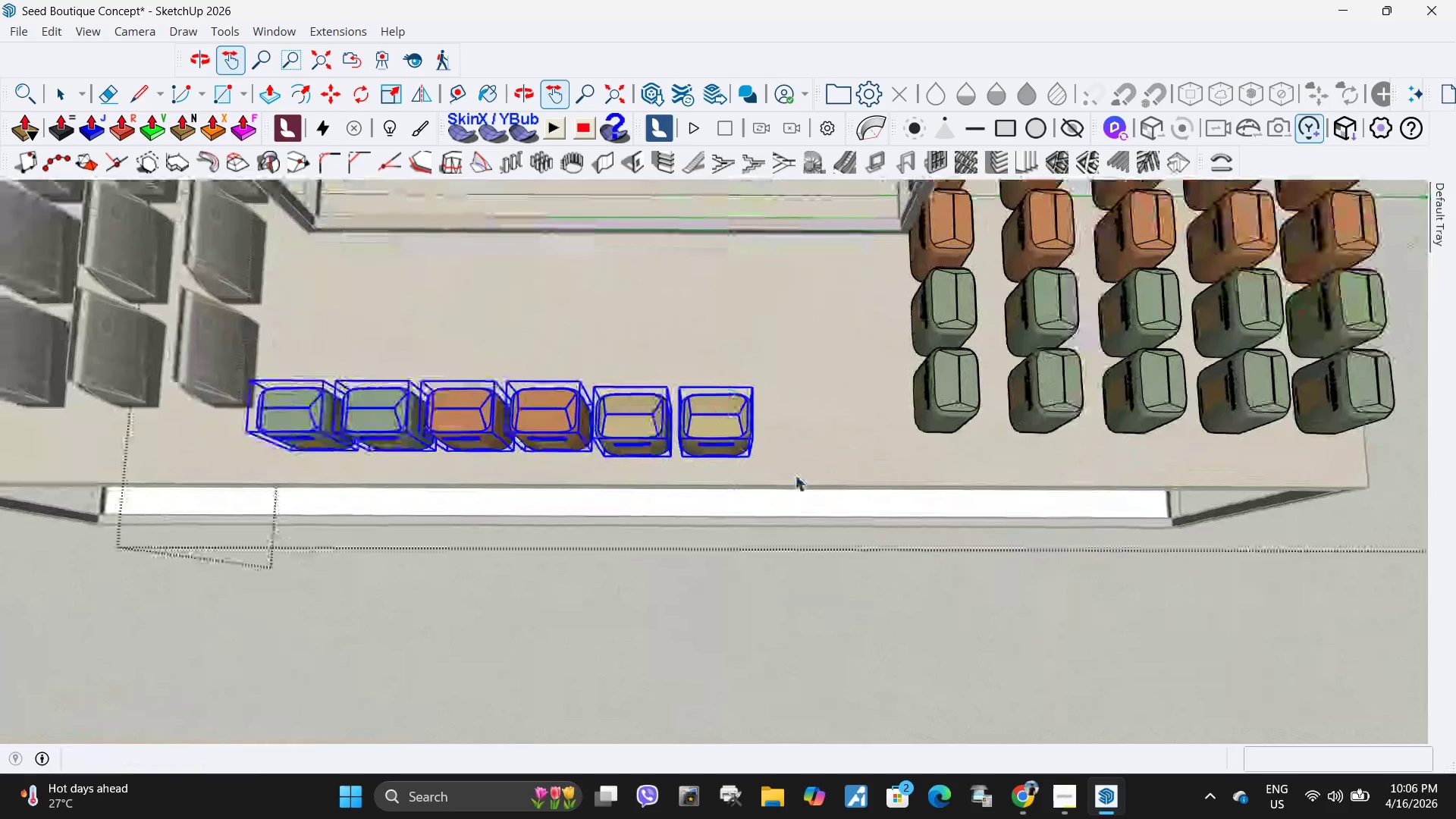 
left_click_drag(start_coordinate=[792, 501], to_coordinate=[679, 343])
 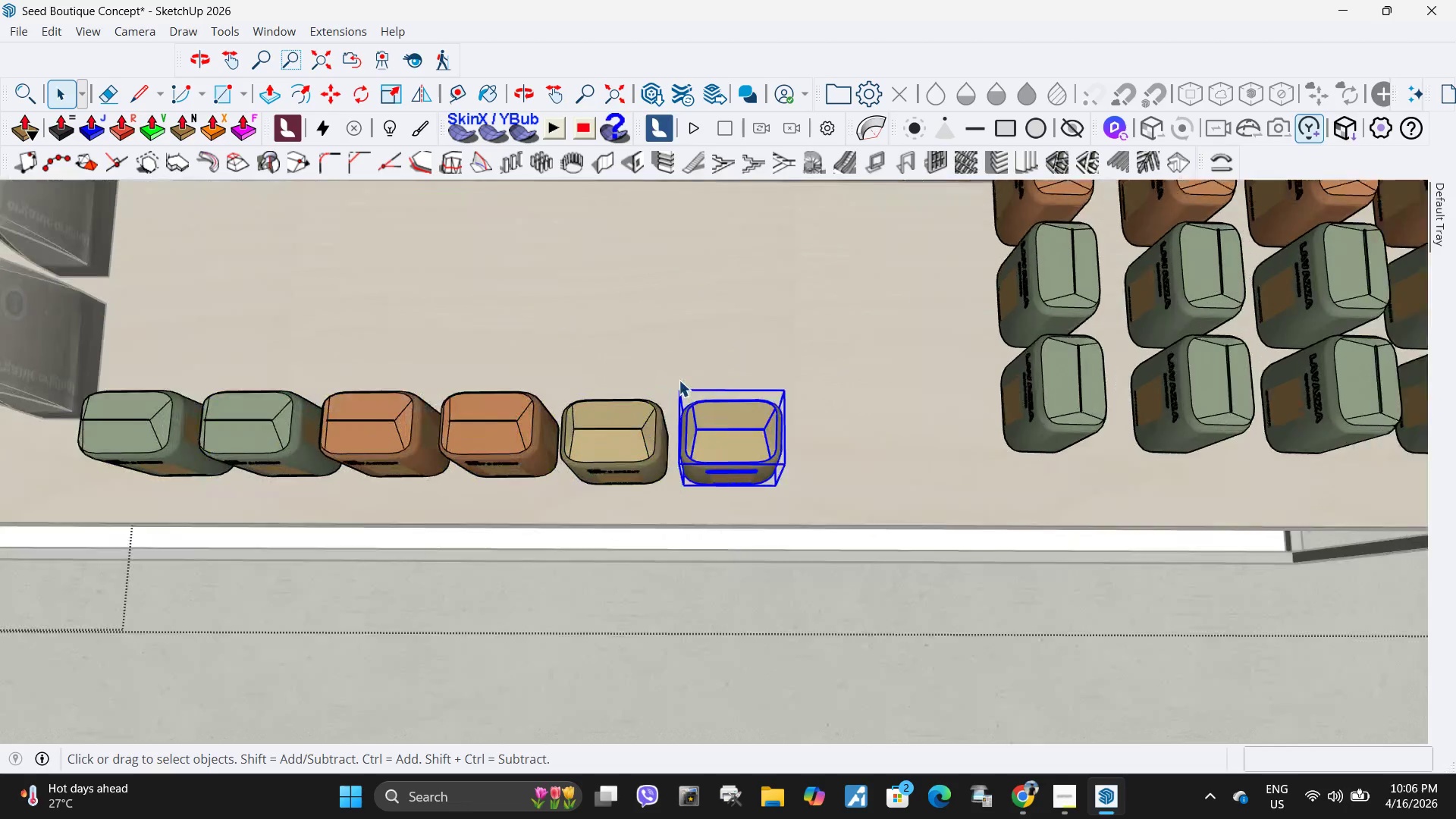 
key(M)
 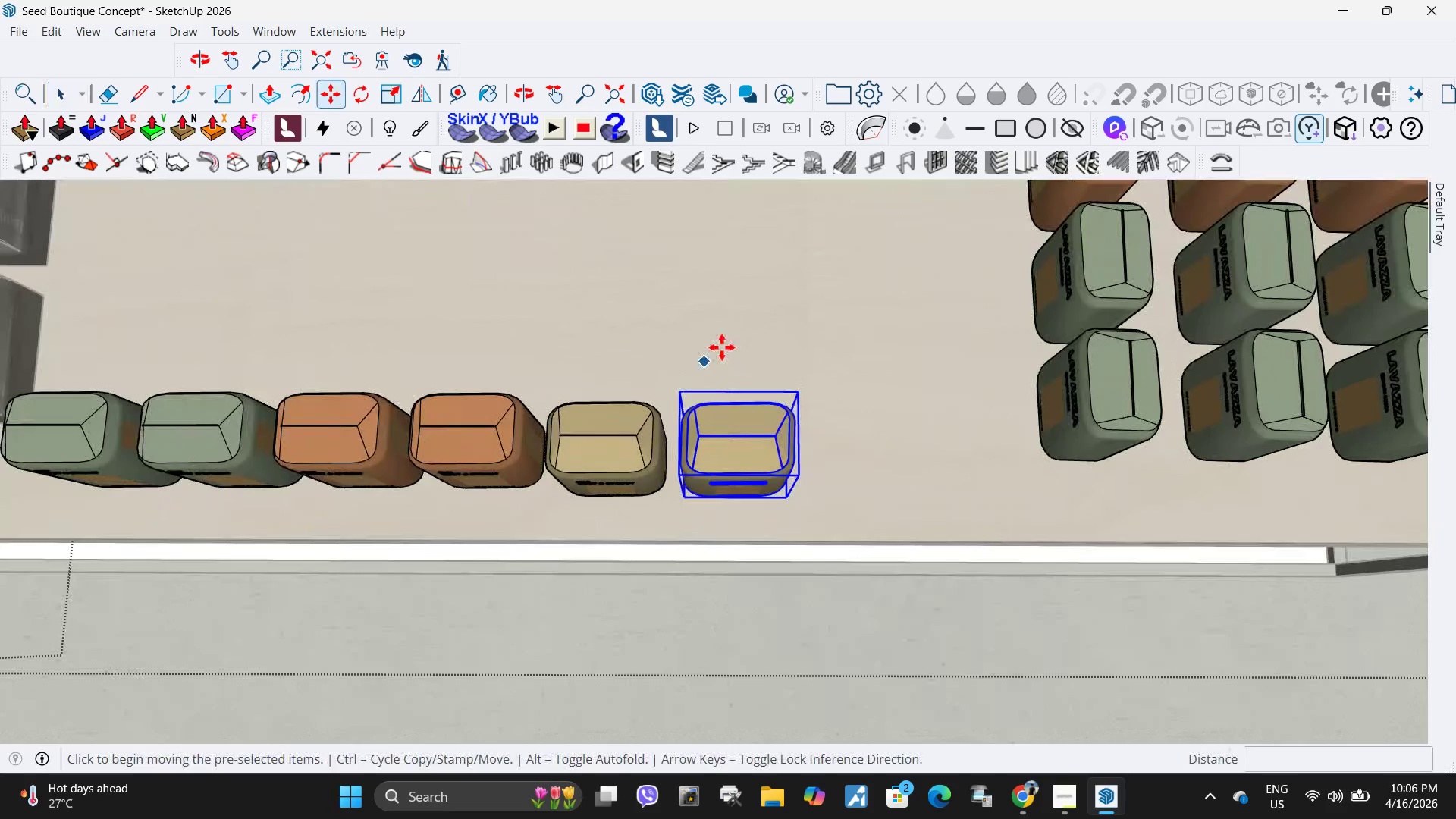 
scroll: coordinate [679, 380], scroll_direction: up, amount: 4.0
 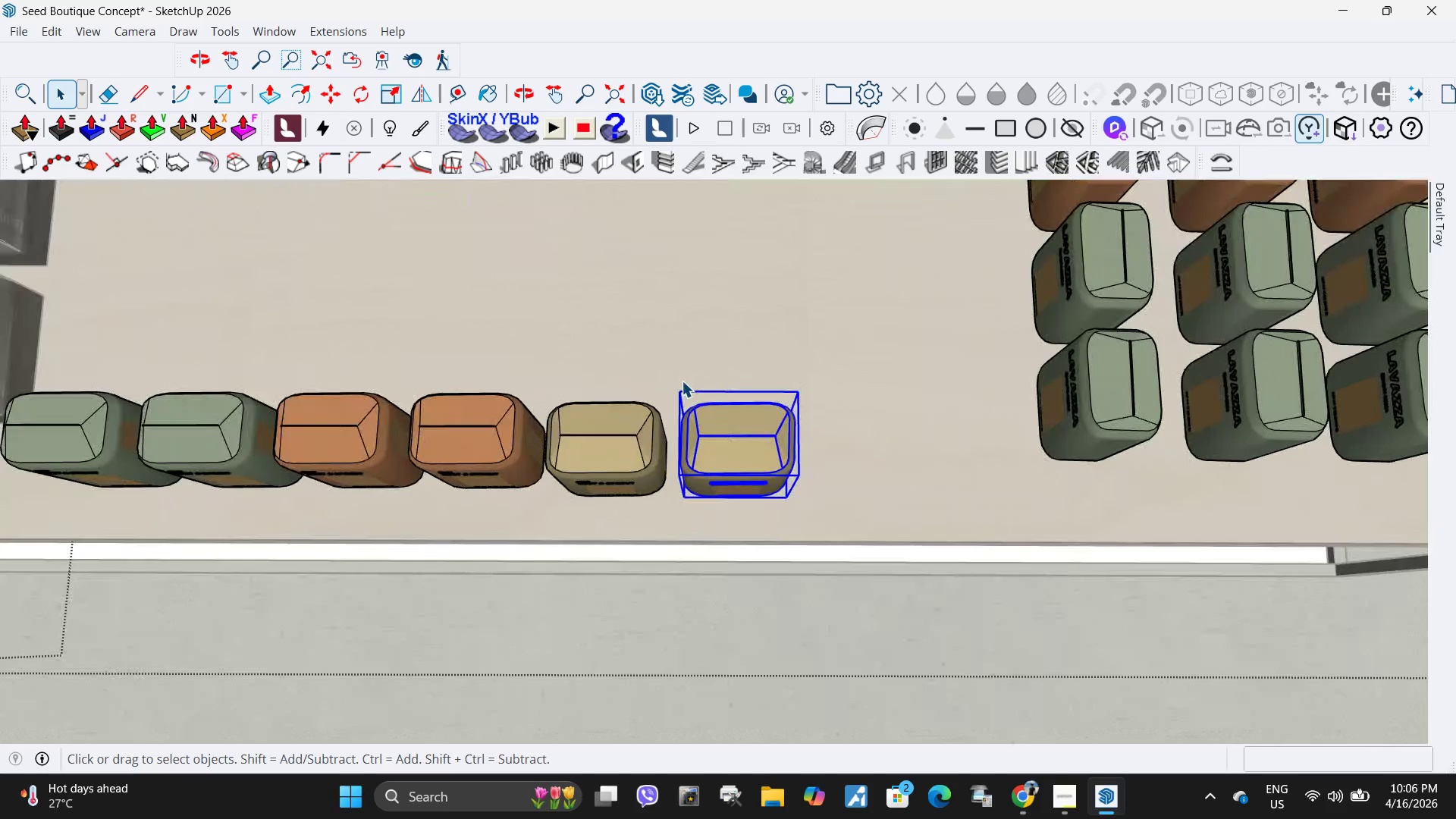 
key(Control+ControlLeft)
 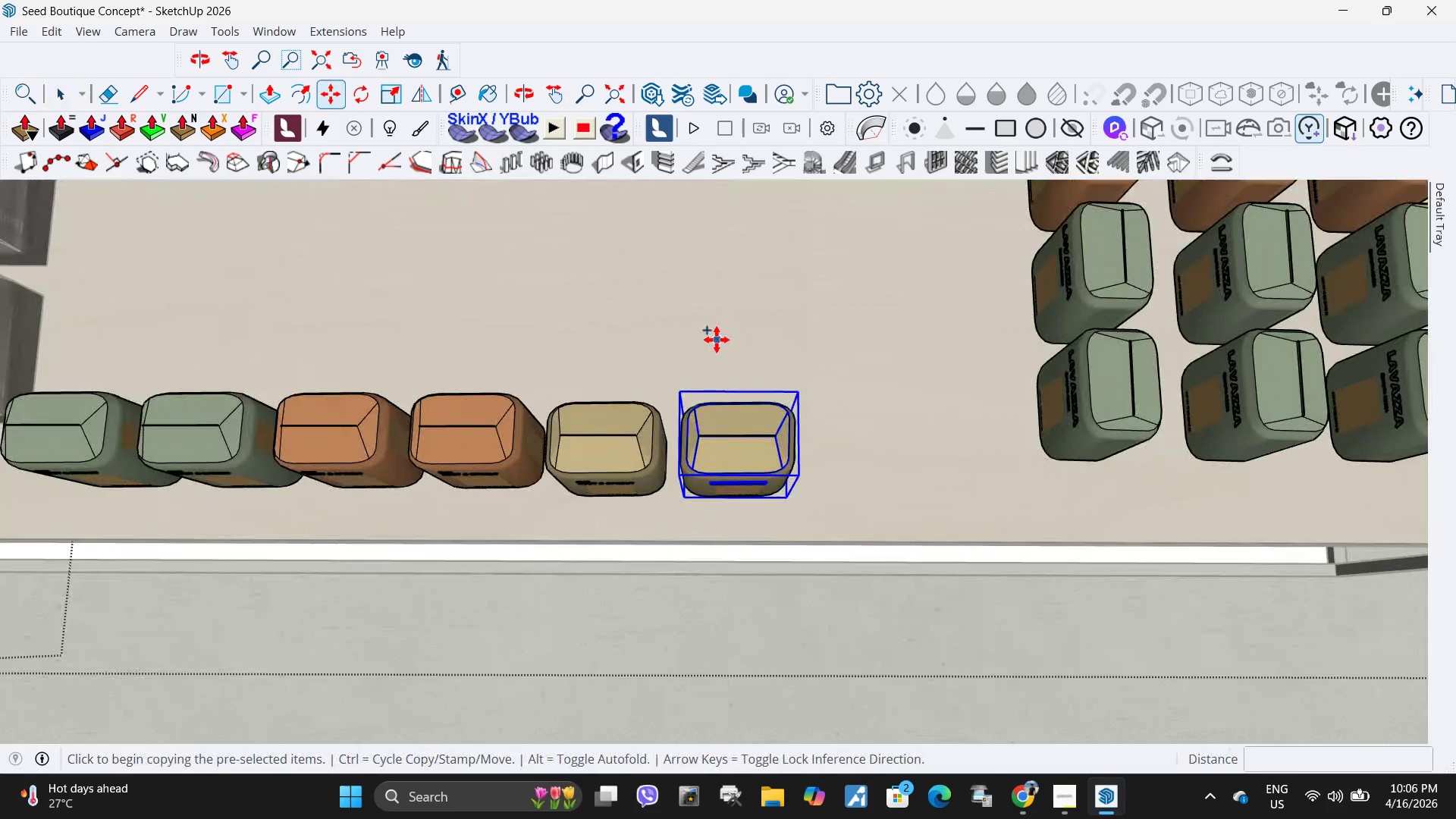 
left_click([717, 340])
 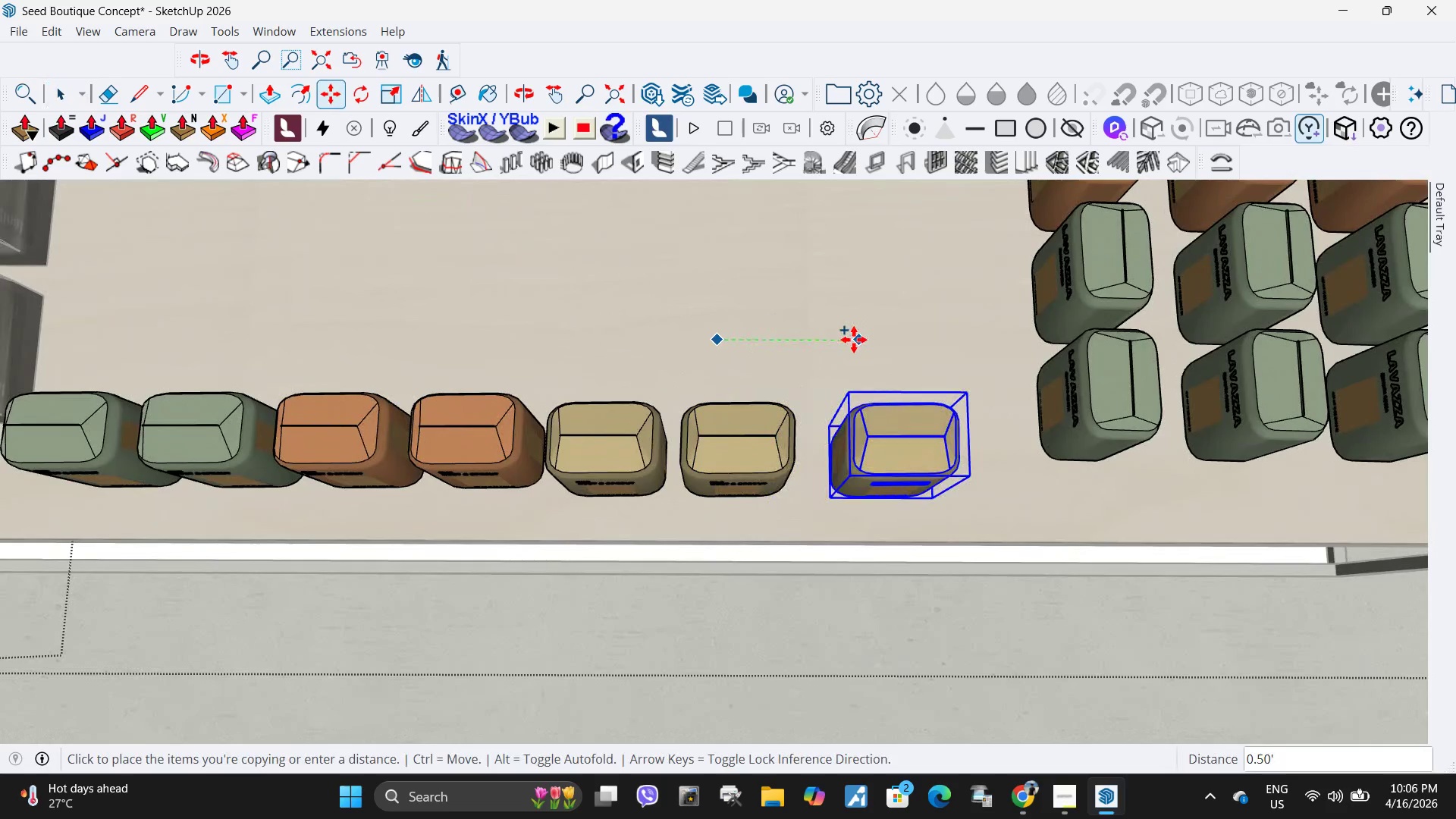 
left_click([854, 340])
 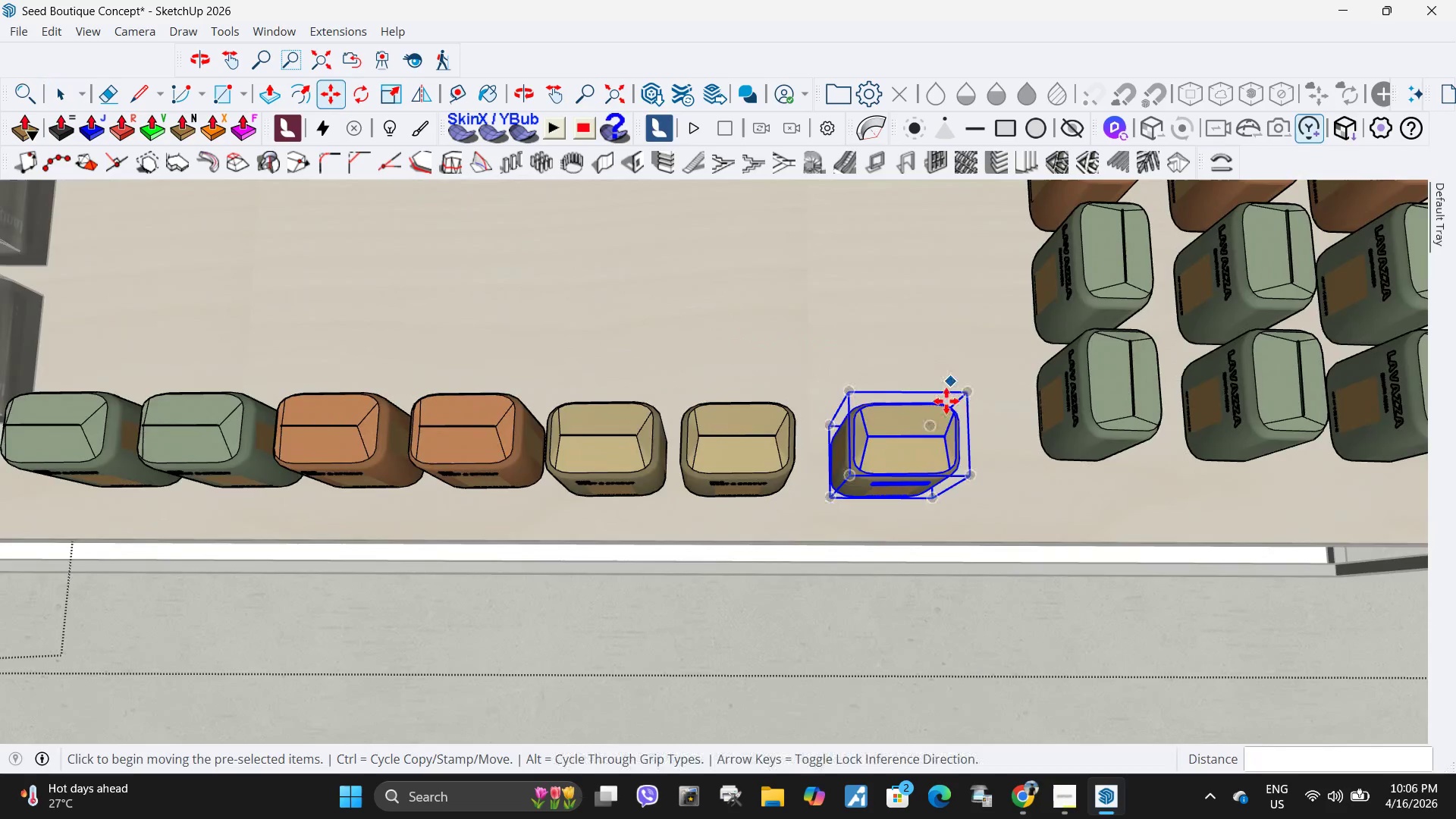 
scroll: coordinate [946, 402], scroll_direction: down, amount: 6.0
 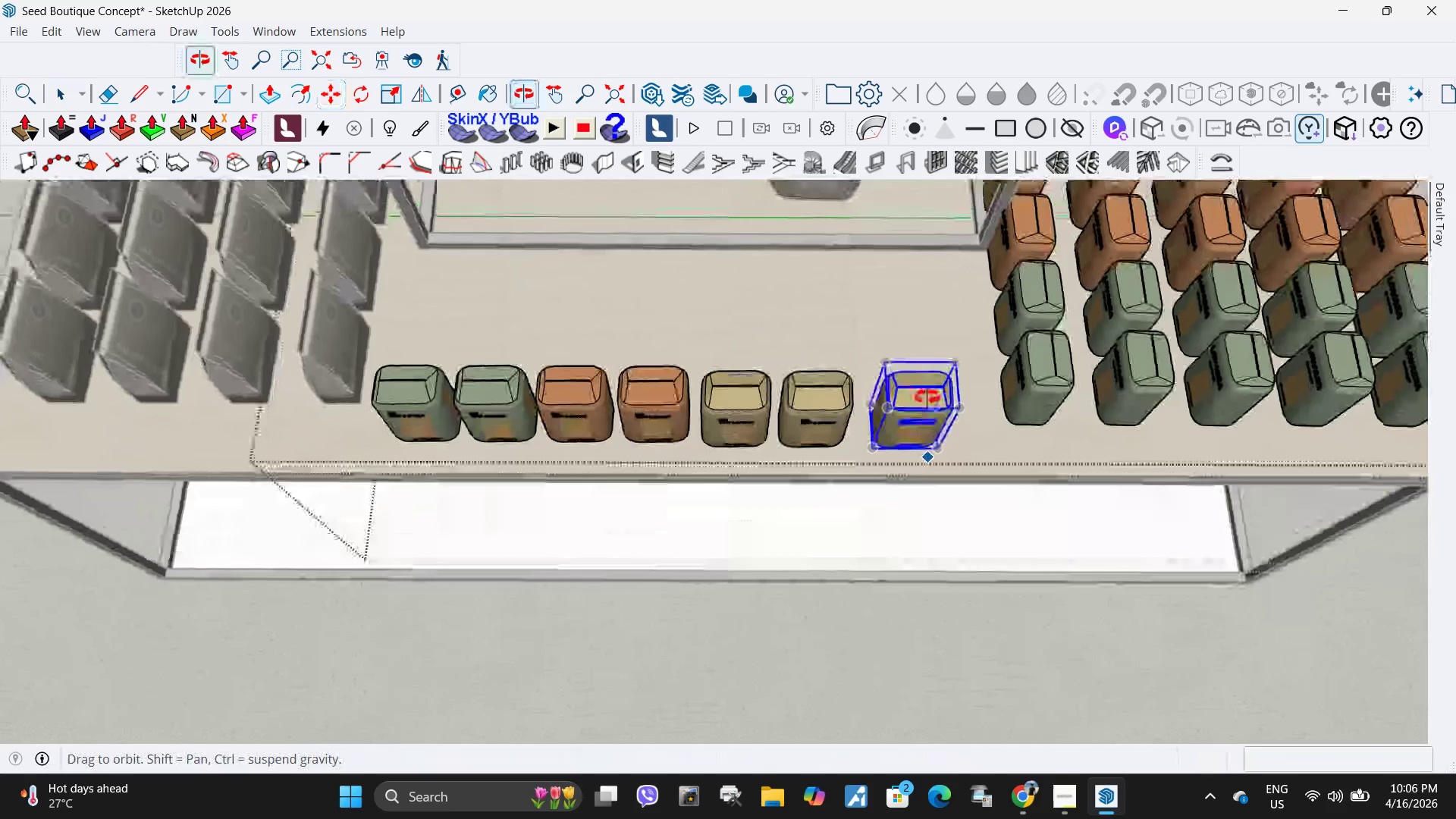 
key(Space)
 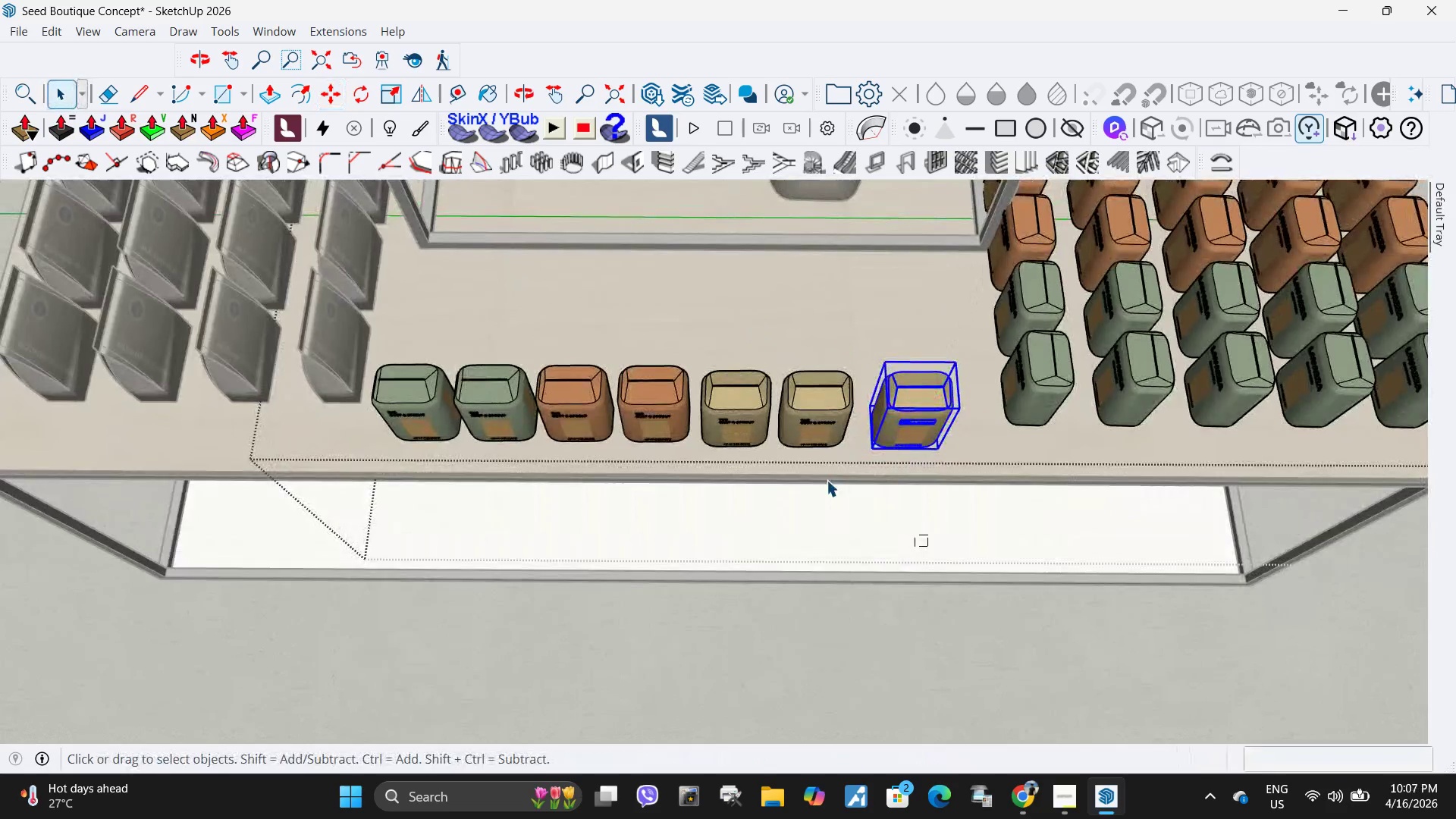 
left_click_drag(start_coordinate=[928, 547], to_coordinate=[355, 349])
 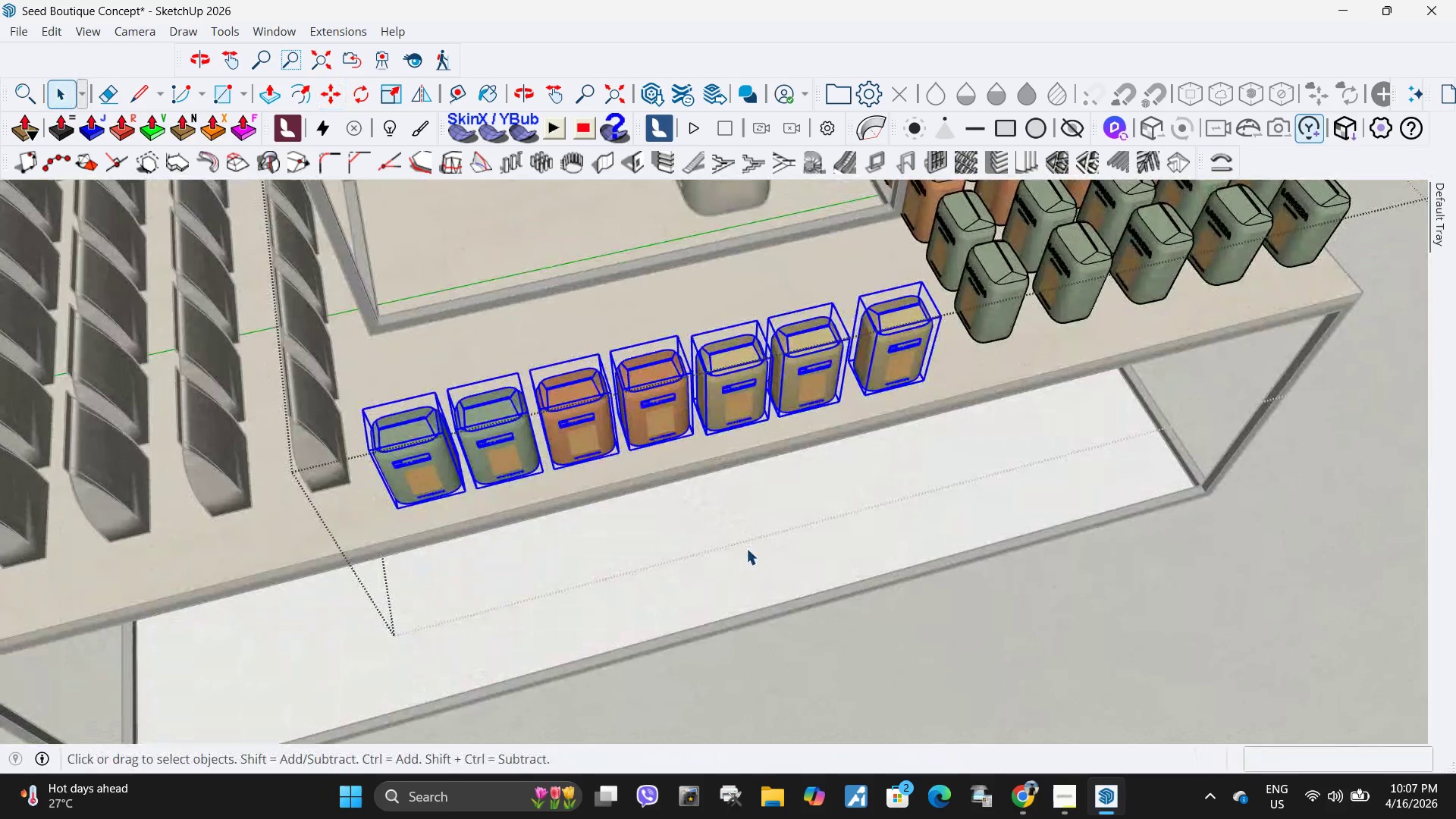 
key(M)
 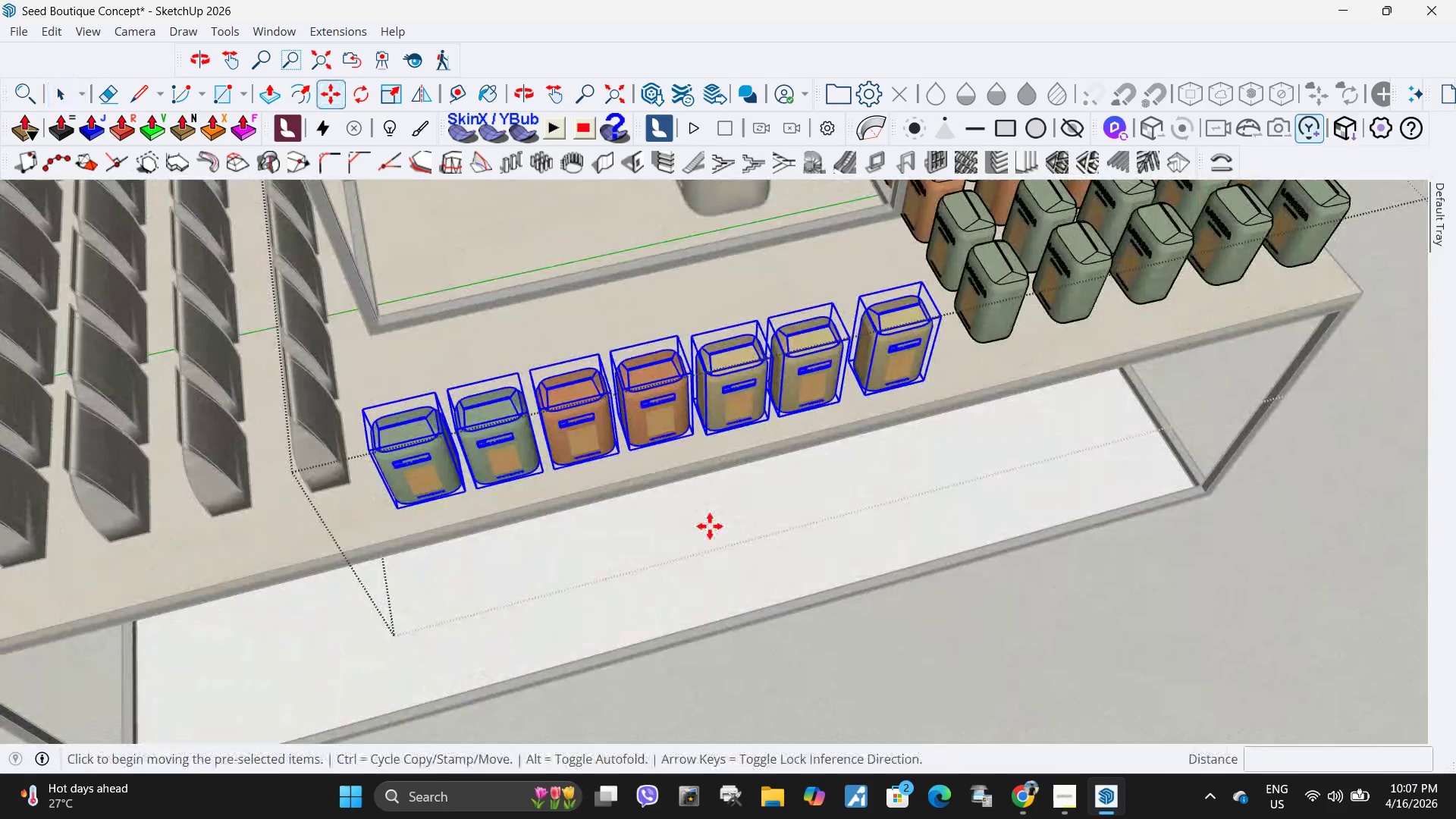 
left_click([710, 526])
 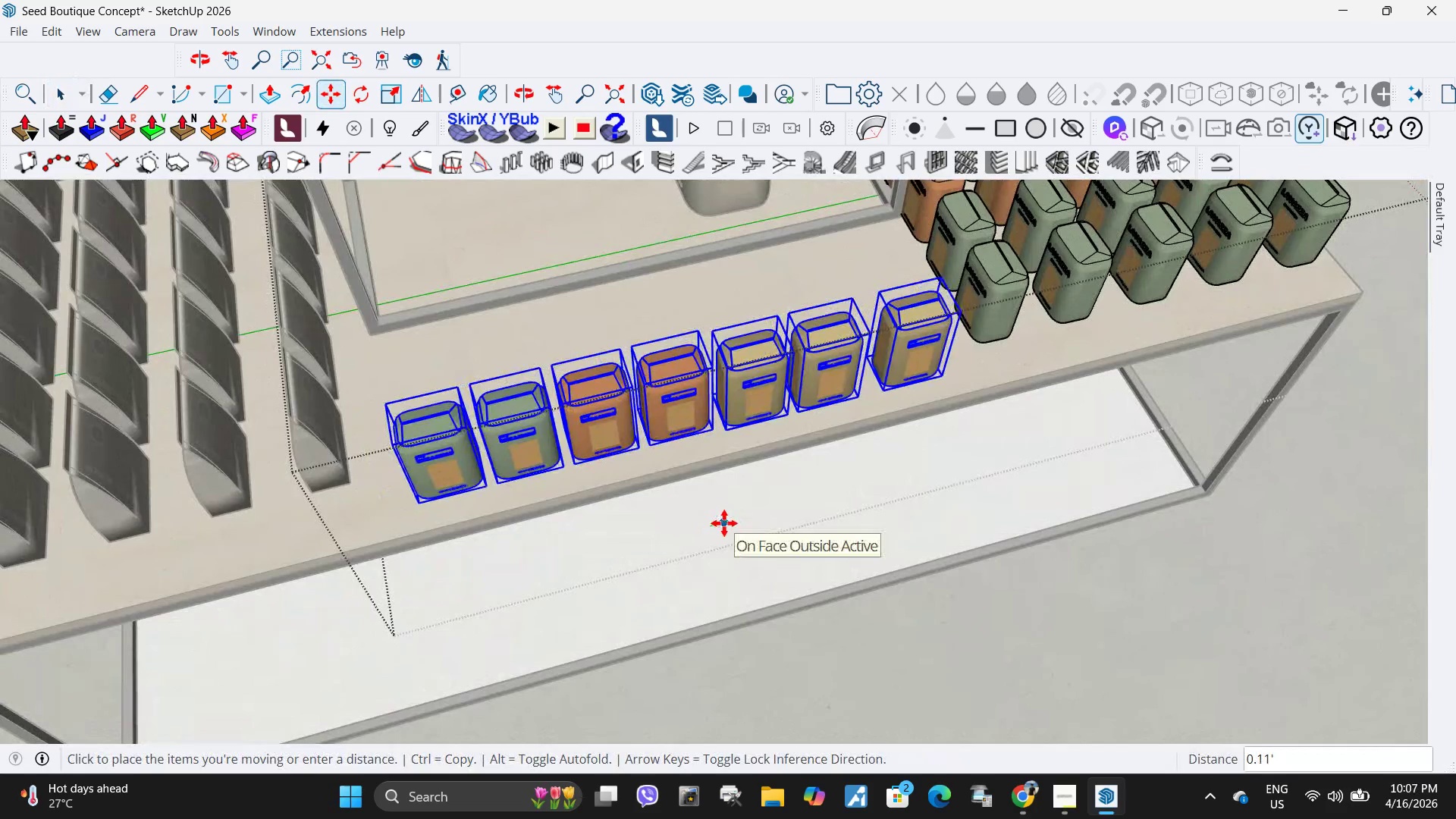 
left_click([724, 523])
 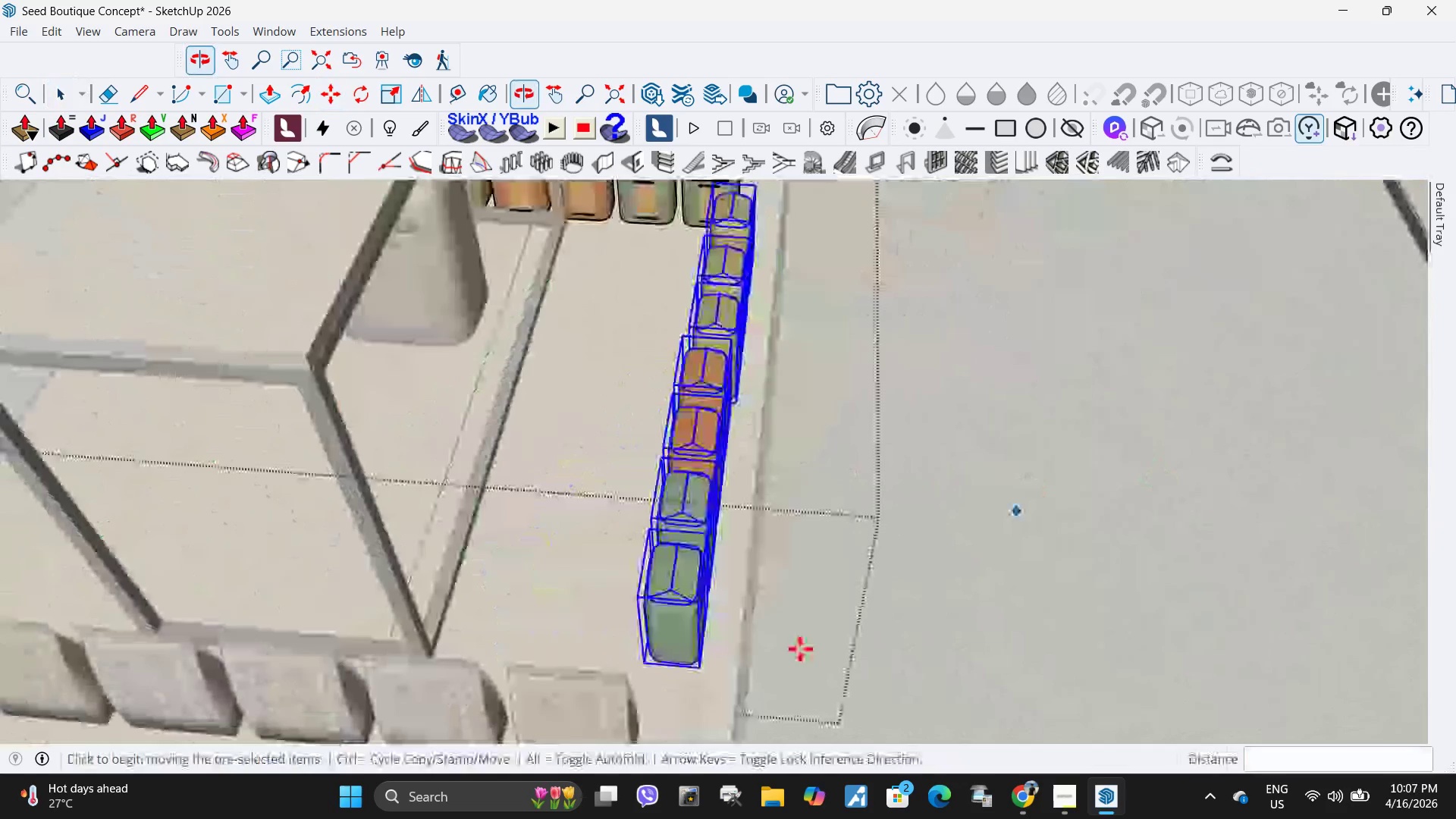 
key(M)
 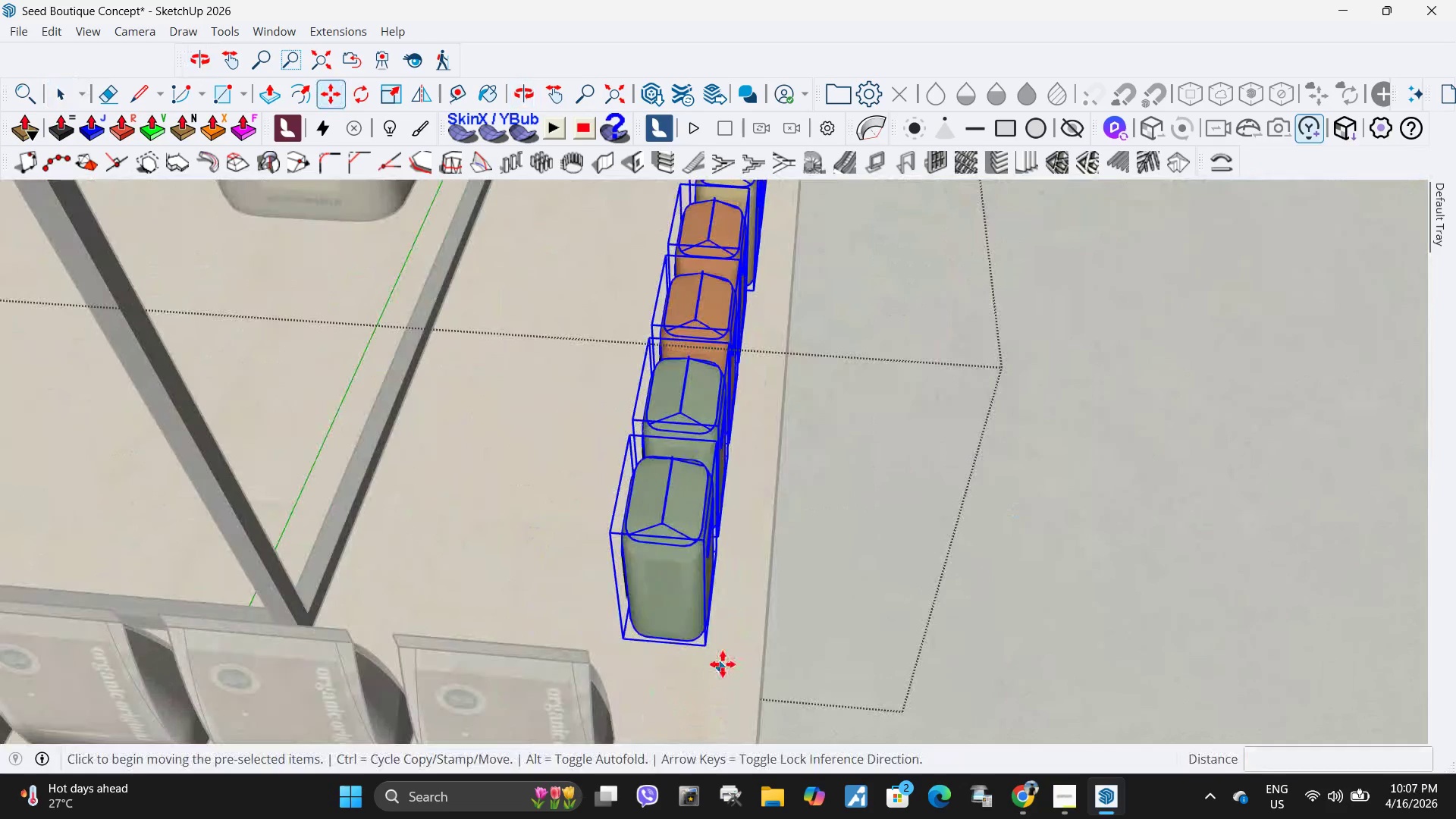 
scroll: coordinate [682, 713], scroll_direction: up, amount: 4.0
 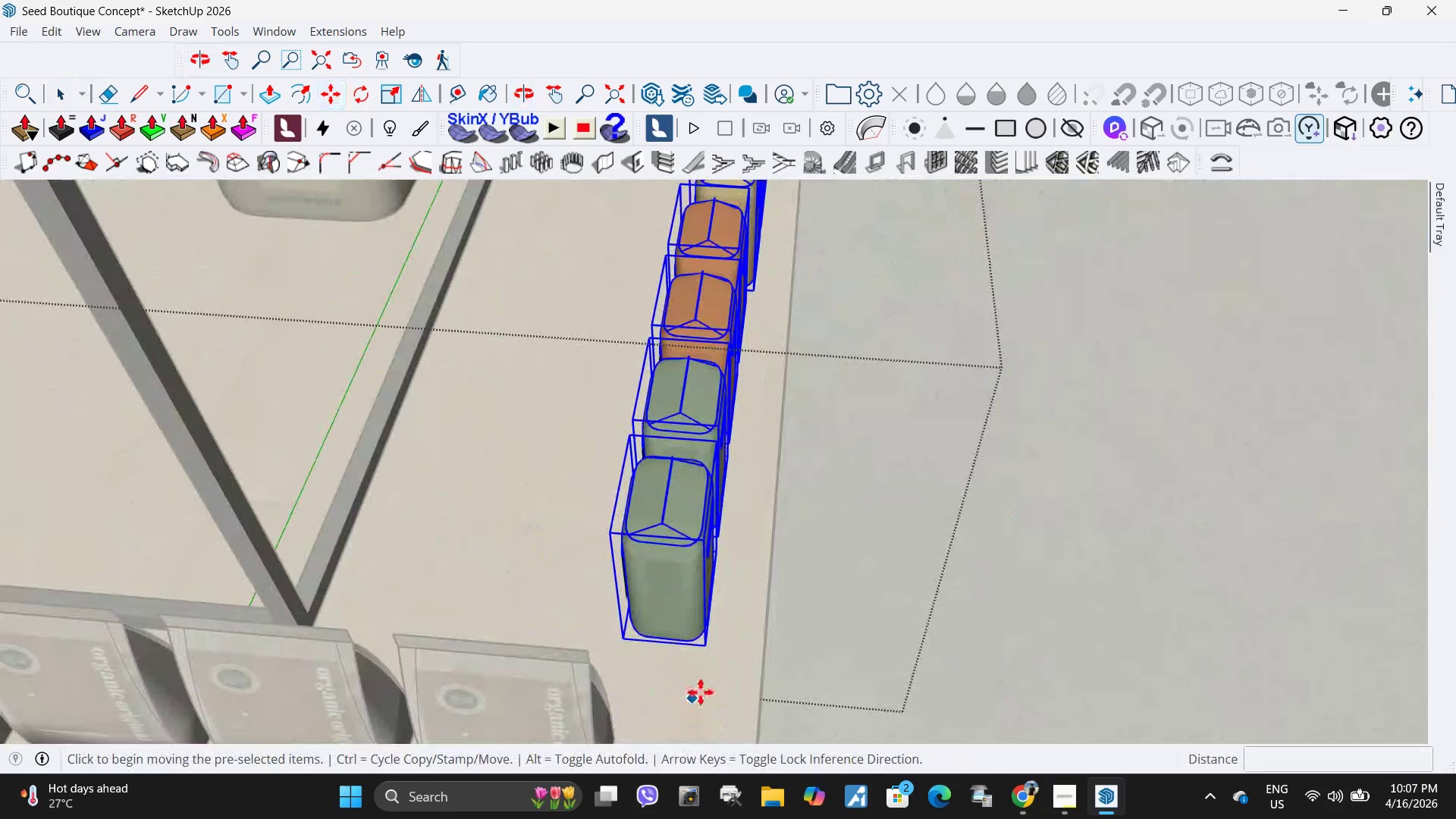 
key(Control+ControlLeft)
 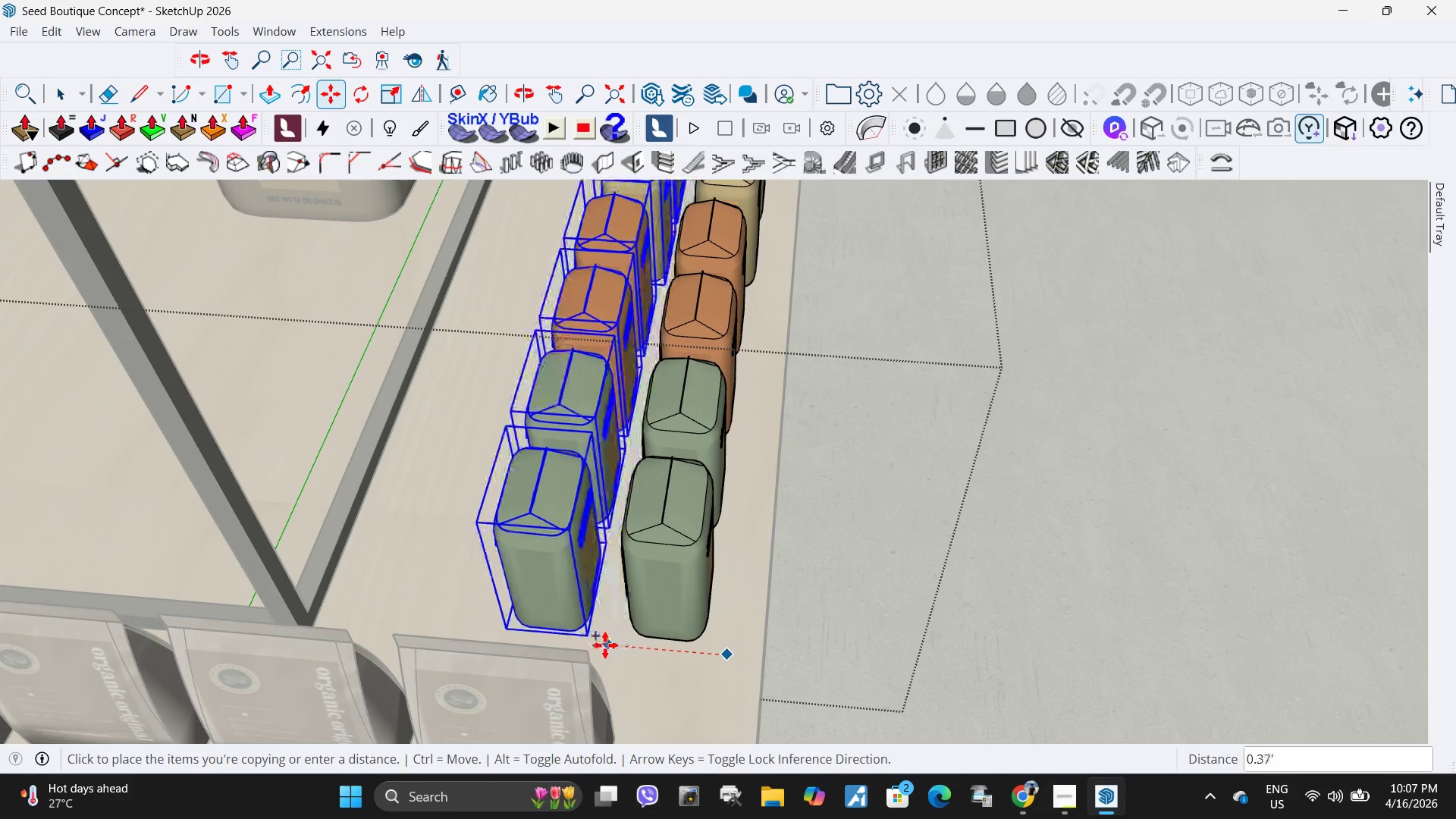 
left_click([605, 645])
 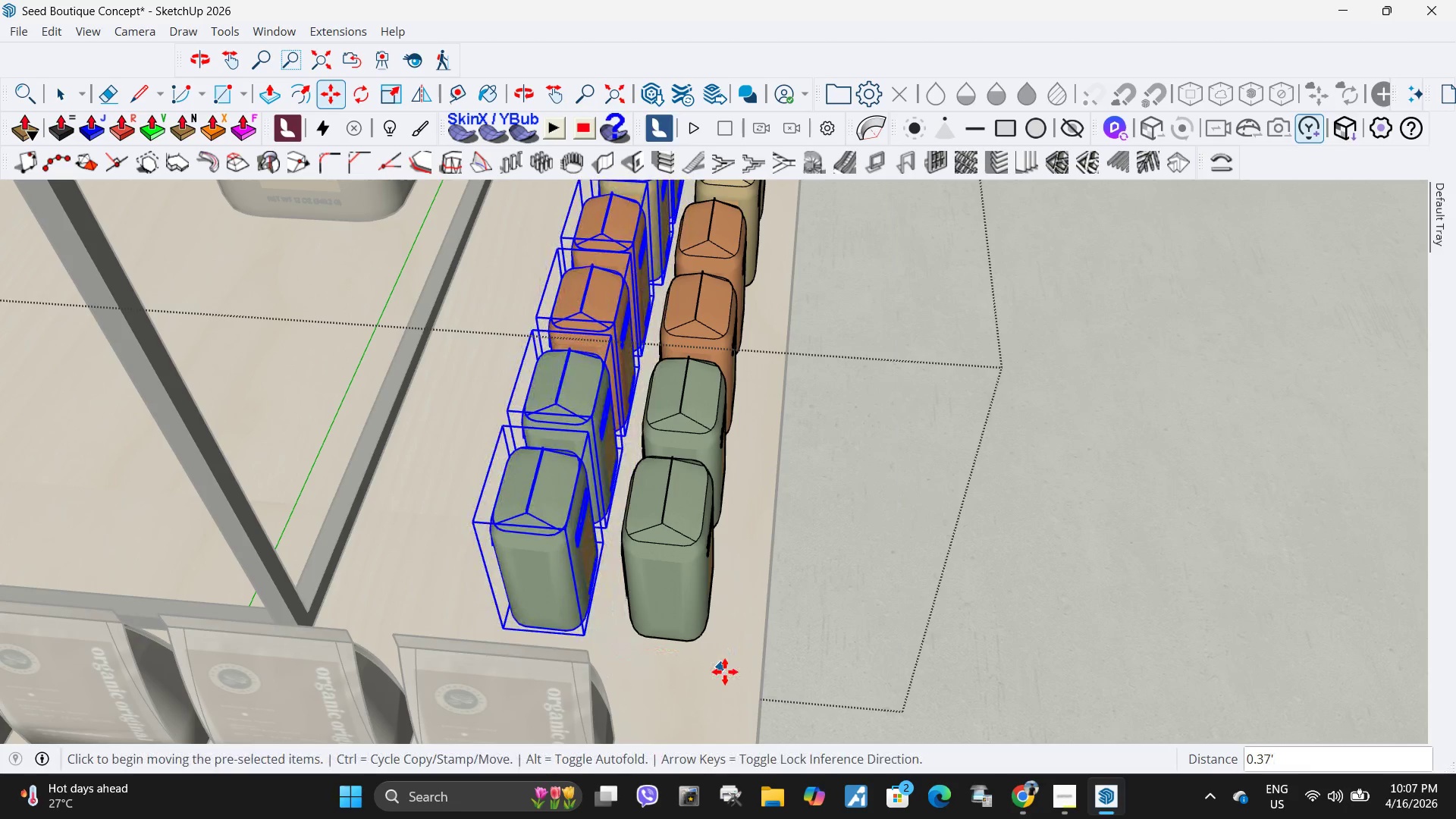 
left_click_drag(start_coordinate=[725, 672], to_coordinate=[721, 672])
 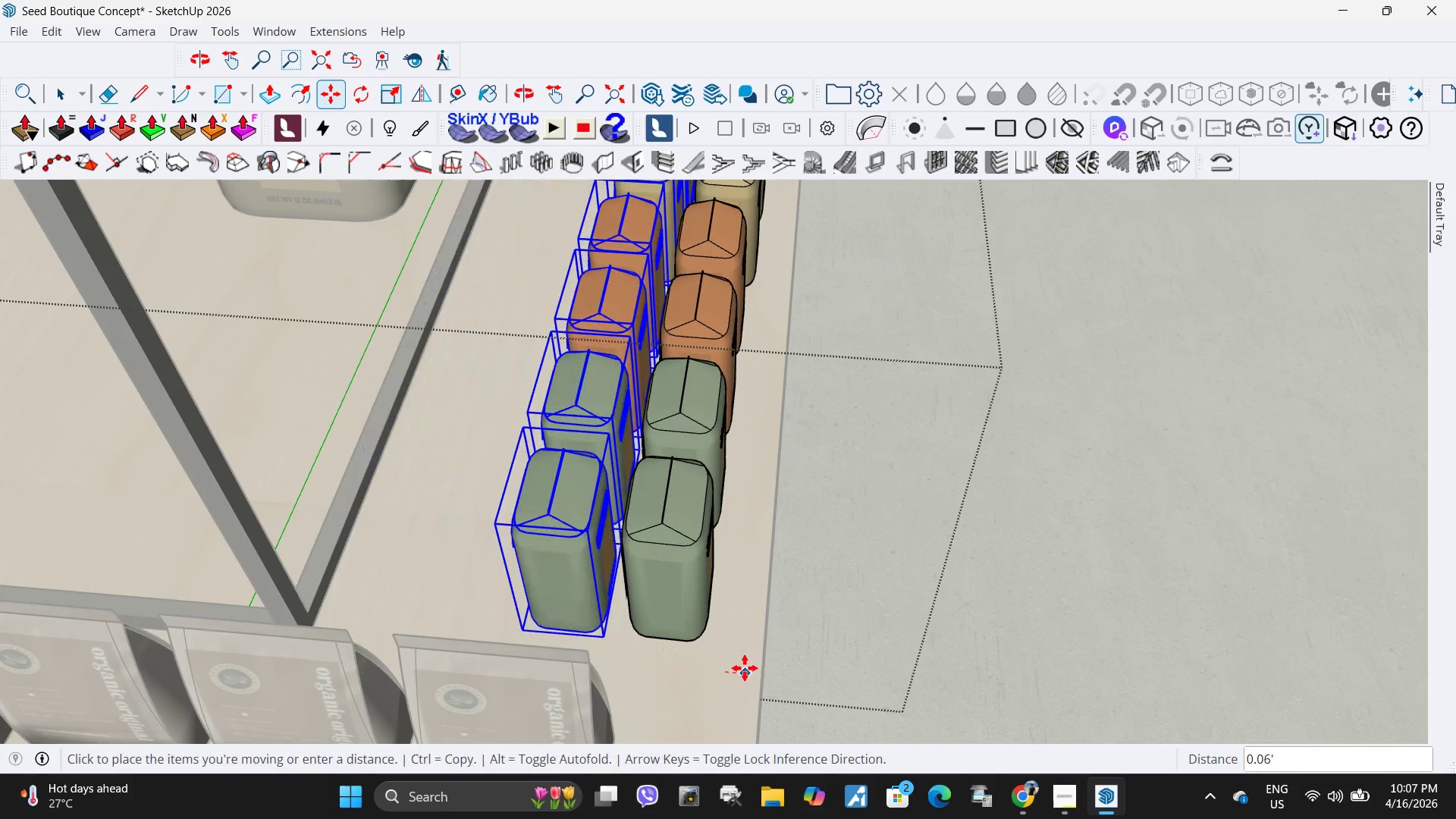 
left_click([733, 667])
 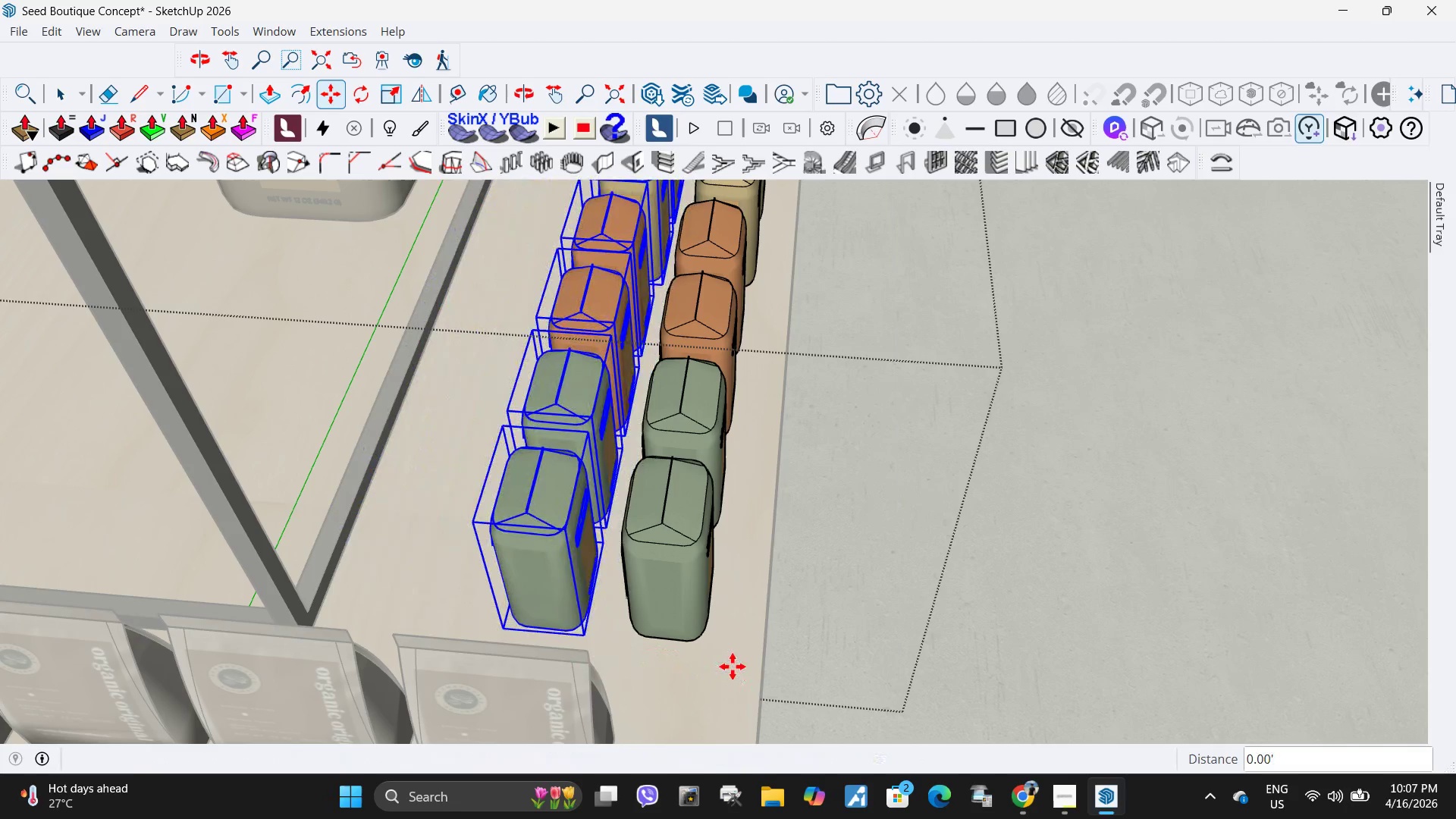 
key(M)
 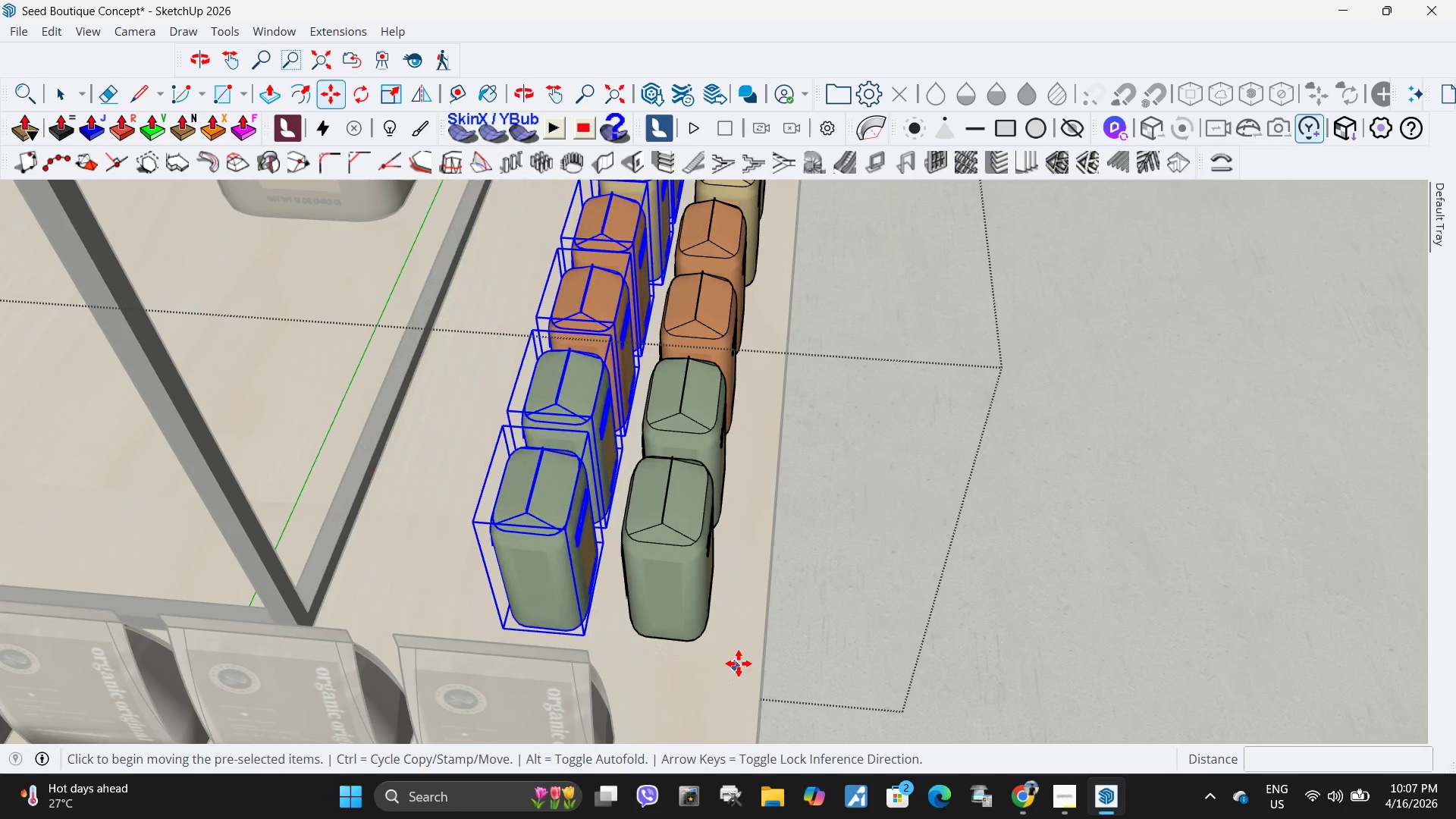 
key(Control+ControlLeft)
 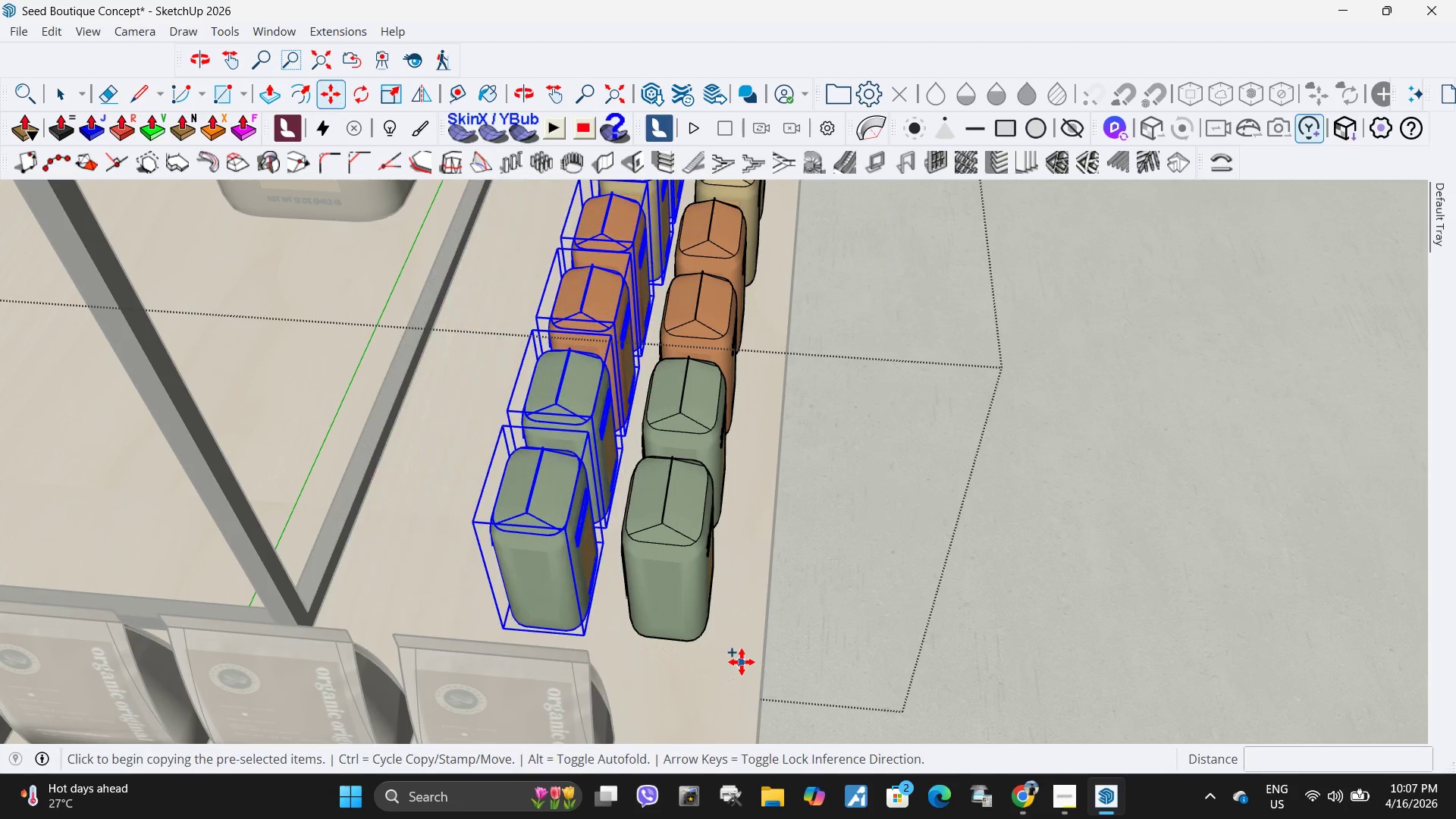 
left_click([742, 662])
 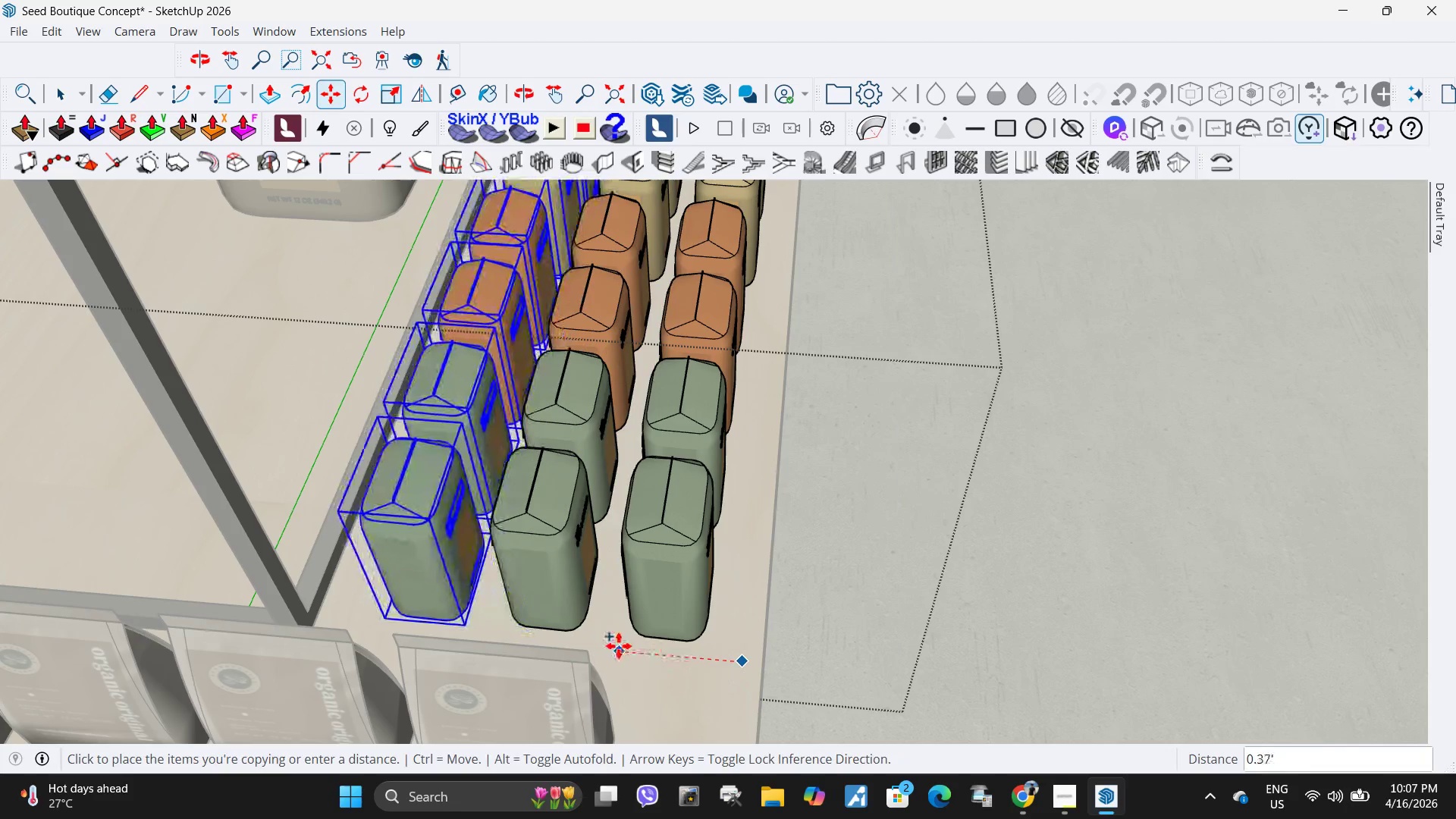 
left_click([618, 647])
 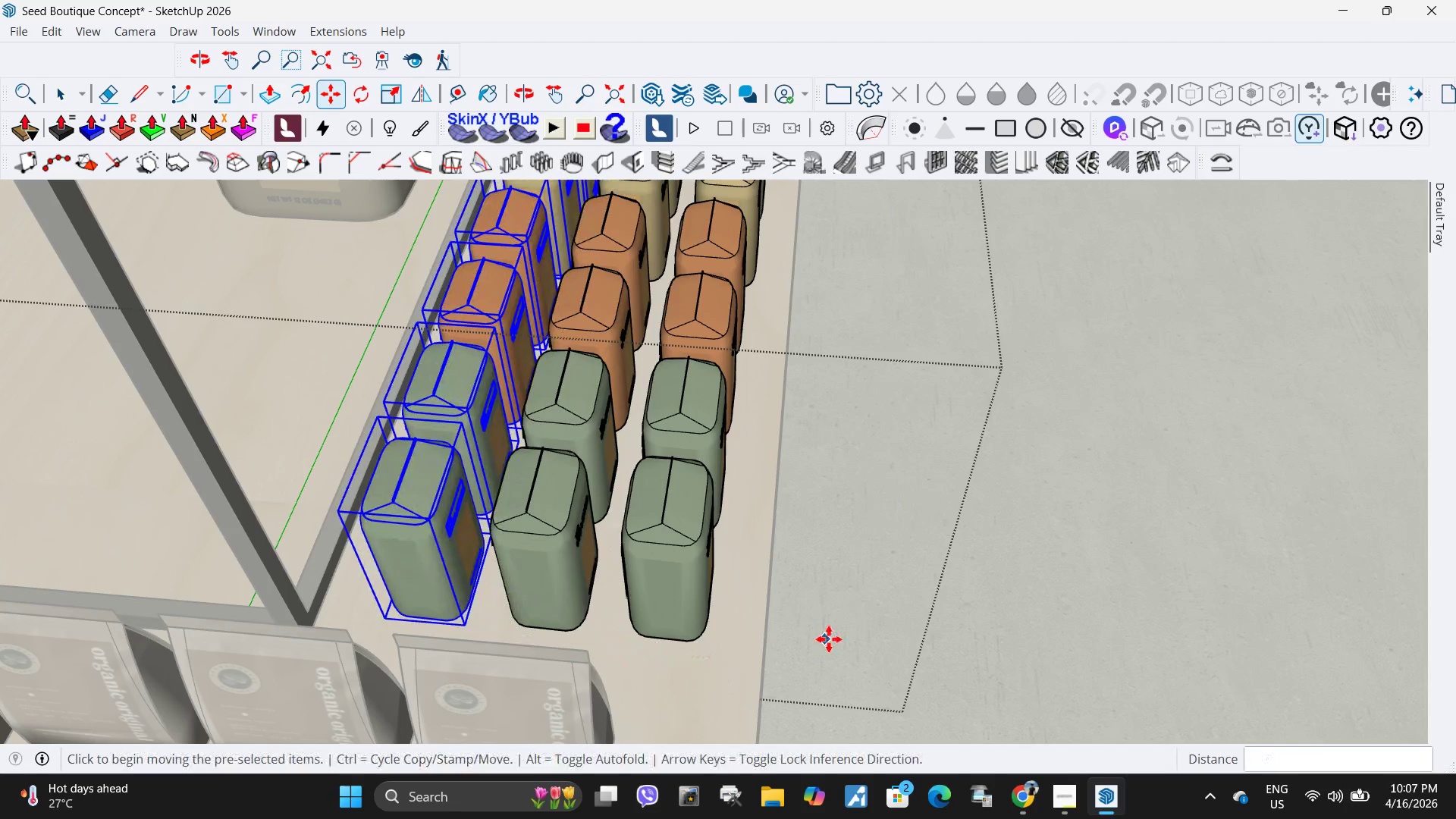 
key(Space)
 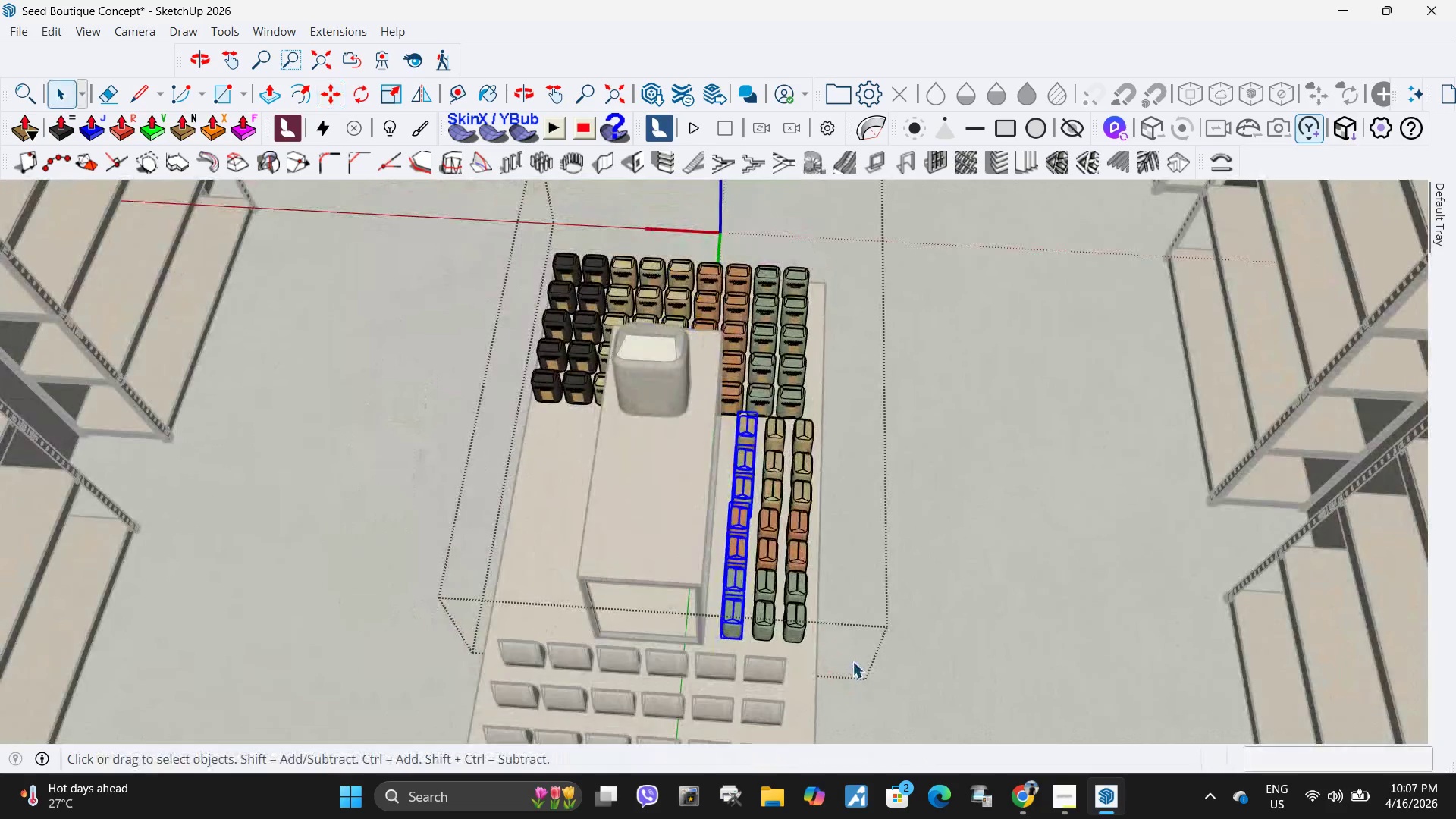 
left_click_drag(start_coordinate=[852, 661], to_coordinate=[733, 424])
 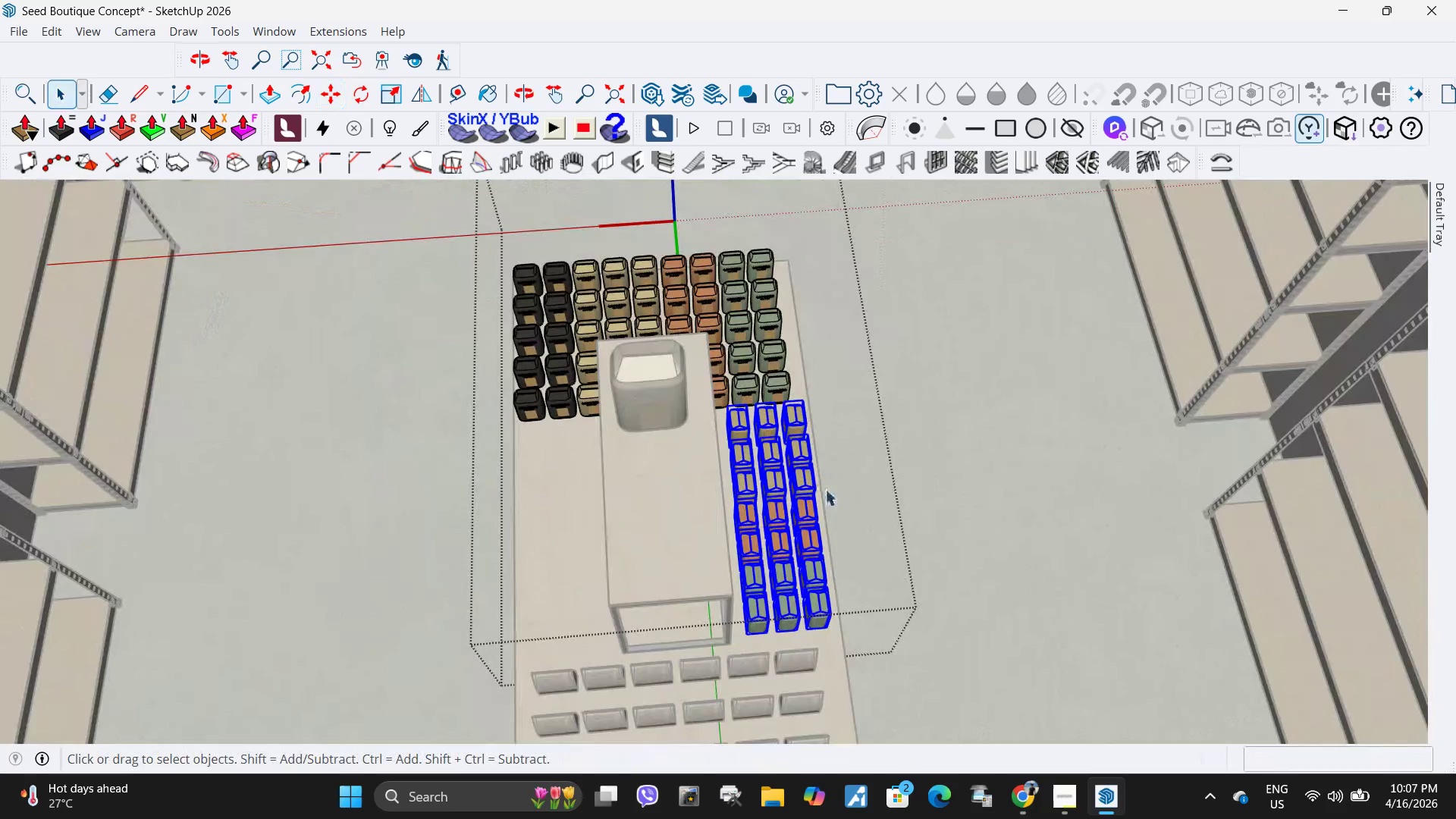 
scroll: coordinate [839, 671], scroll_direction: down, amount: 11.0
 